 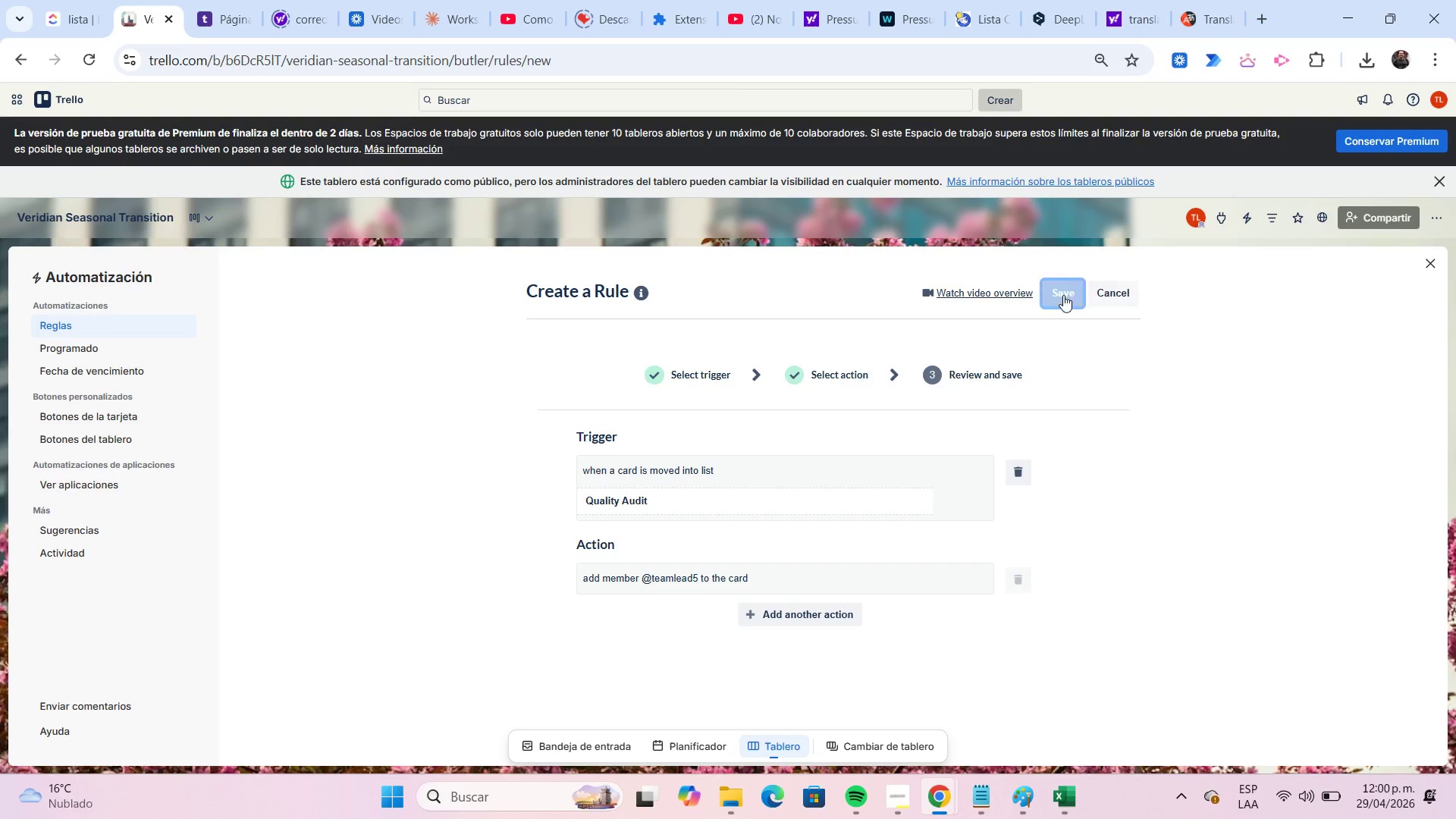 
left_click([1423, 271])
 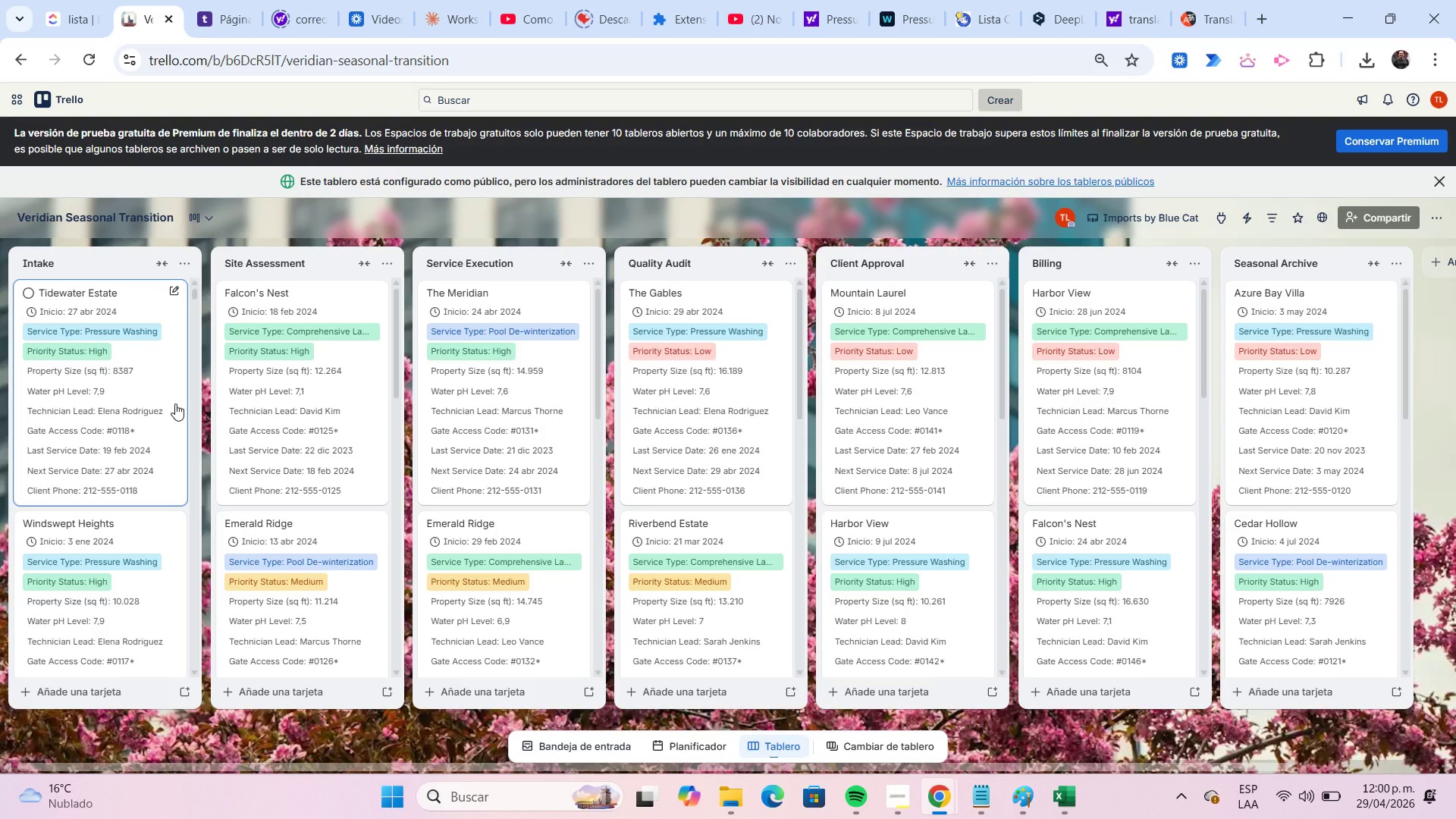 
wait(6.39)
 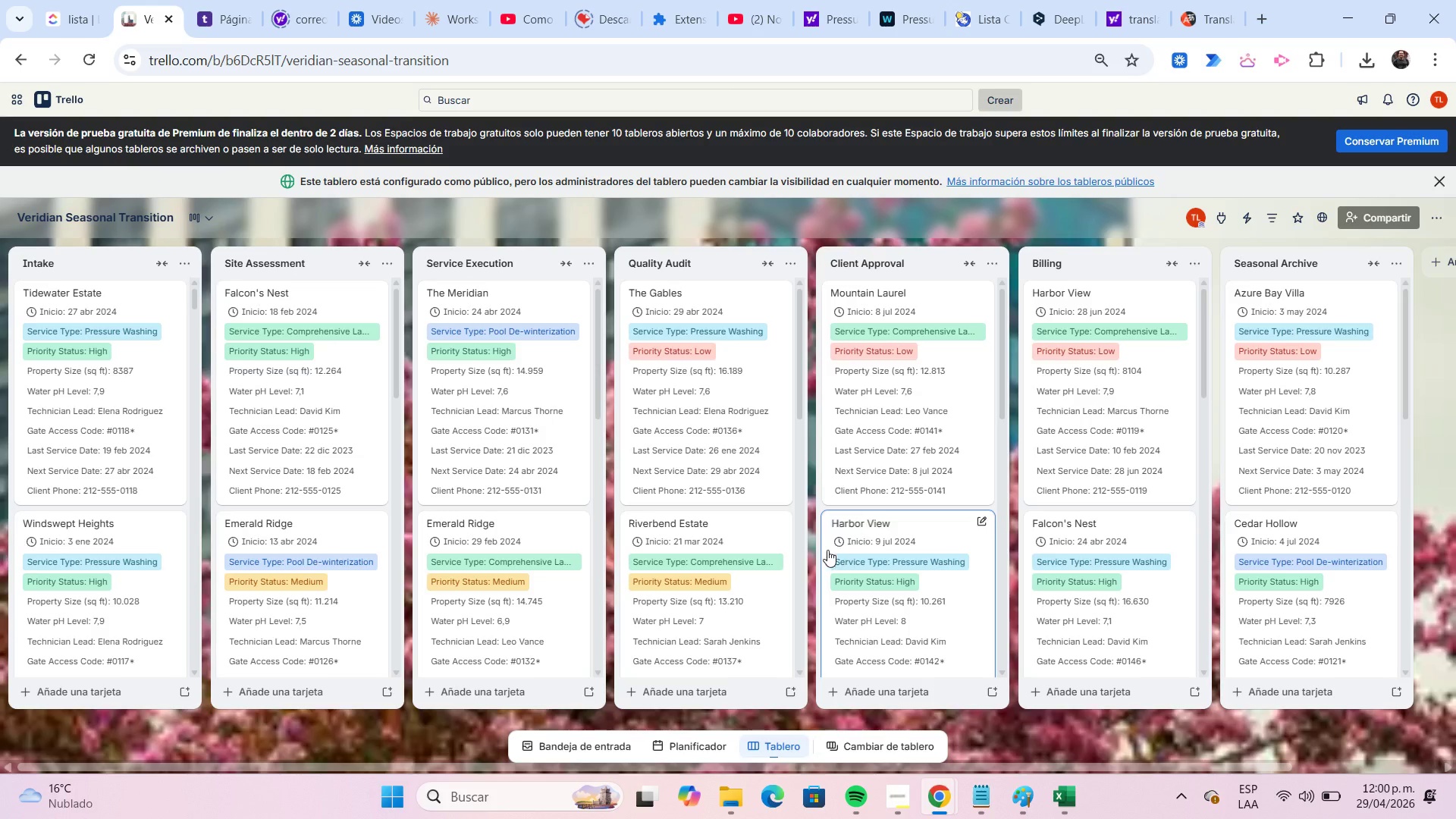 
scroll: coordinate [174, 403], scroll_direction: down, amount: 2.0
 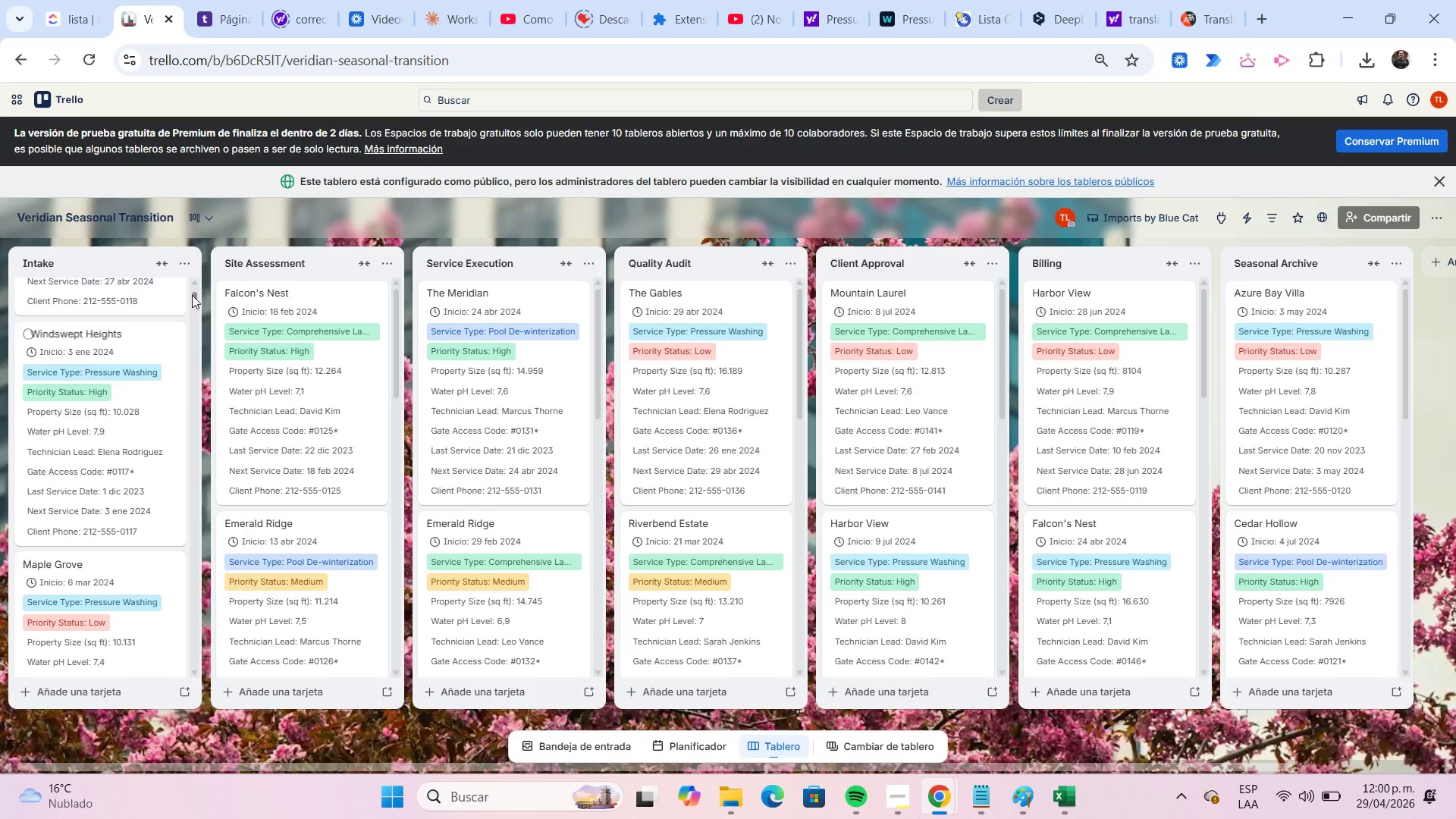 
left_click_drag(start_coordinate=[193, 292], to_coordinate=[168, 755])
 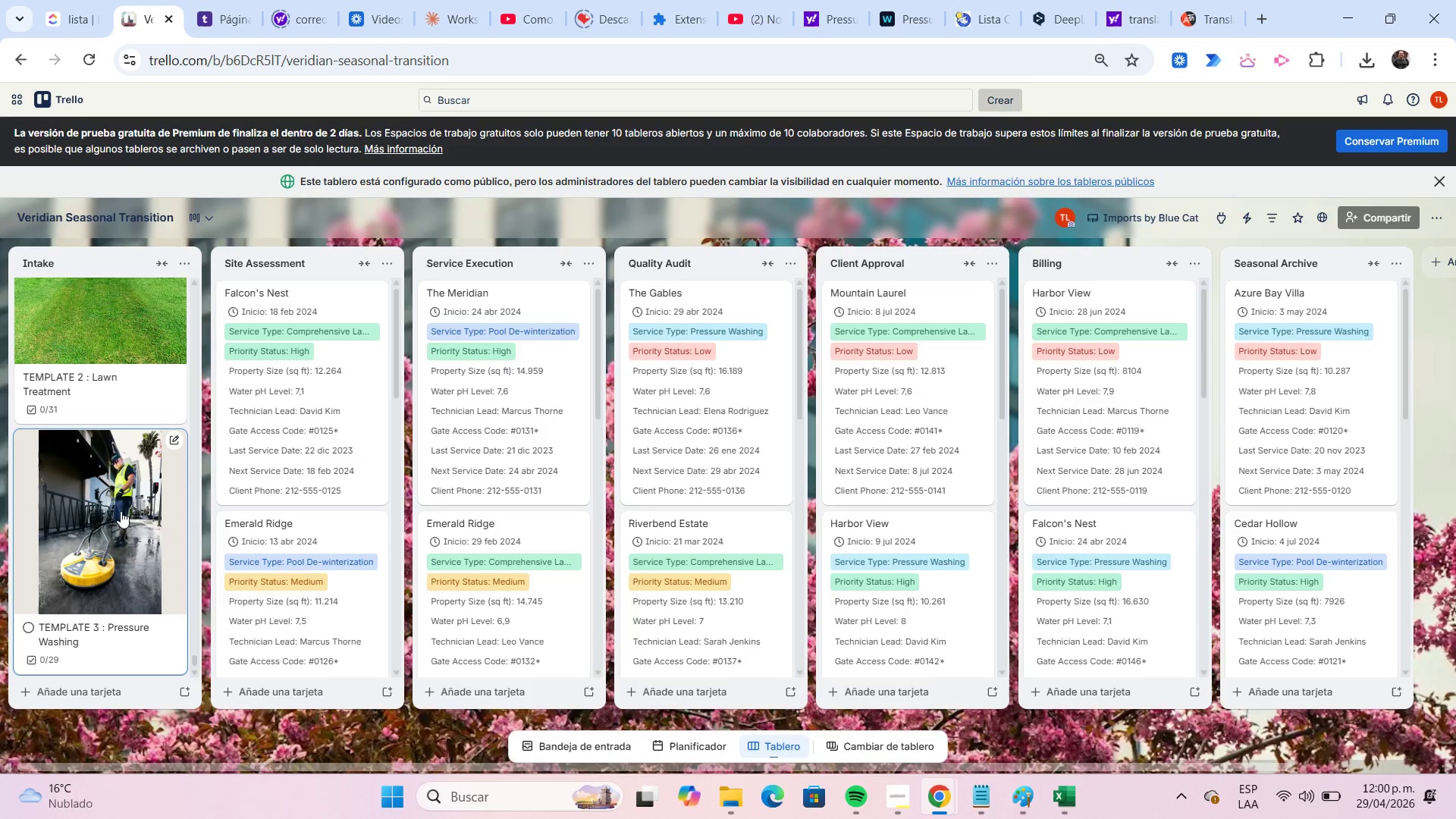 
left_click_drag(start_coordinate=[120, 509], to_coordinate=[338, 317])
 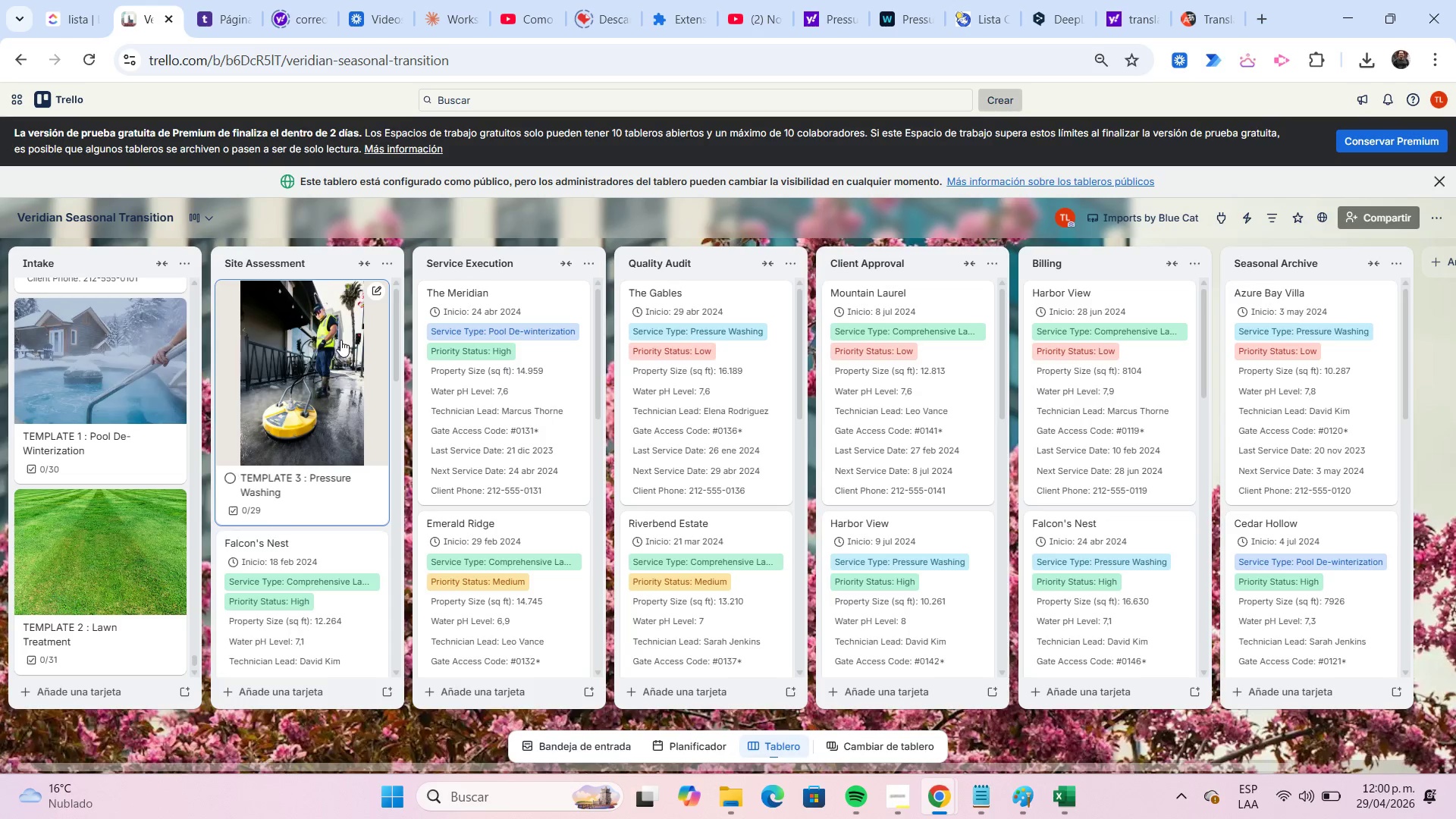 
scroll: coordinate [345, 355], scroll_direction: up, amount: 3.0
 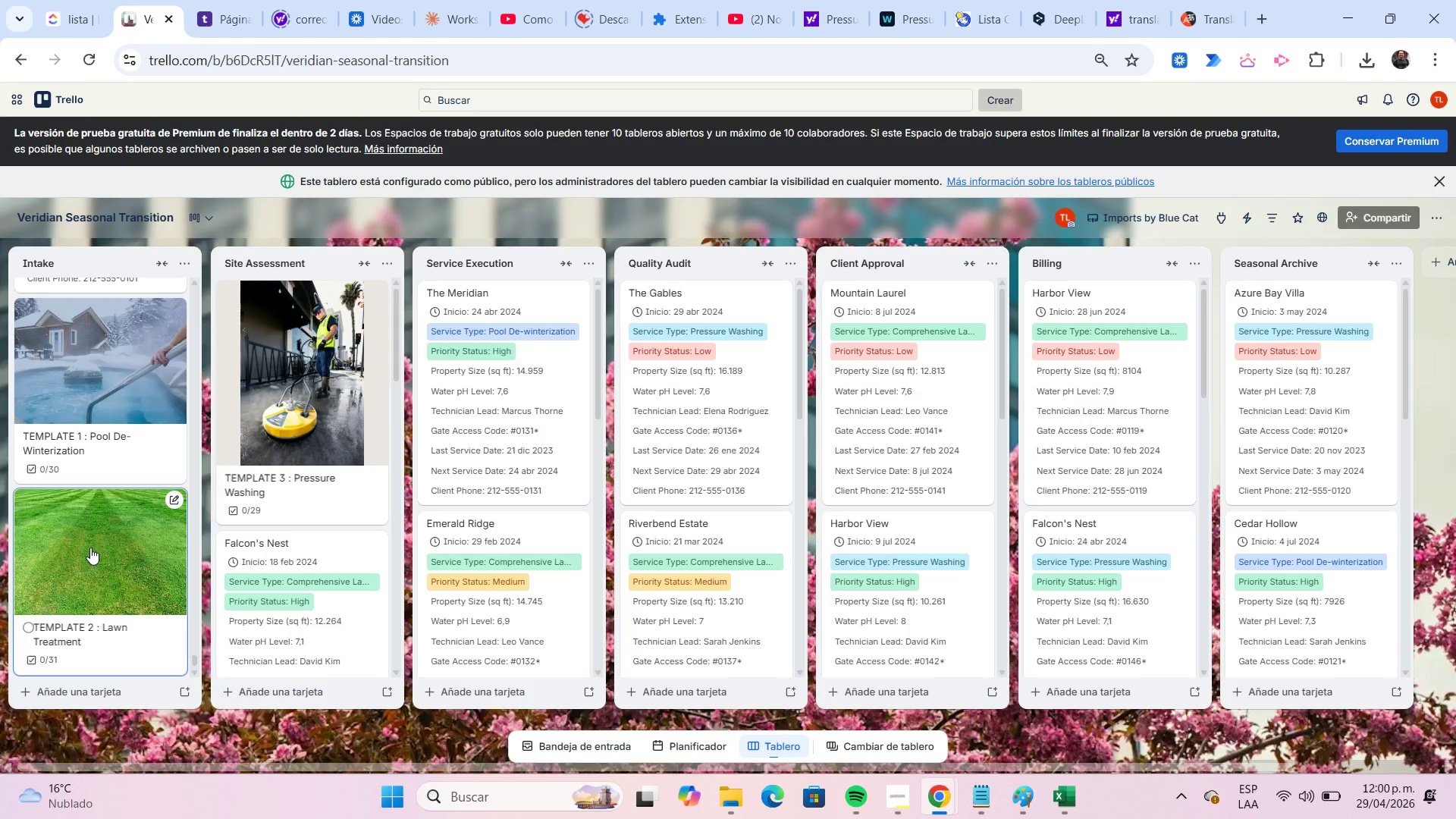 
left_click_drag(start_coordinate=[90, 548], to_coordinate=[269, 550])
 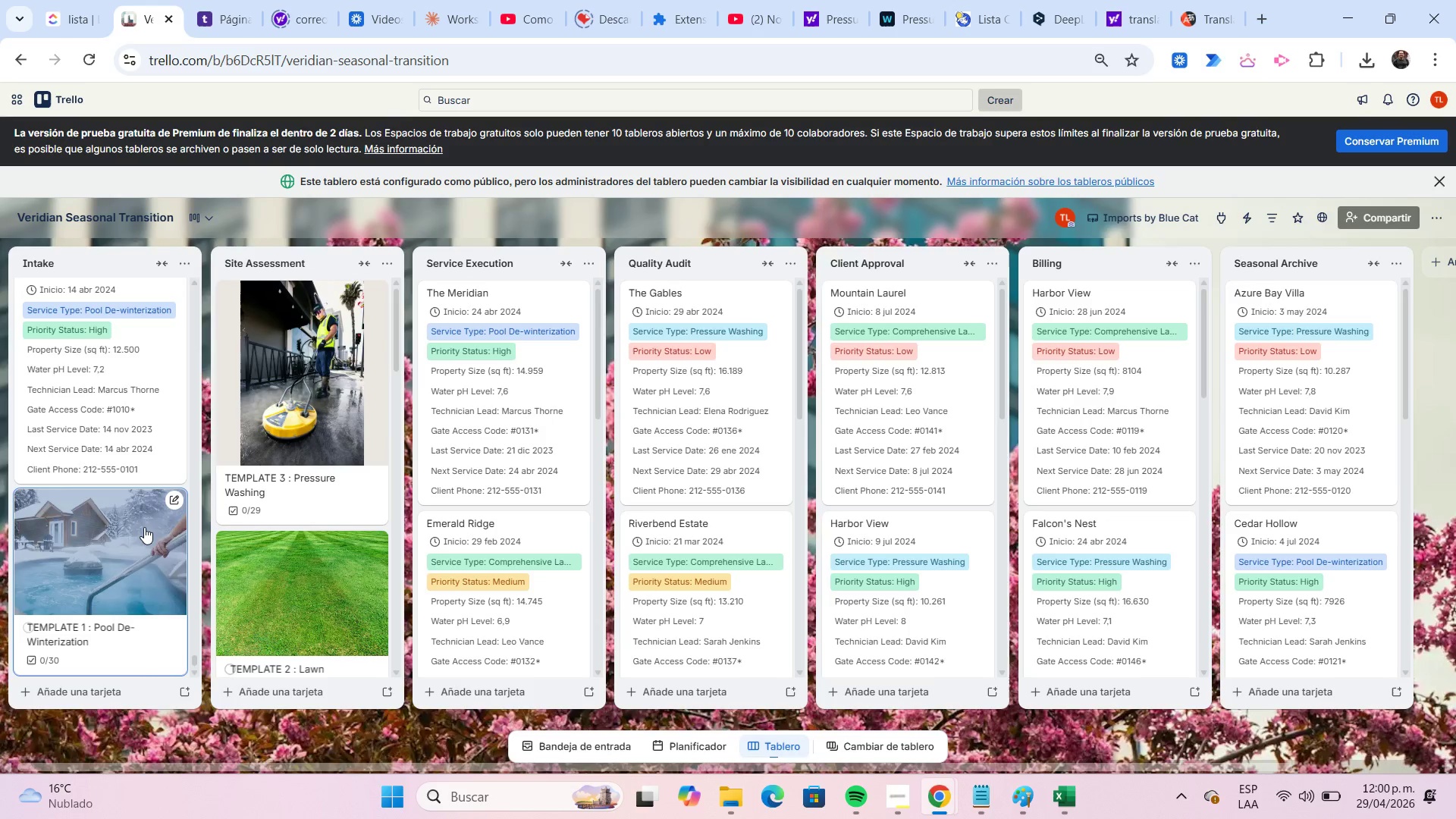 
left_click_drag(start_coordinate=[135, 527], to_coordinate=[333, 555])
 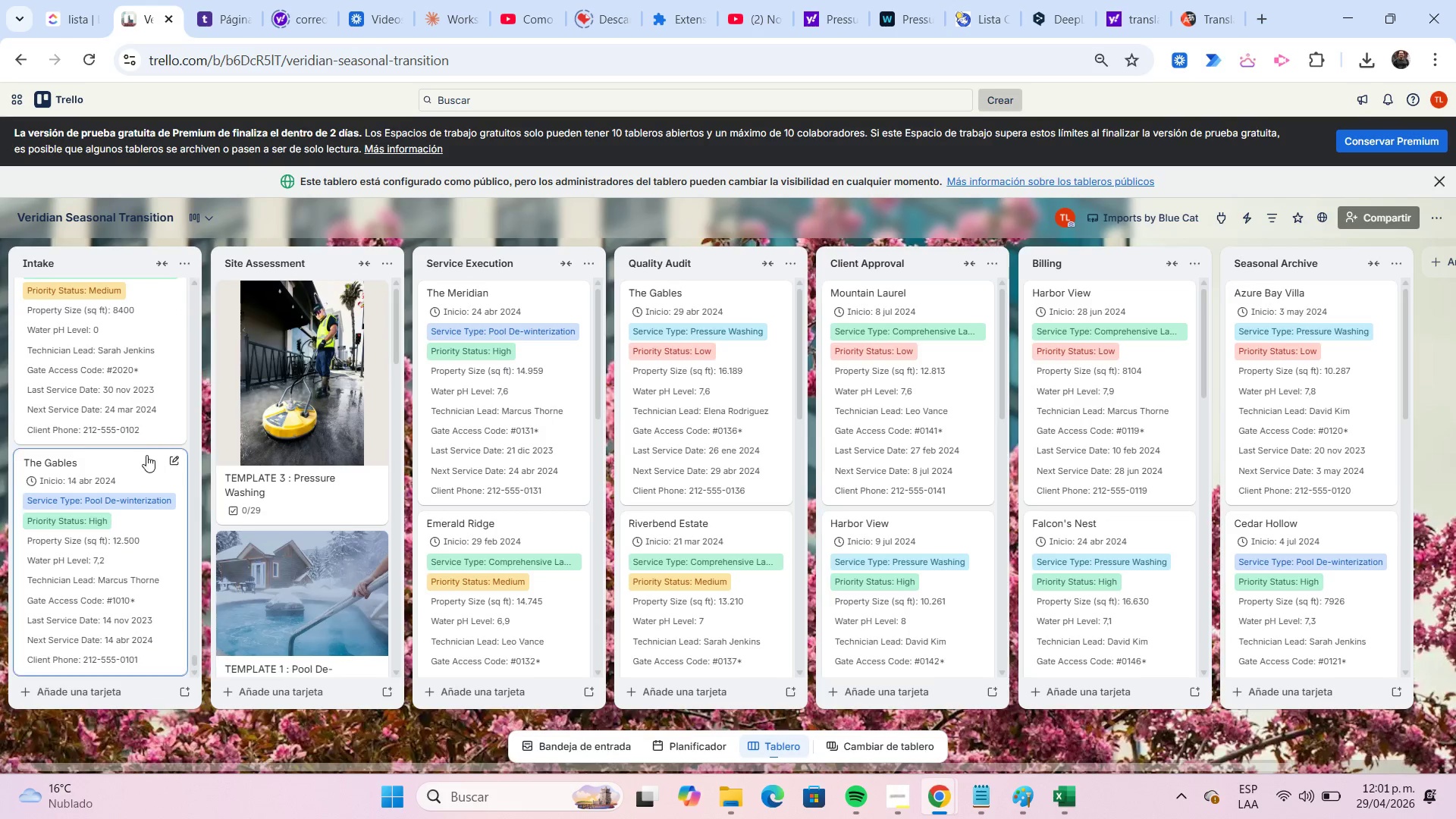 
scroll: coordinate [143, 452], scroll_direction: up, amount: 6.0
 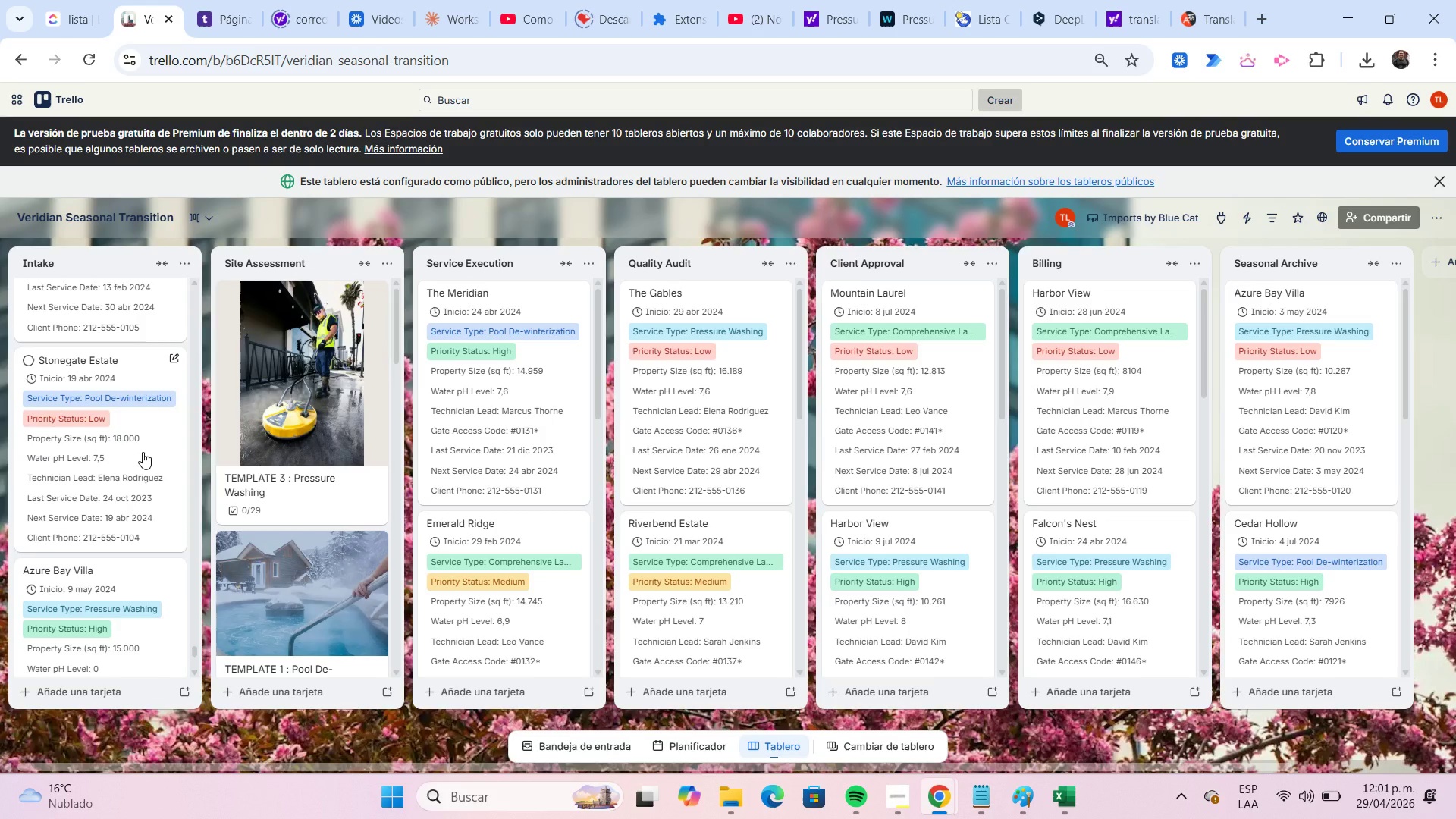 
left_click([150, 438])
 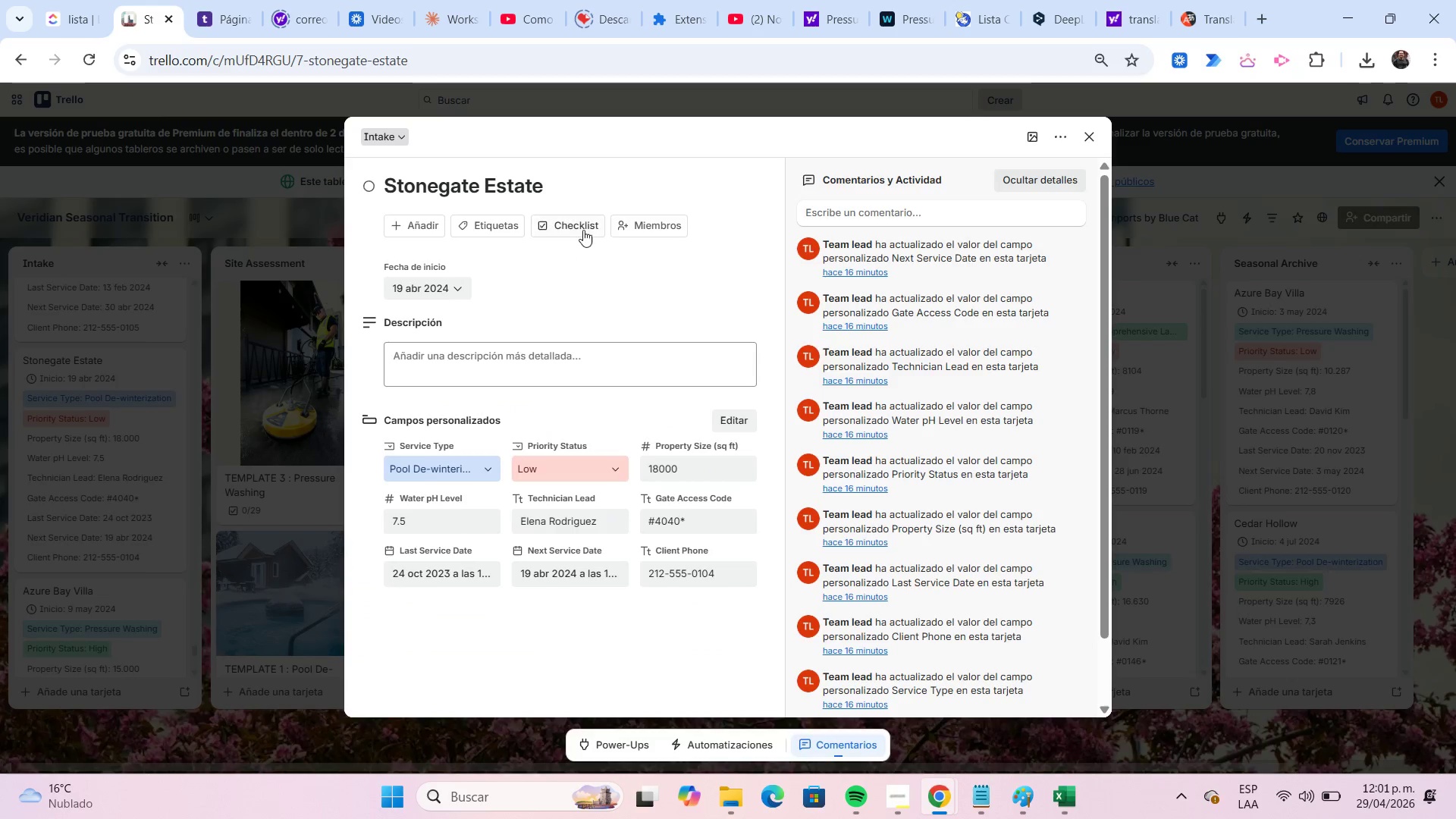 
left_click([578, 224])
 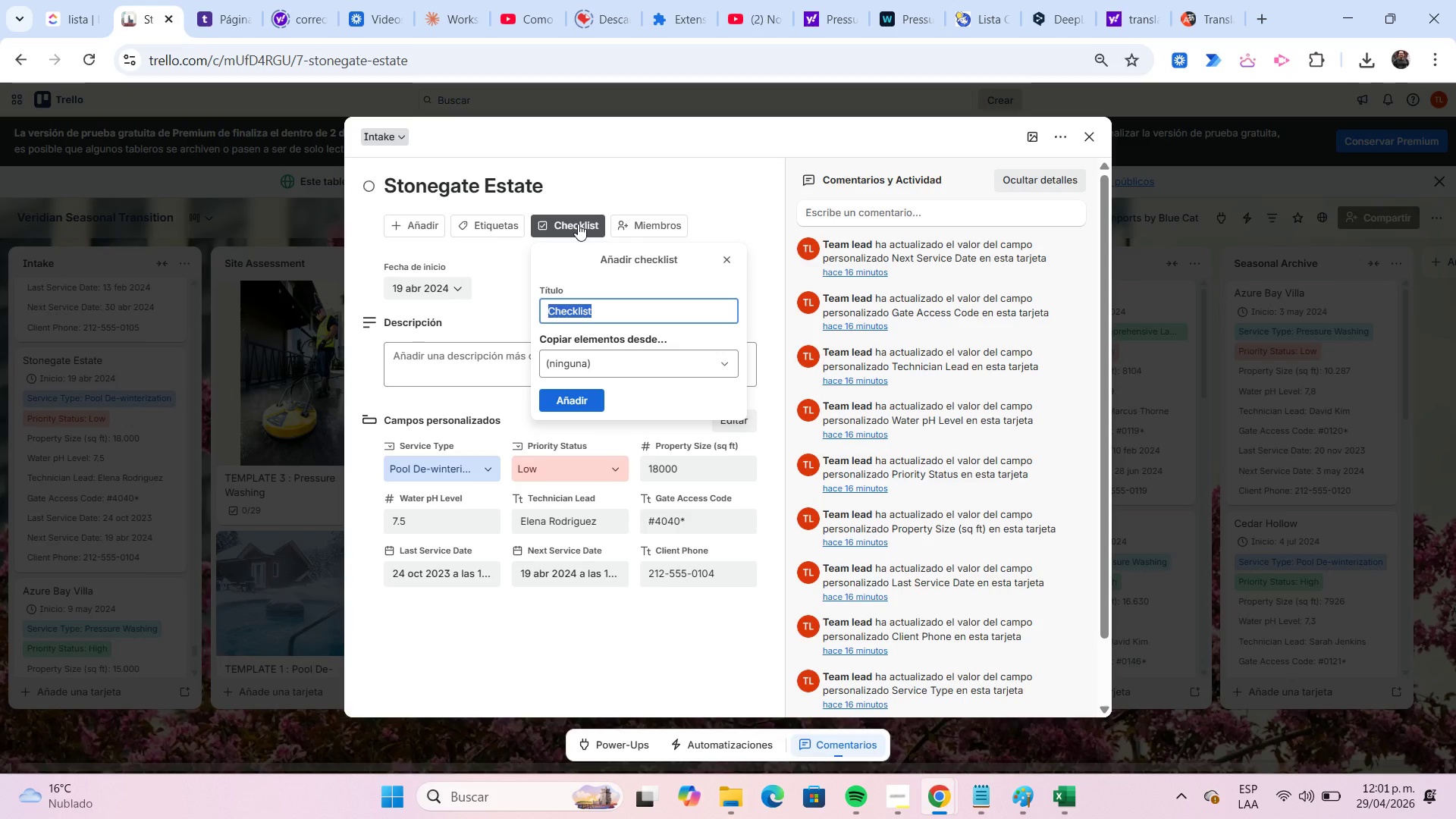 
type(Manager Review[Home])
 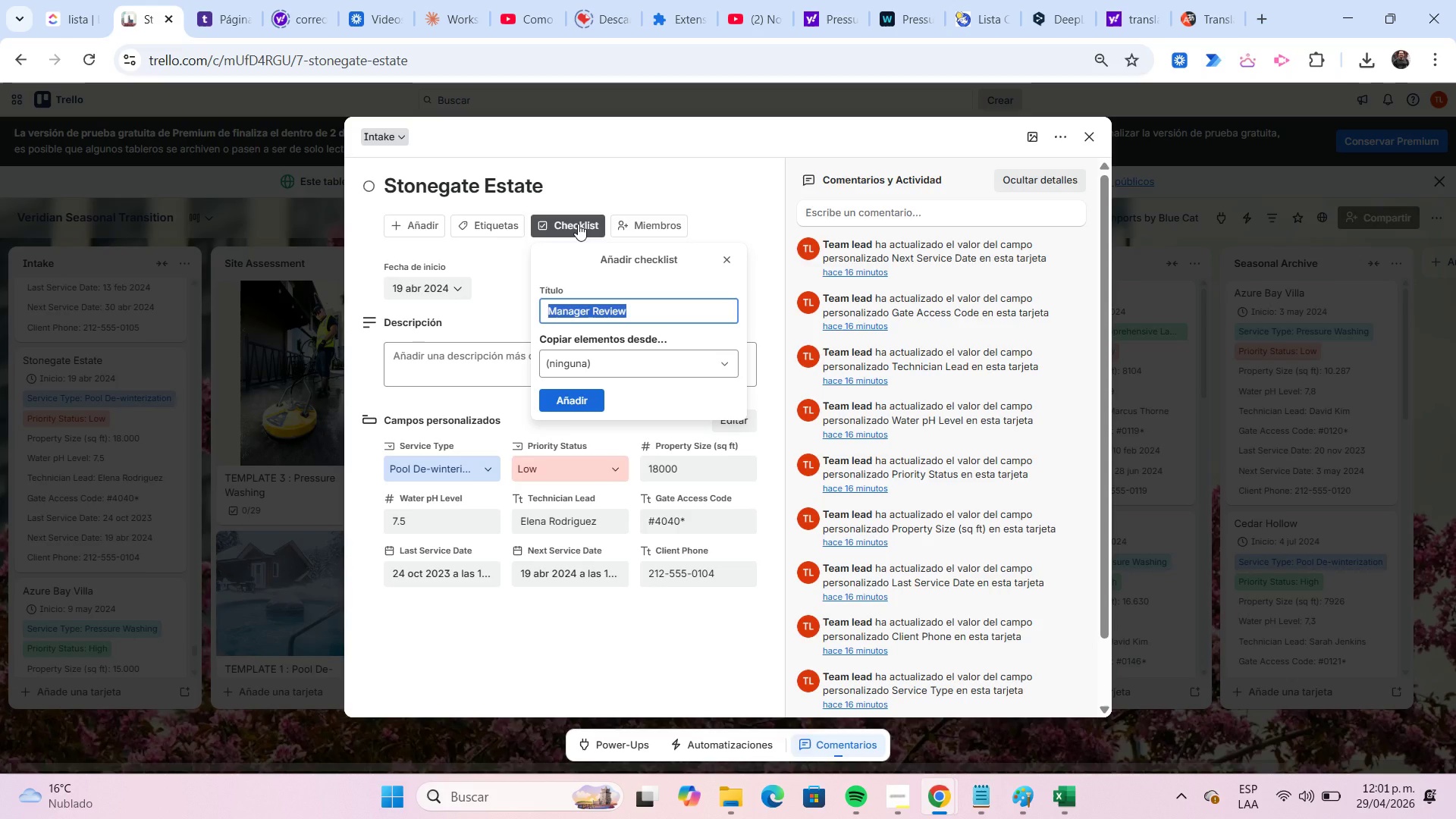 
key(Control+C)
 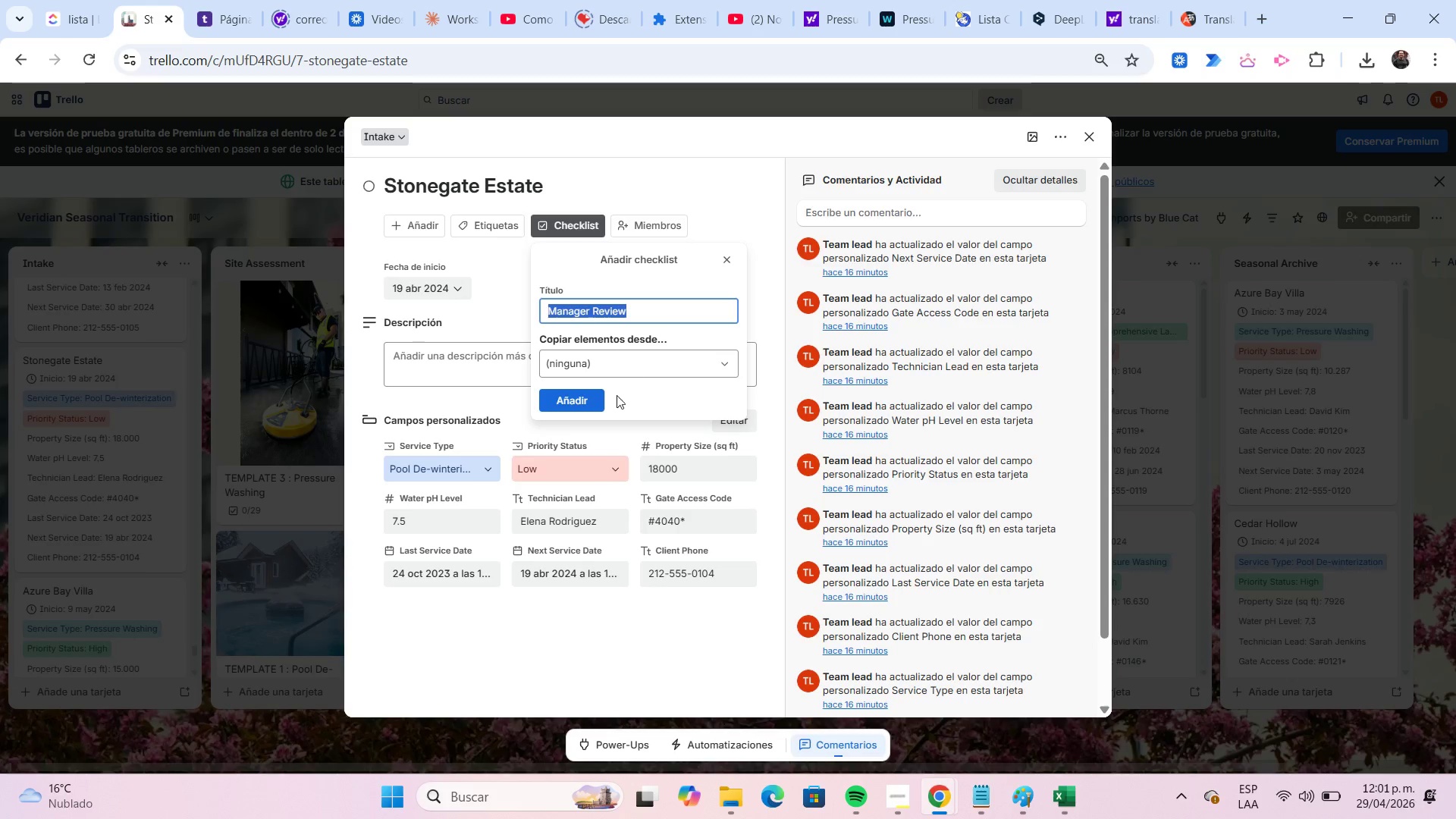 
left_click([594, 392])
 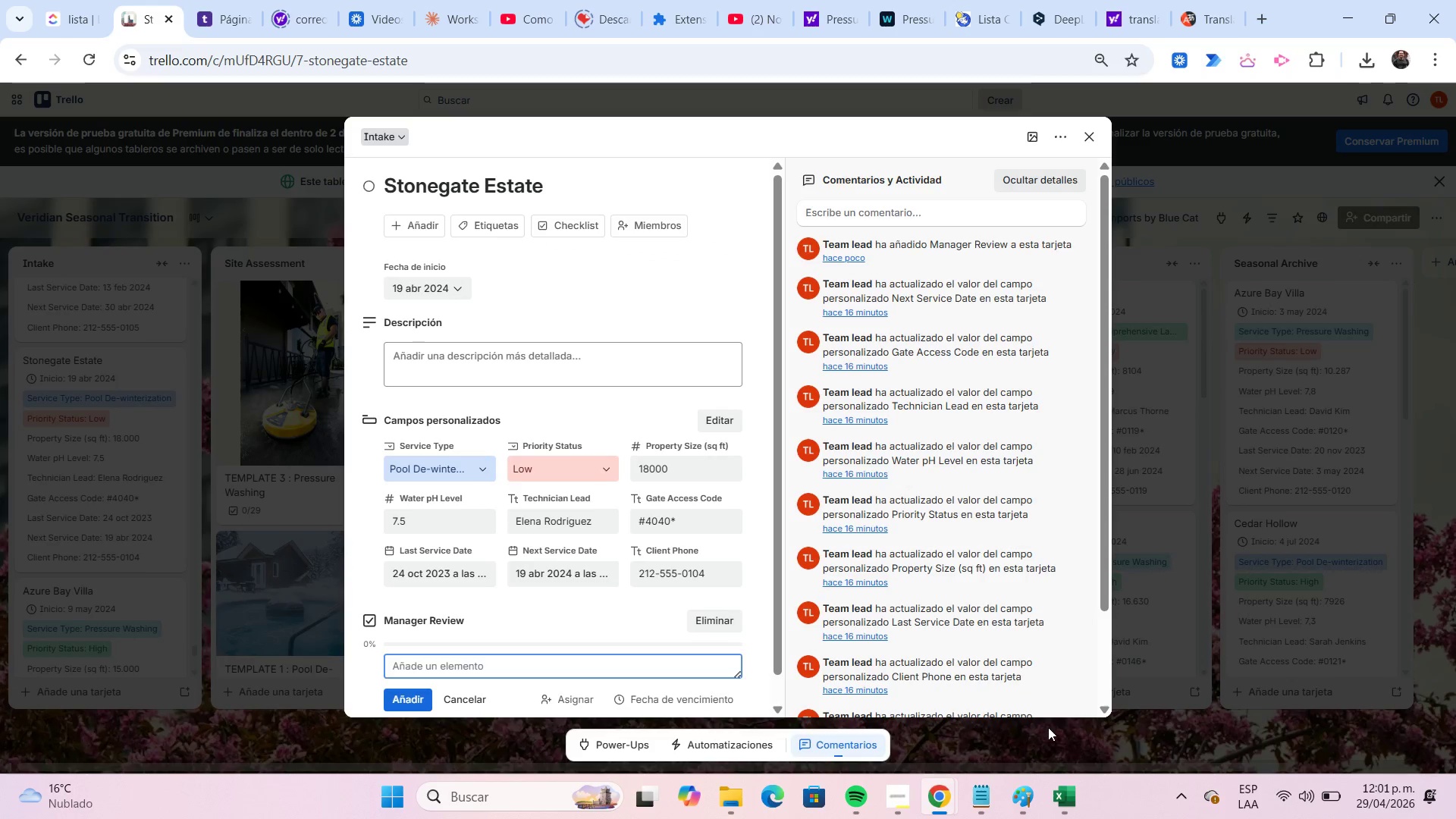 
left_click([989, 792])
 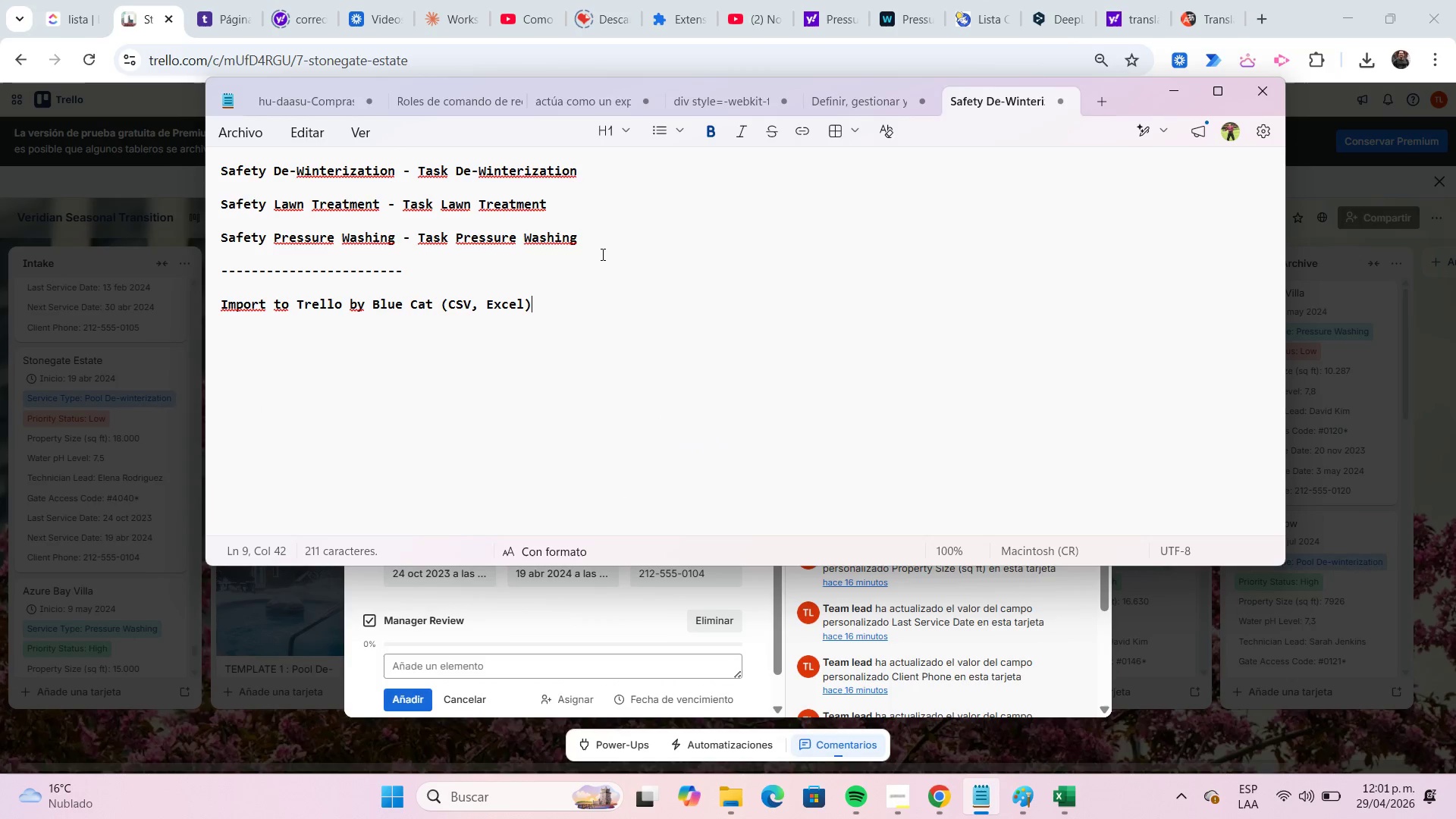 
left_click([595, 248])
 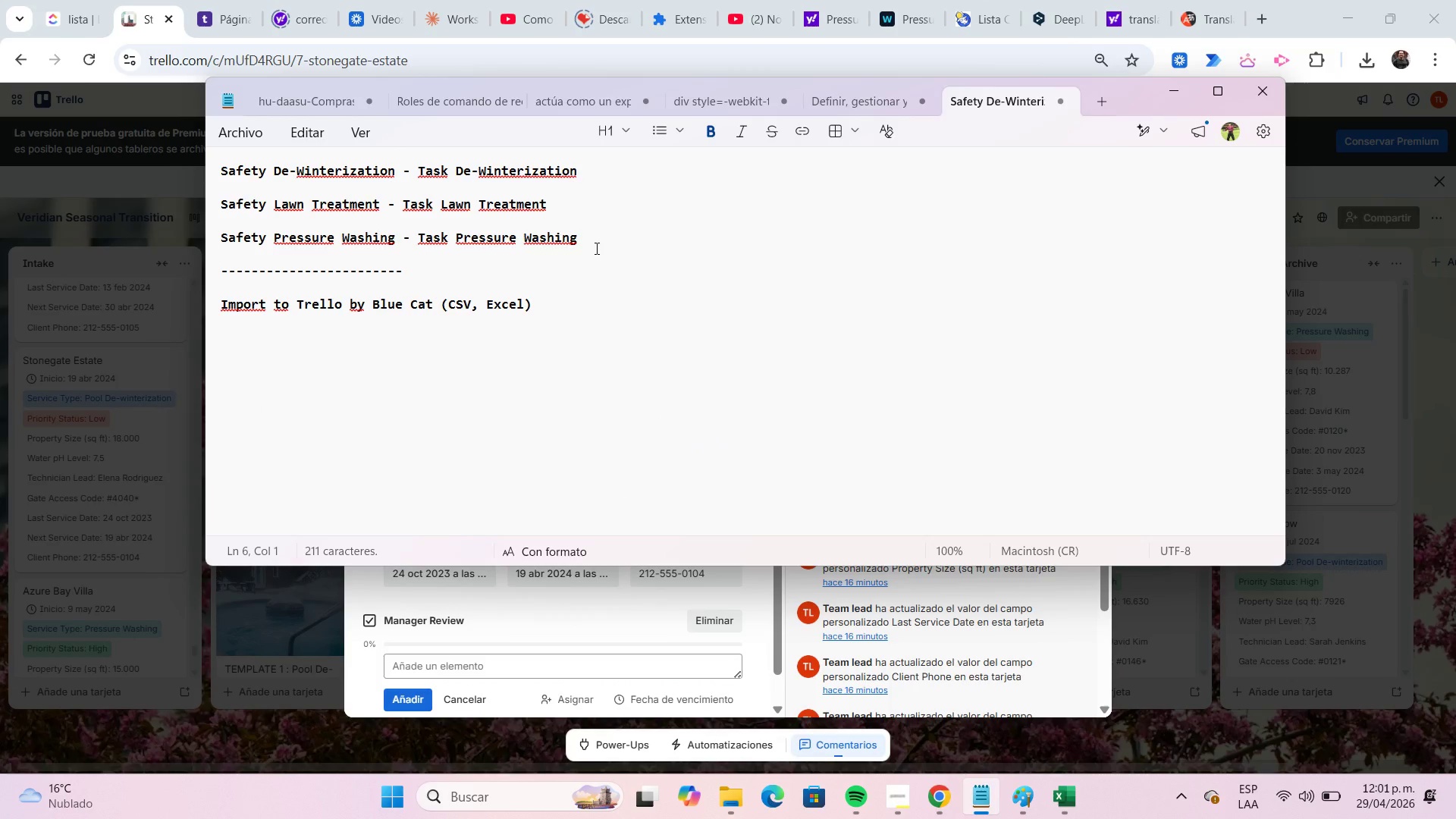 
key(NumpadEnter)
 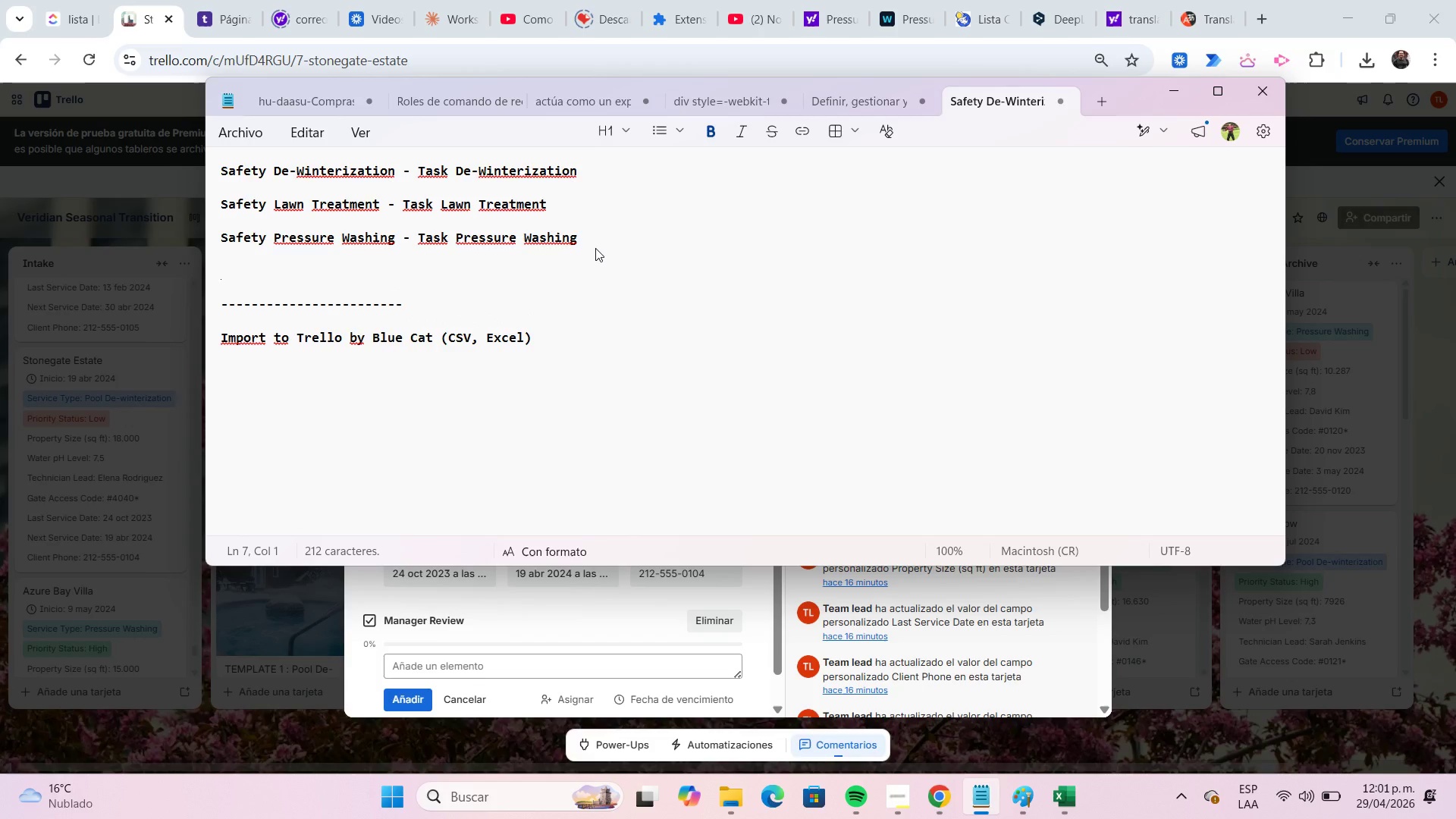 
key(NumpadEnter)
 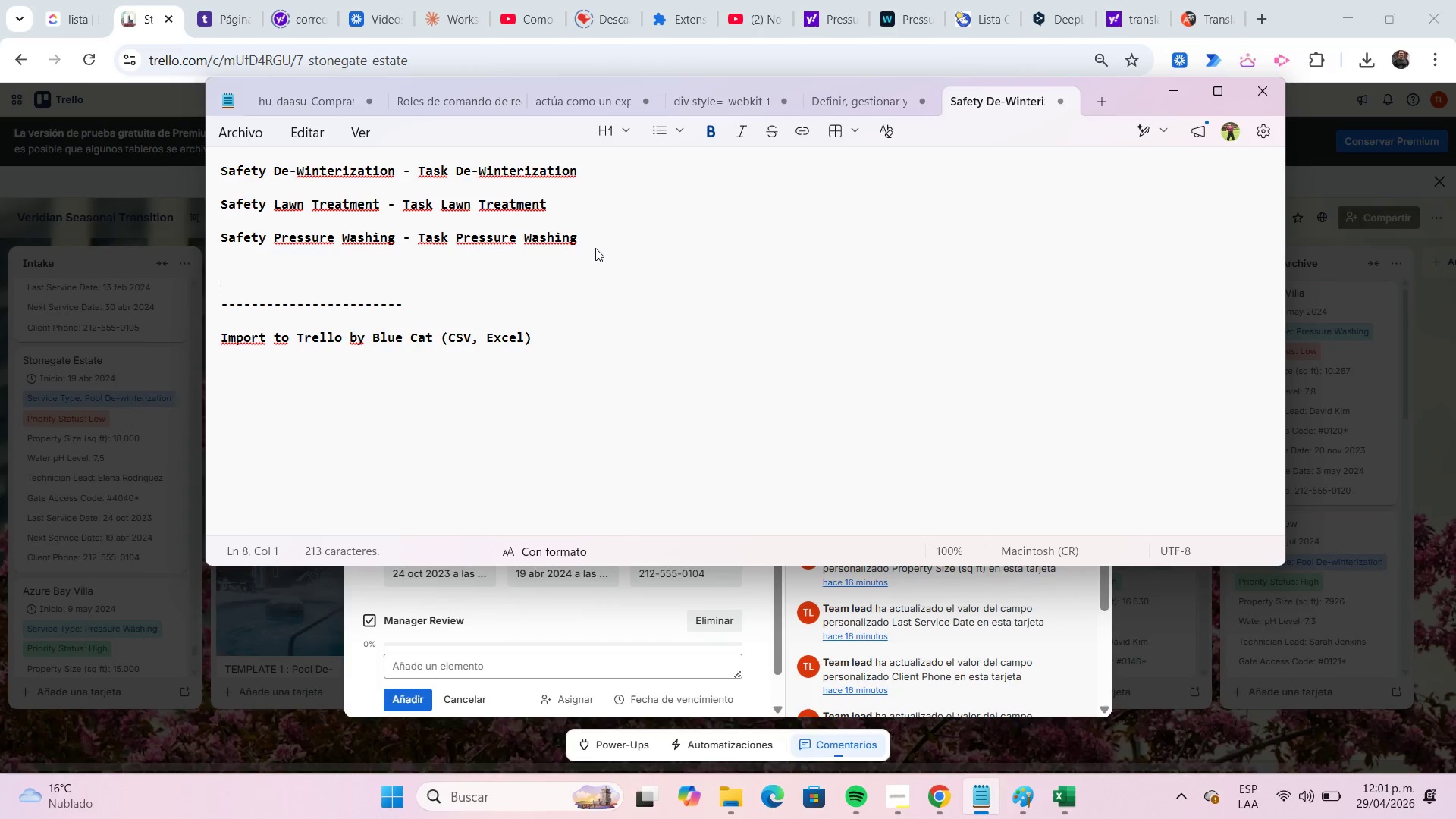 
key(Control+ControlLeft)
 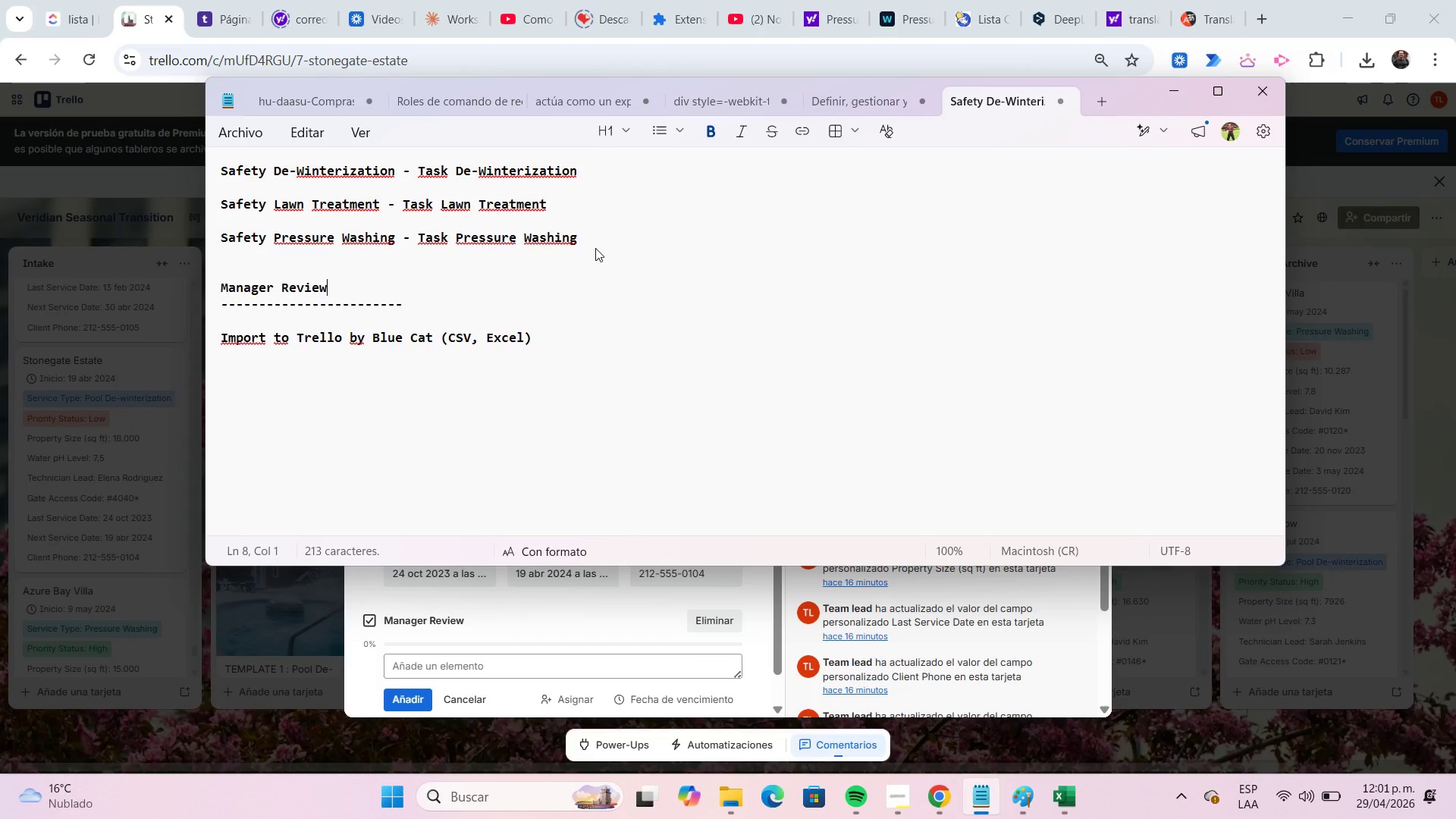 
key(Control+V)
 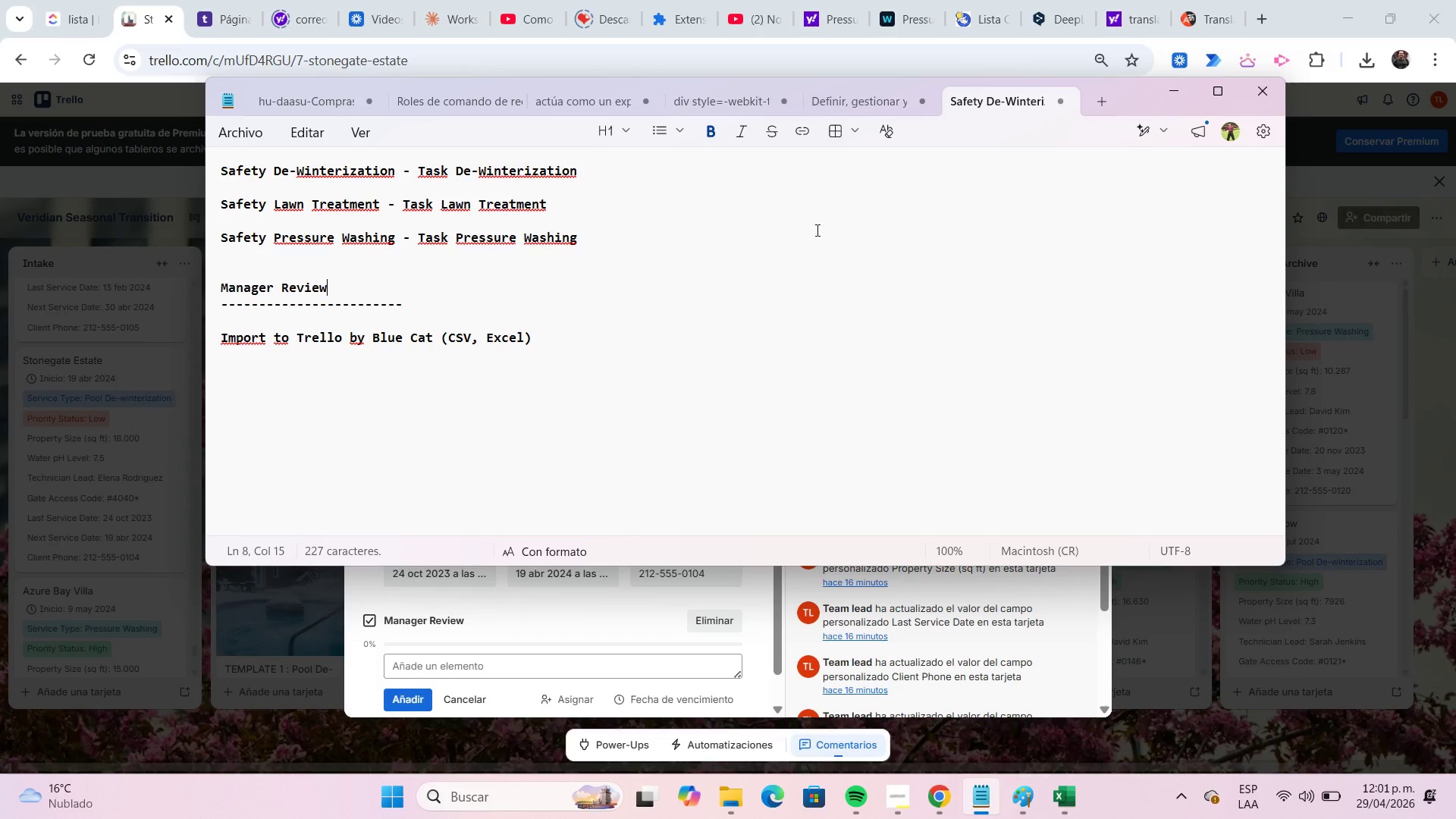 
wait(6.14)
 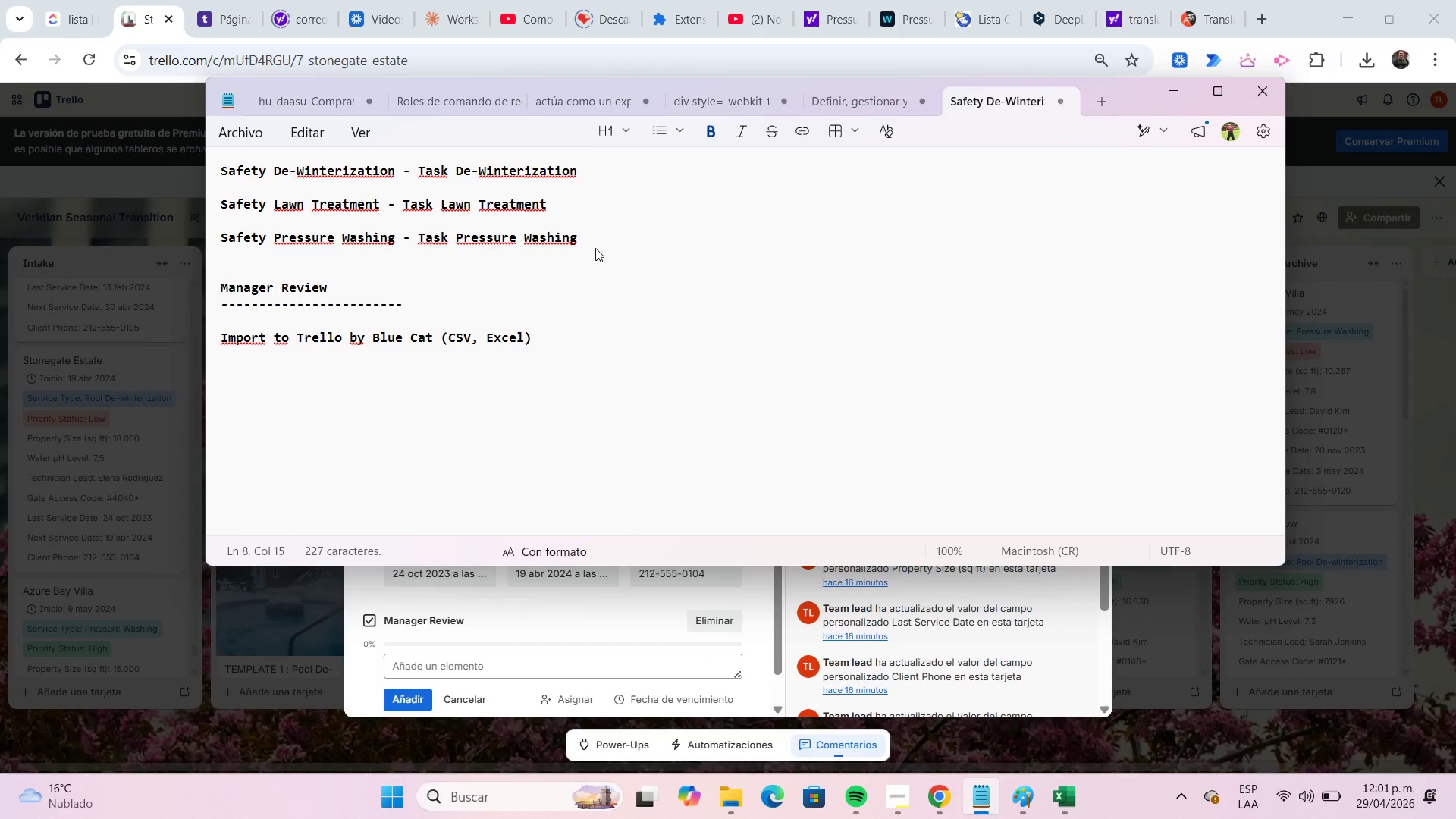 
left_click([1180, 91])
 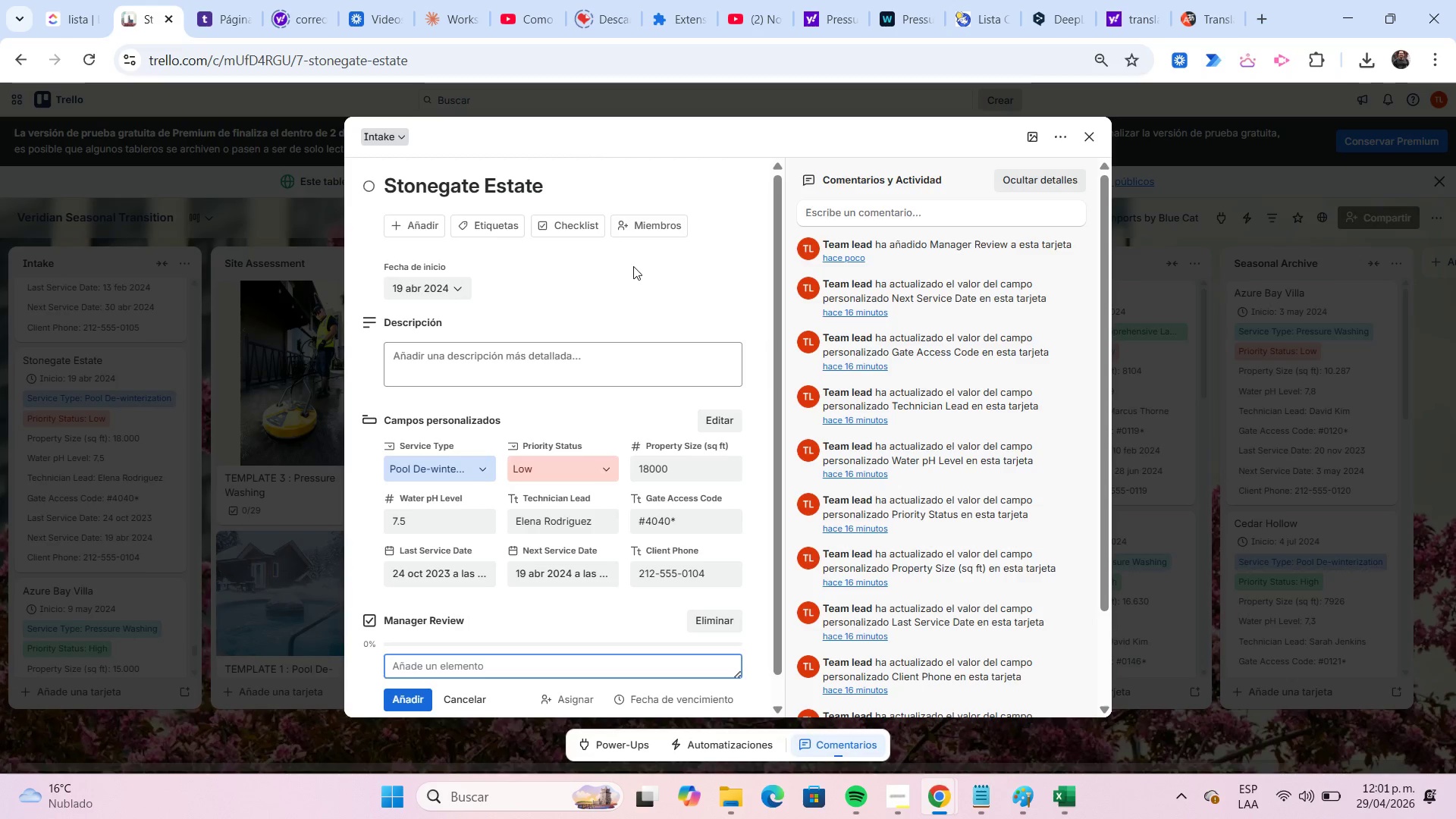 
wait(14.26)
 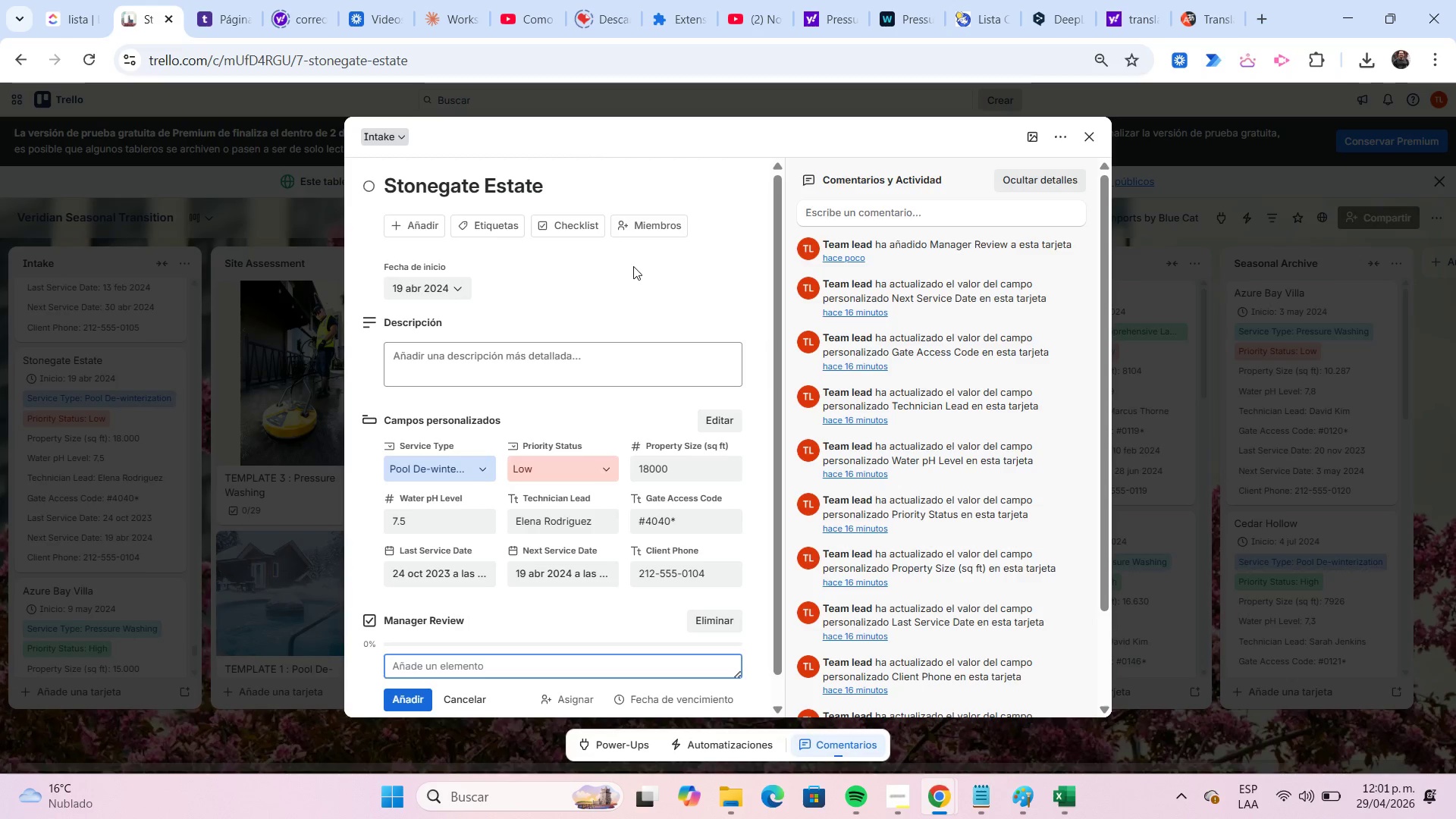 
left_click([919, 20])
 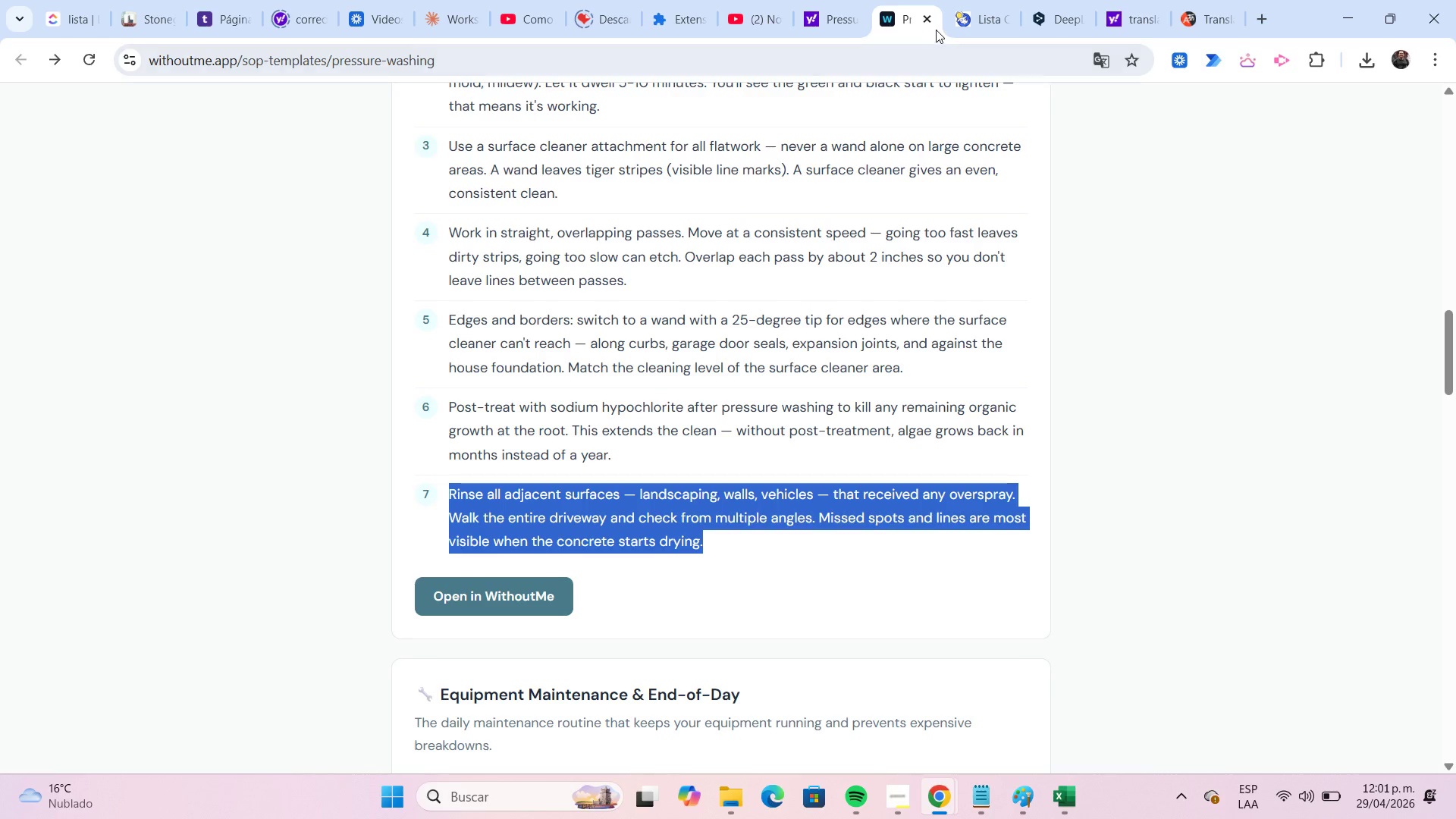 
left_click([930, 24])
 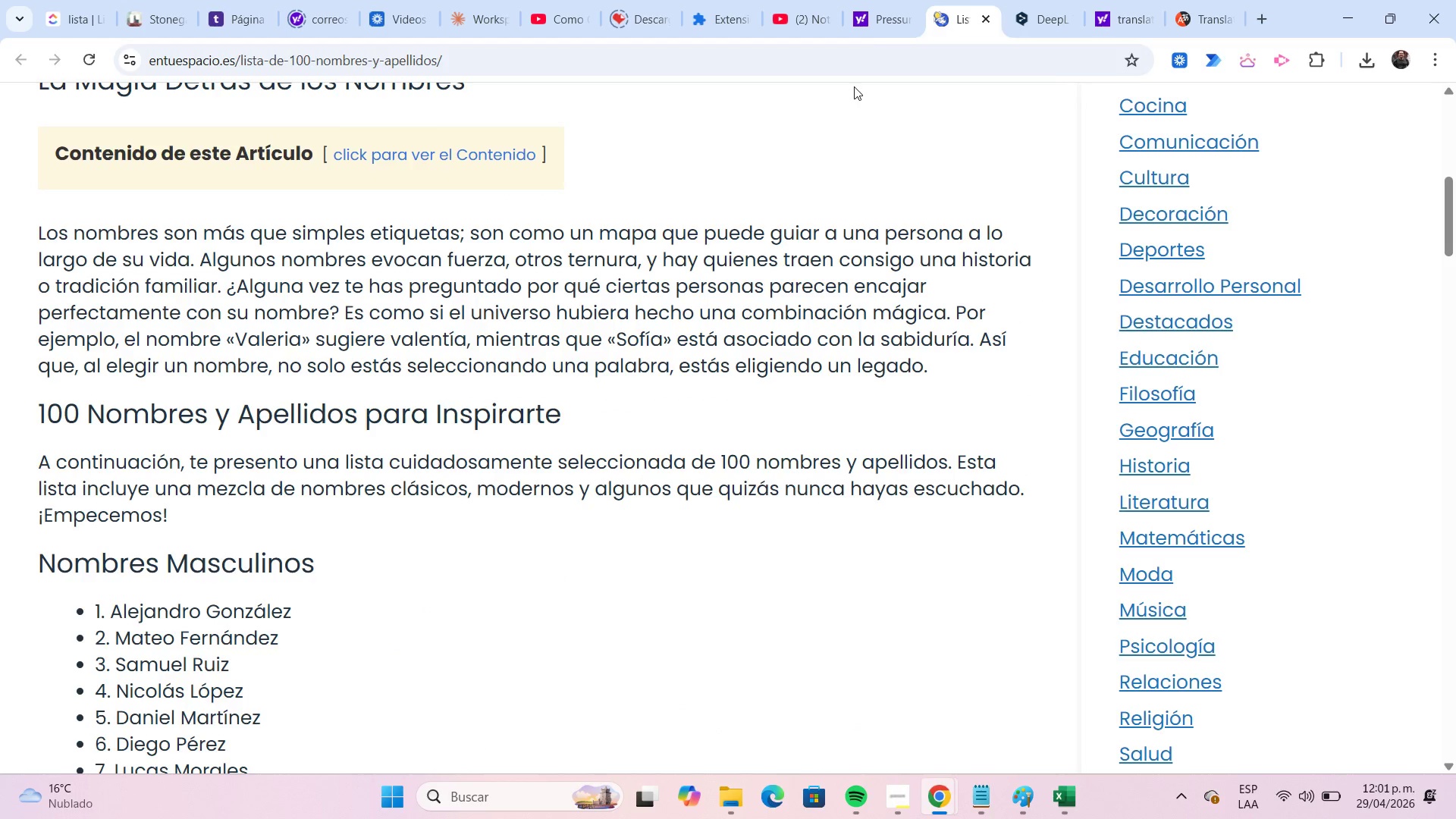 
left_click([881, 29])
 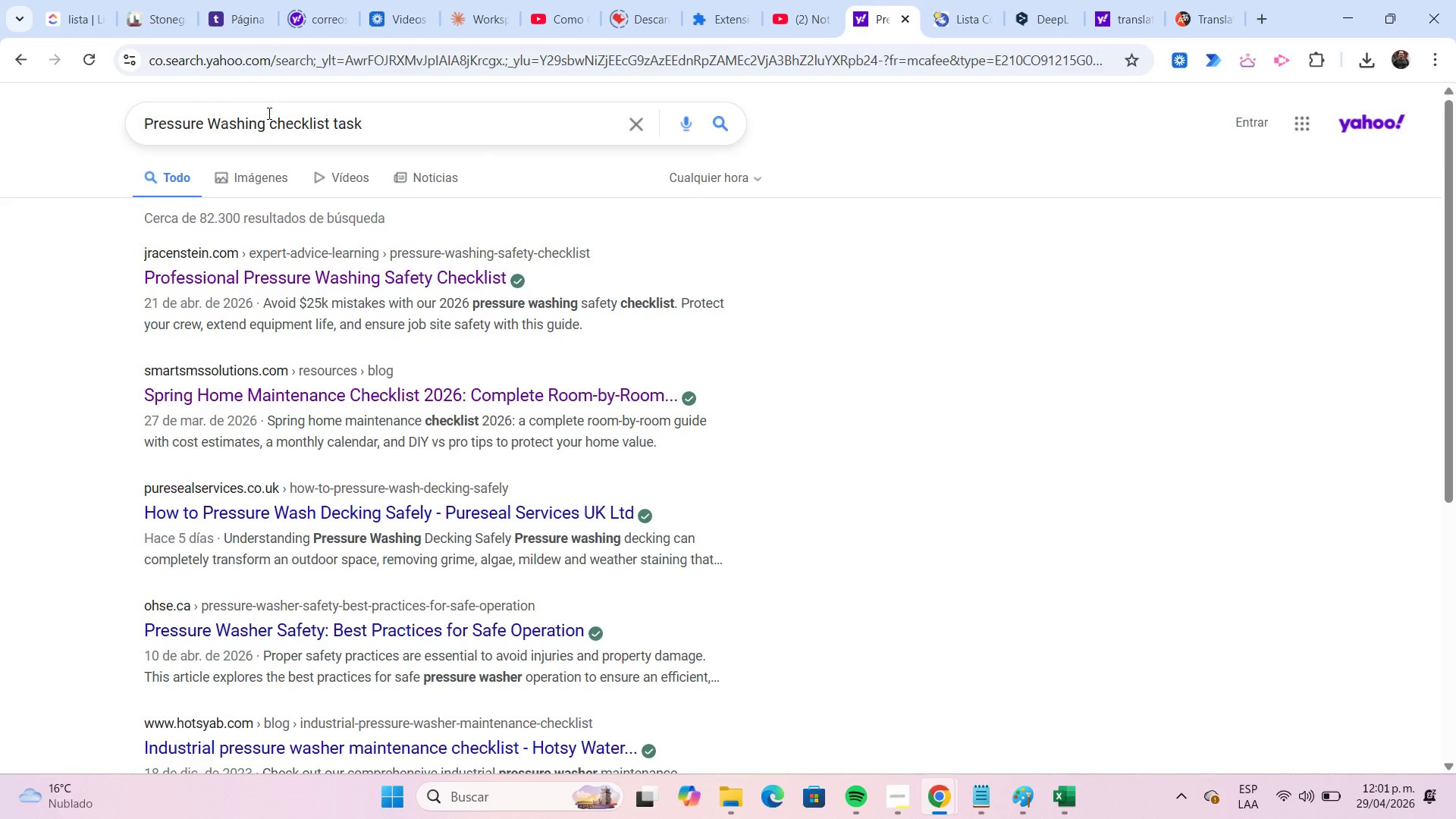 
left_click([259, 120])
 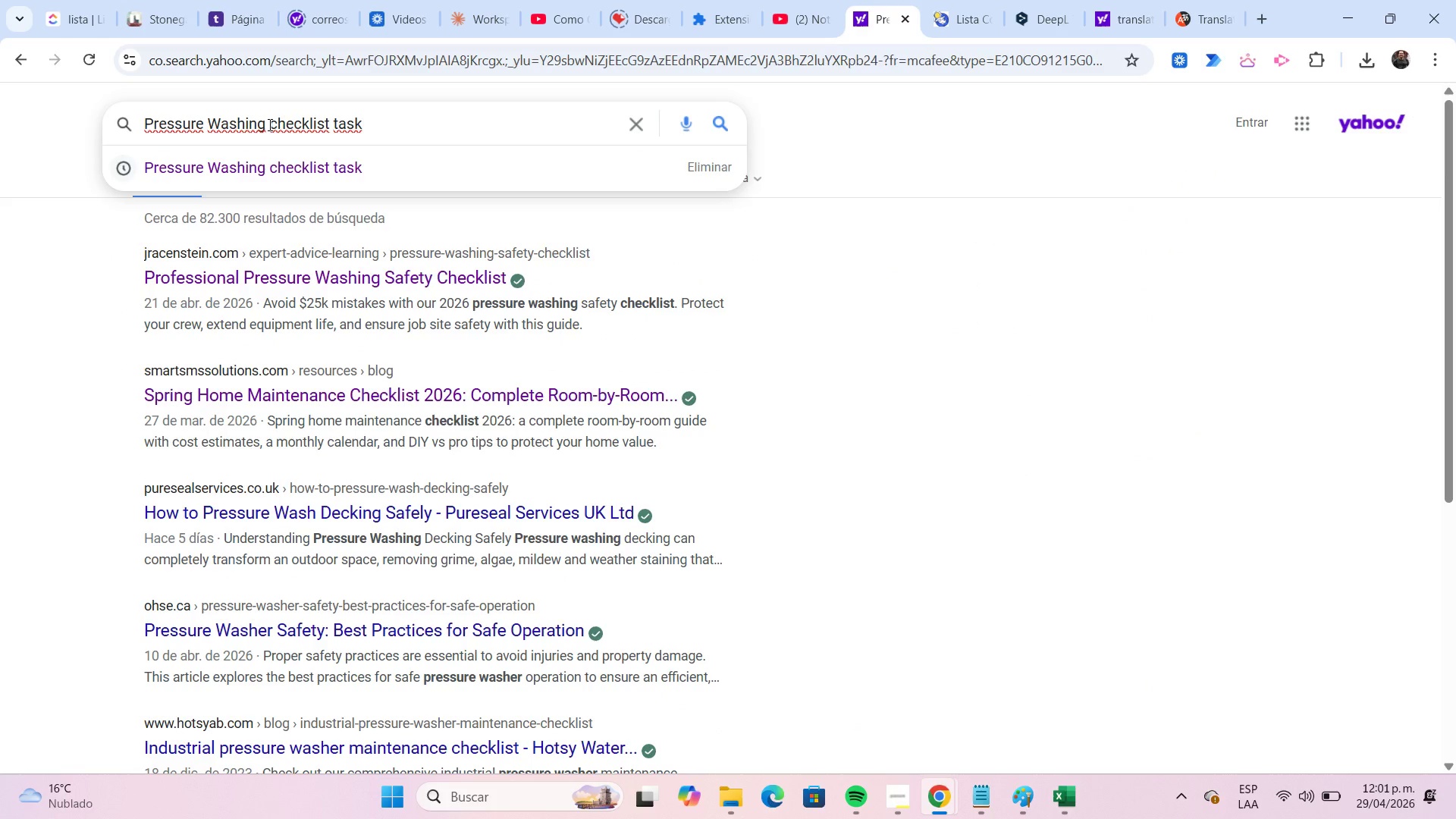 
left_click_drag(start_coordinate=[268, 124], to_coordinate=[32, 158])
 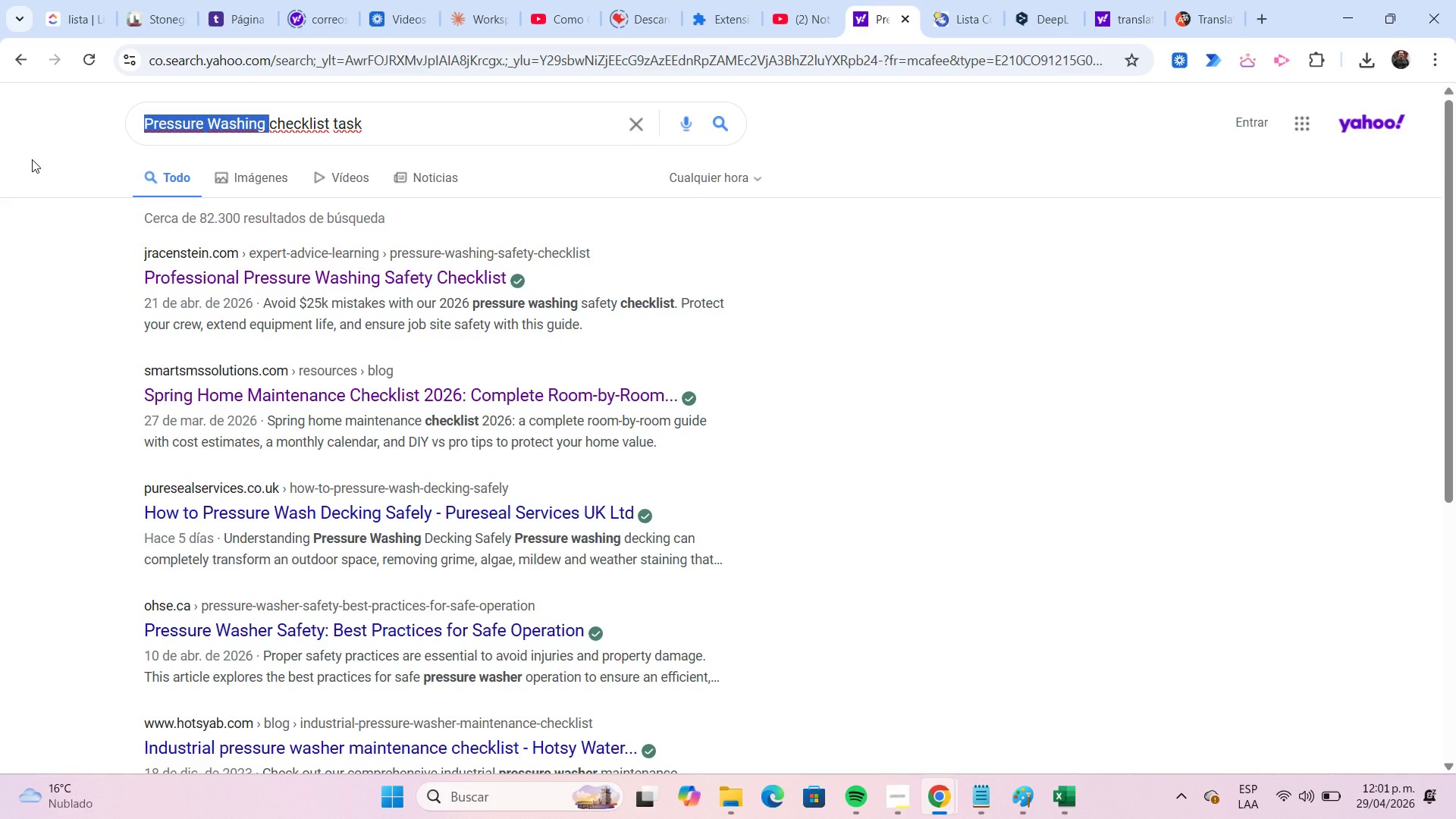 
key(Control+V)
 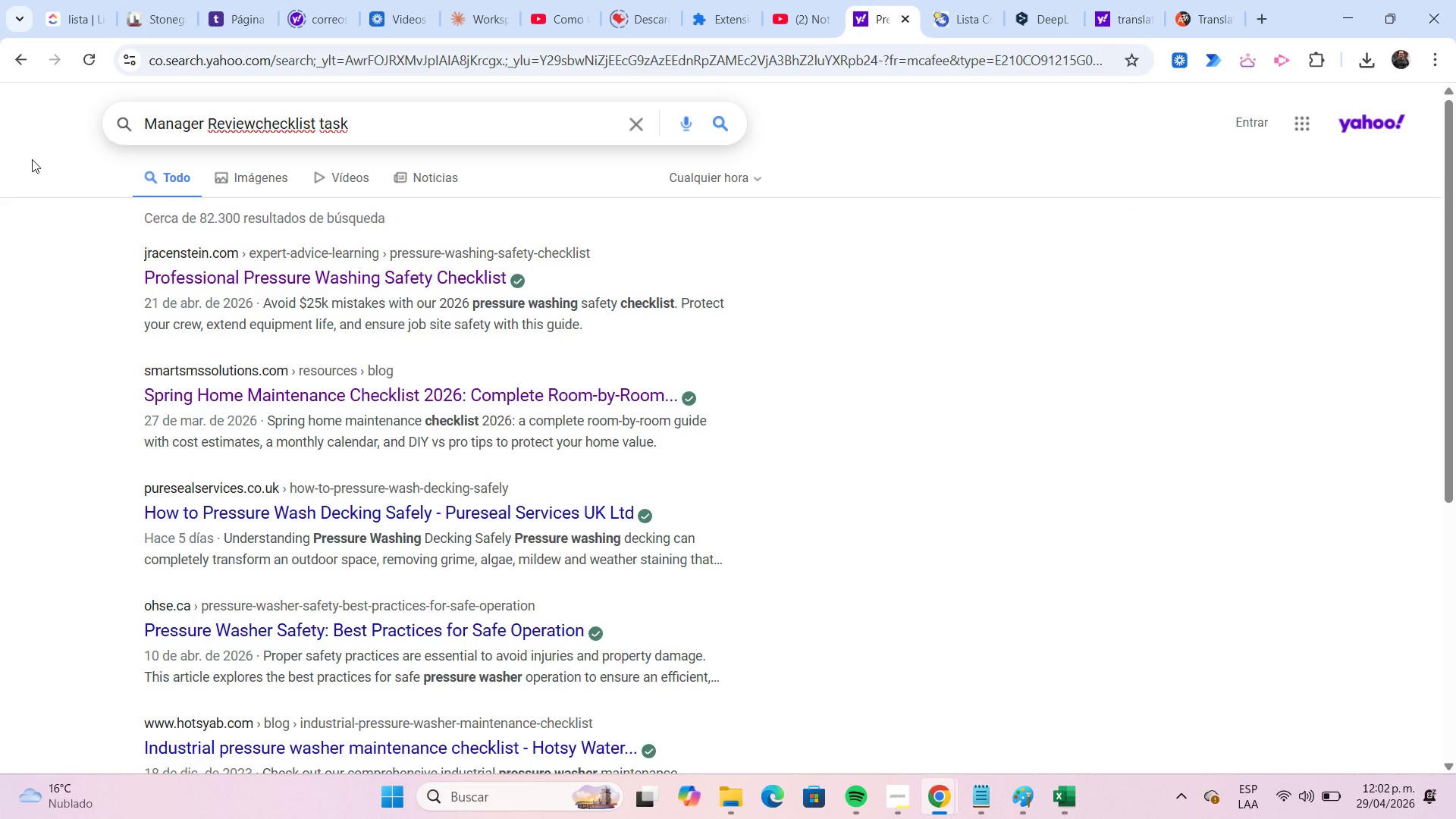 
key(Space)
 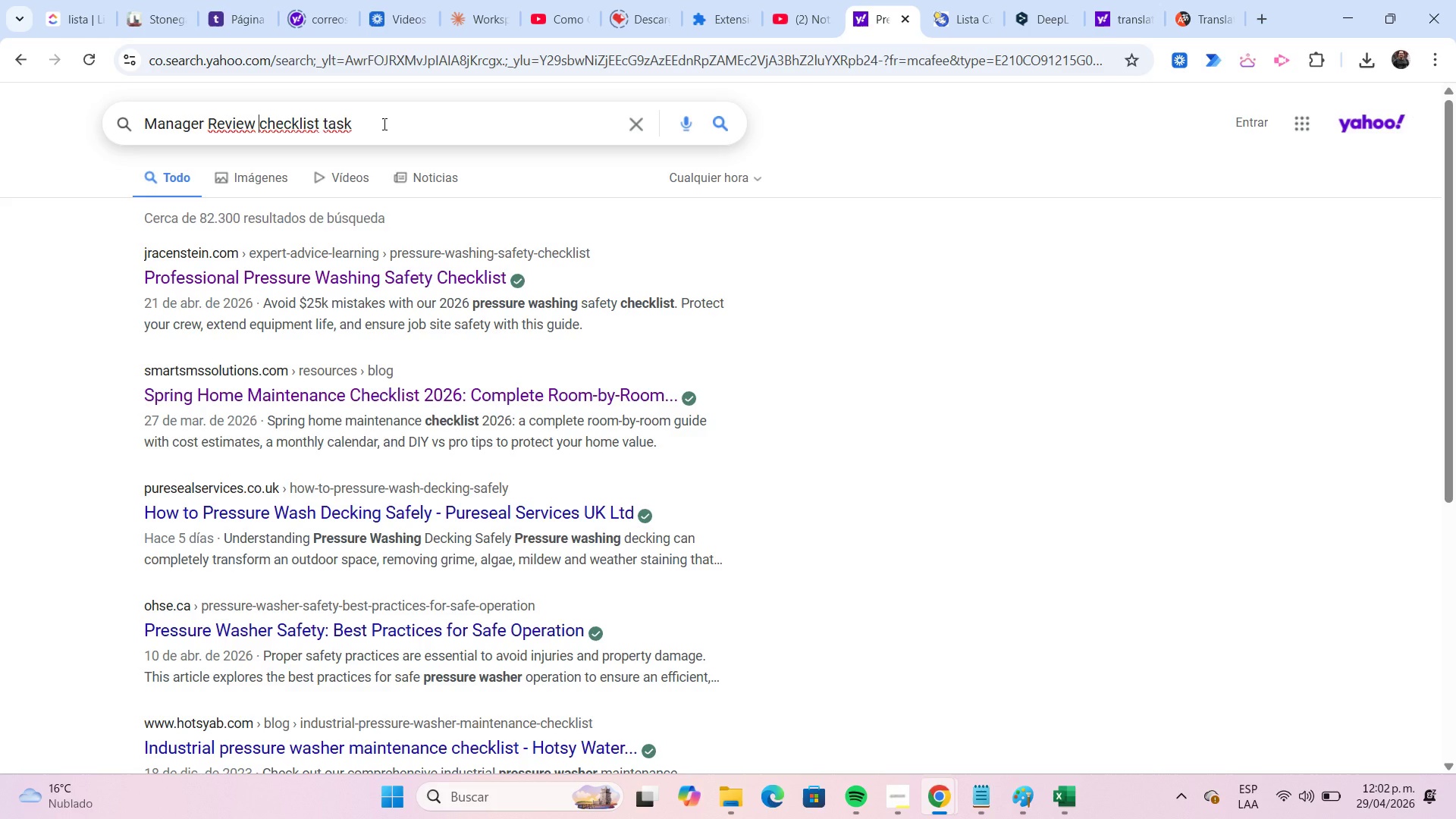 
left_click([382, 124])
 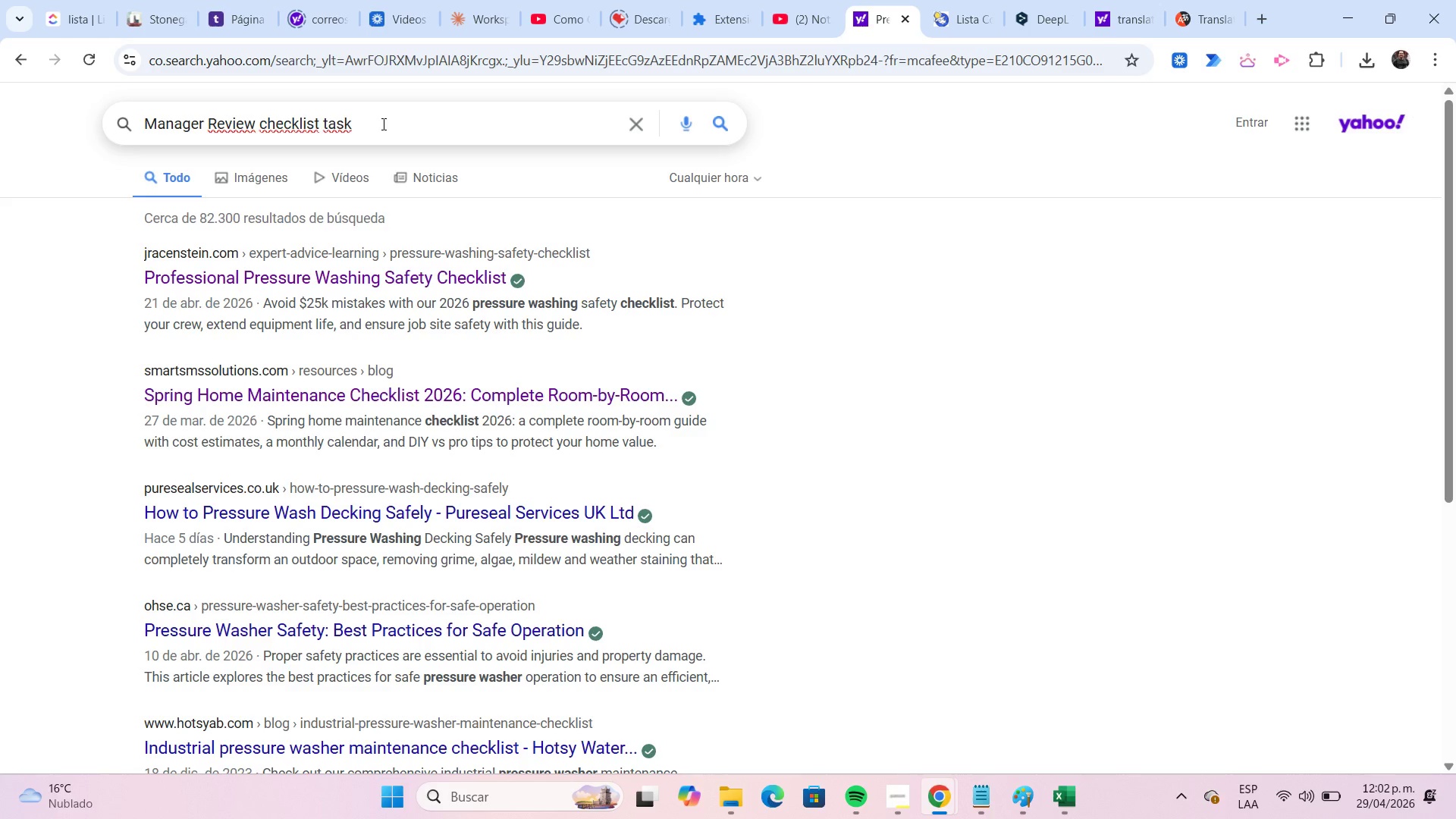 
key(Enter)
 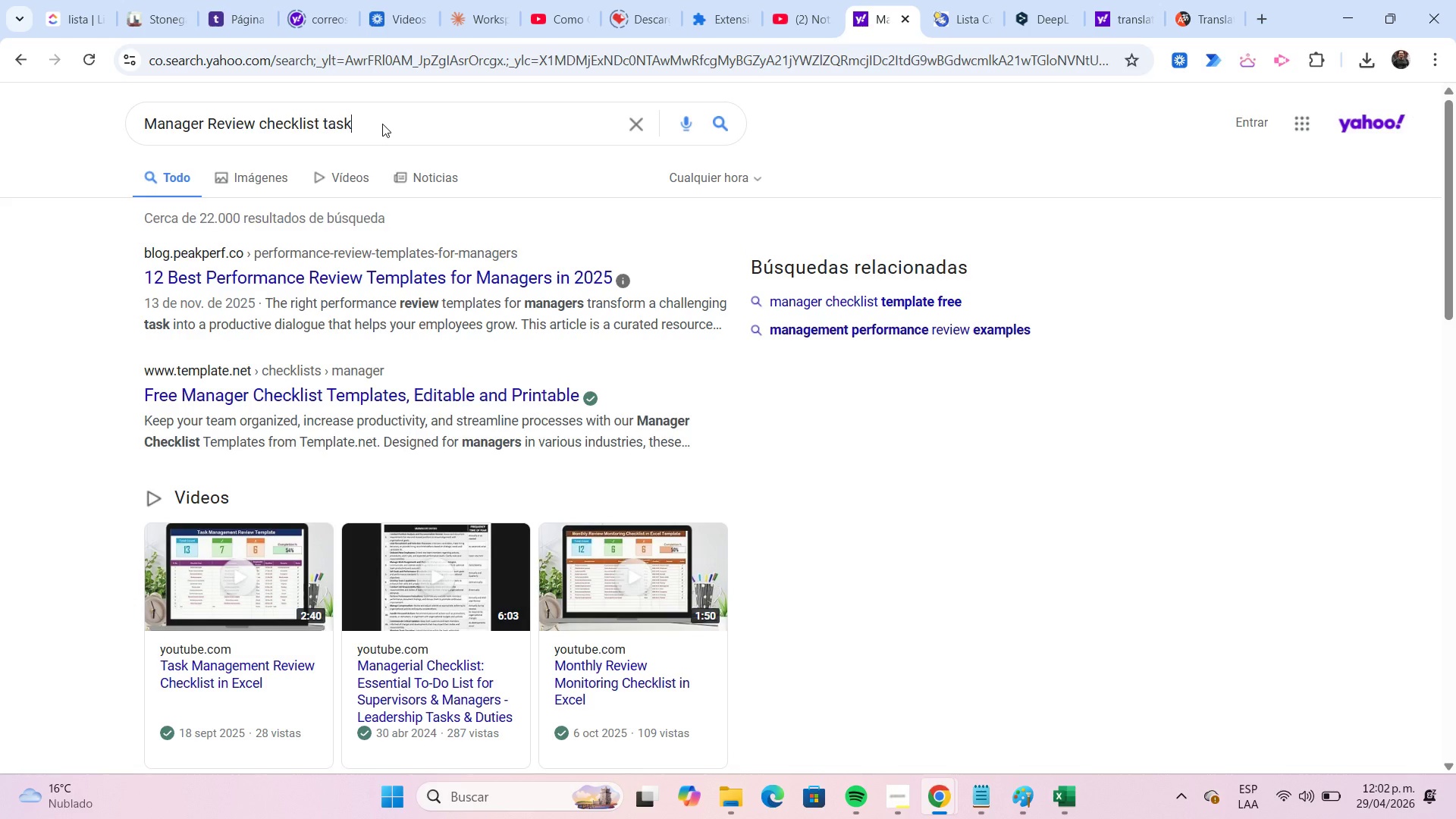 
wait(6.53)
 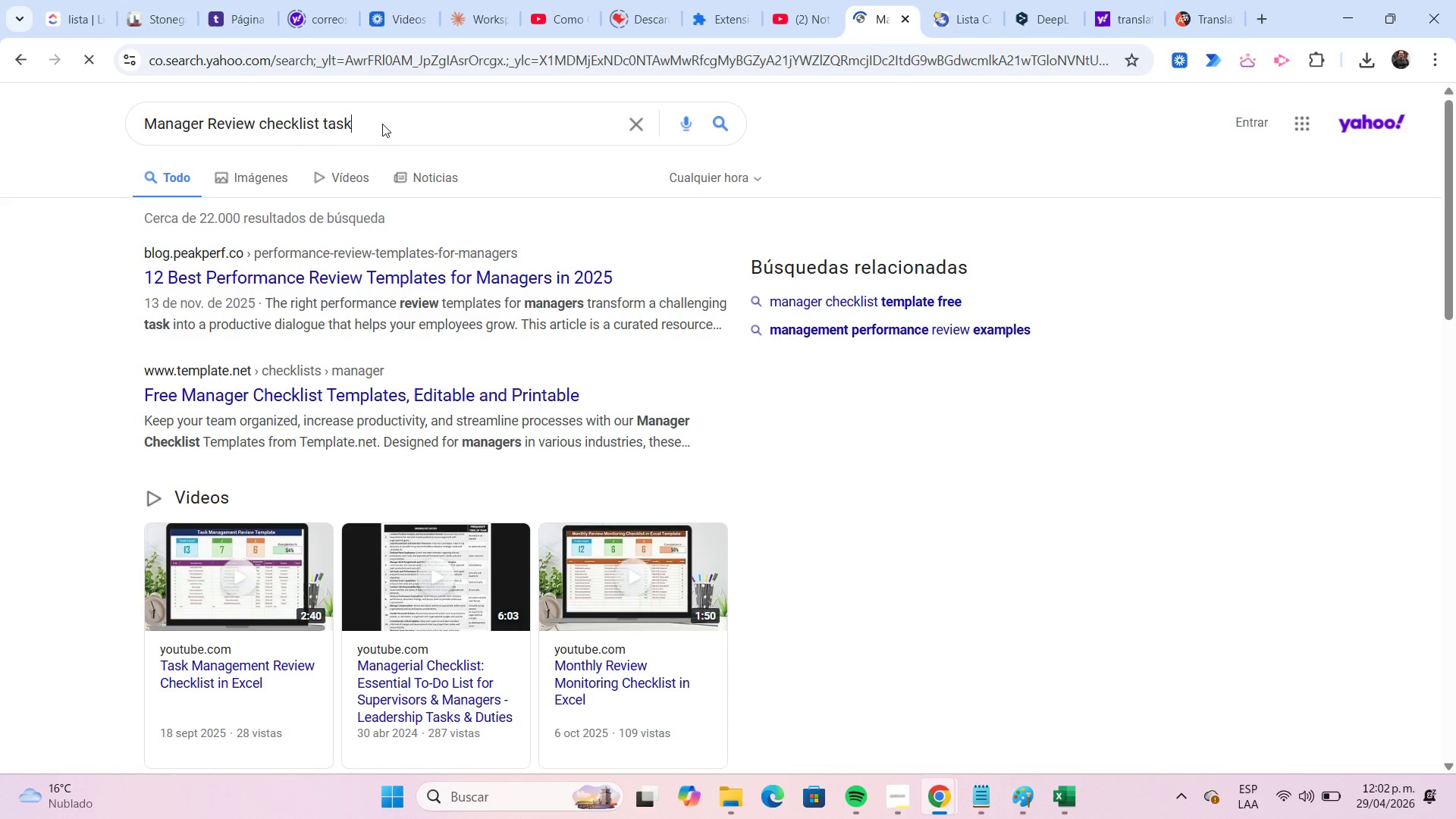 
left_click([317, 269])
 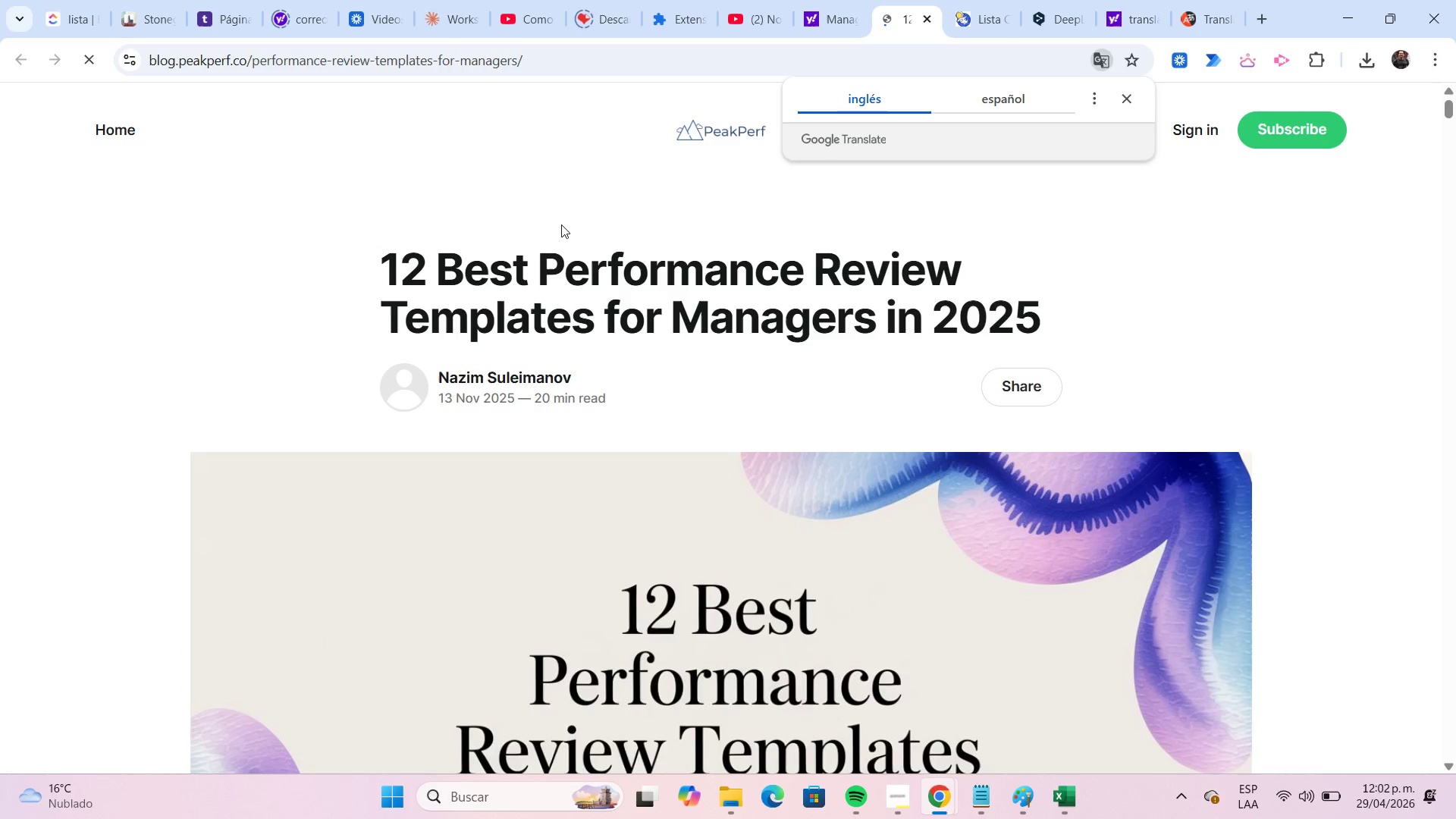 
scroll: coordinate [564, 221], scroll_direction: down, amount: 25.0
 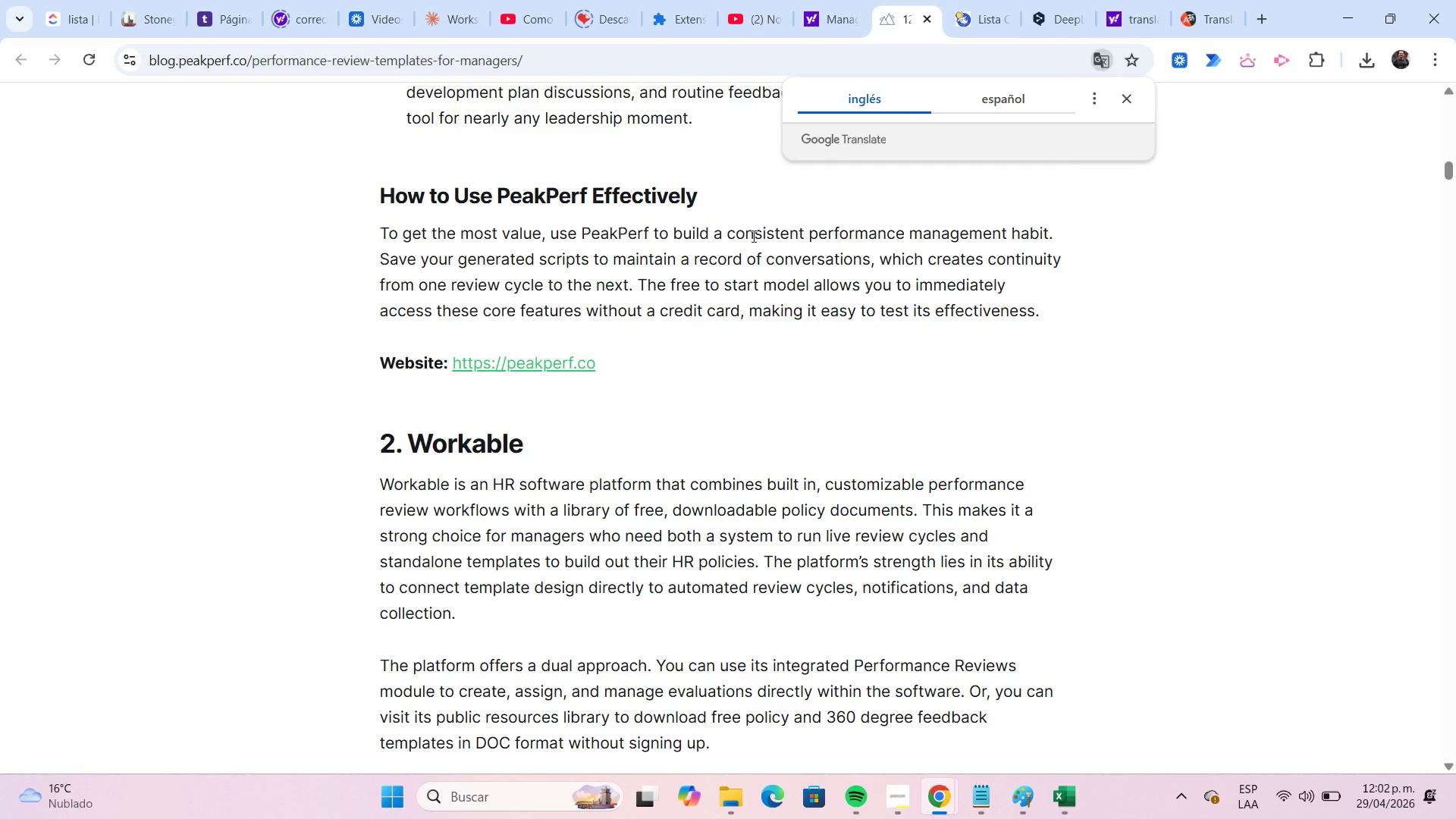 
wait(5.96)
 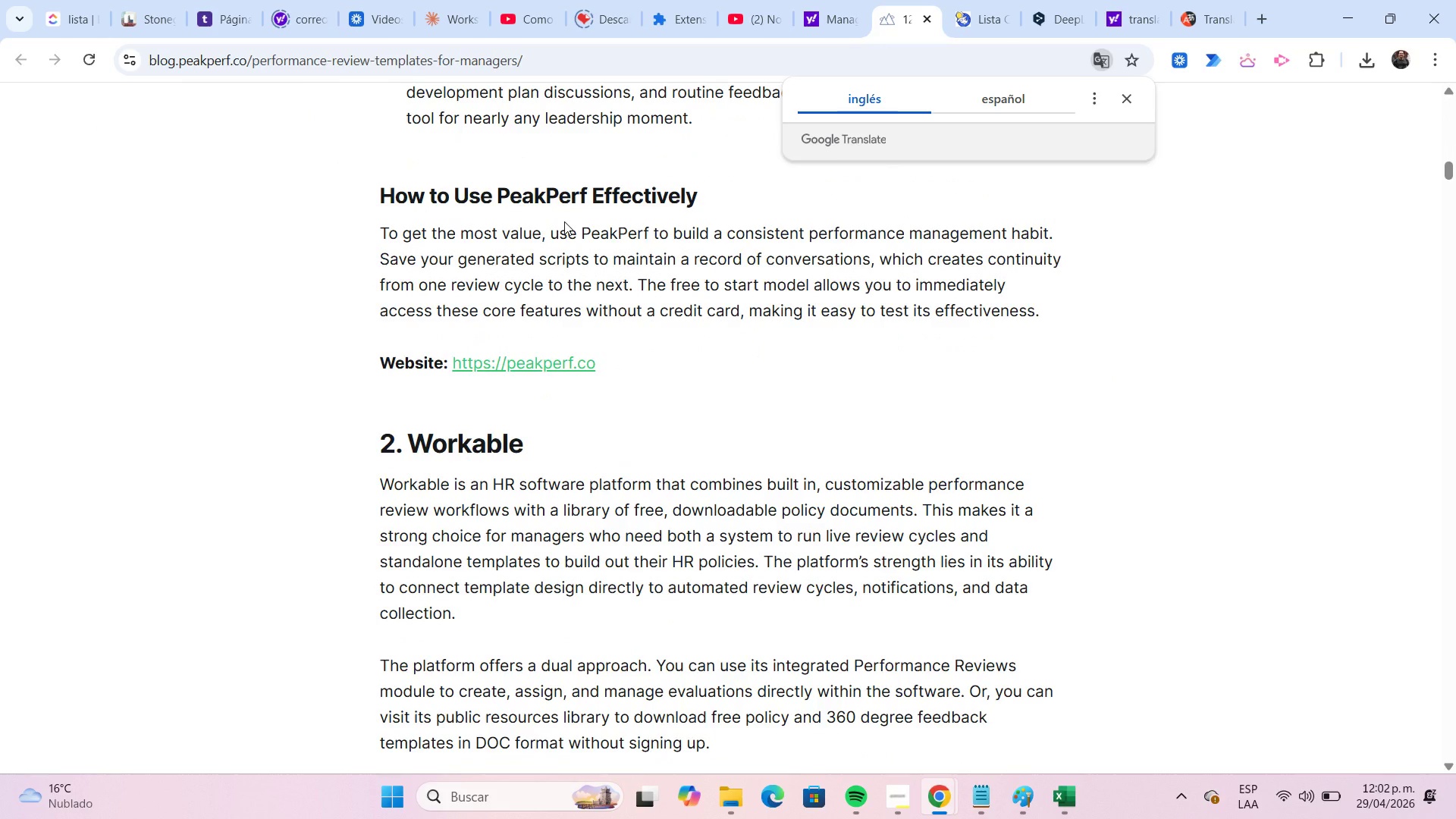 
mouse_move([179, 51])
 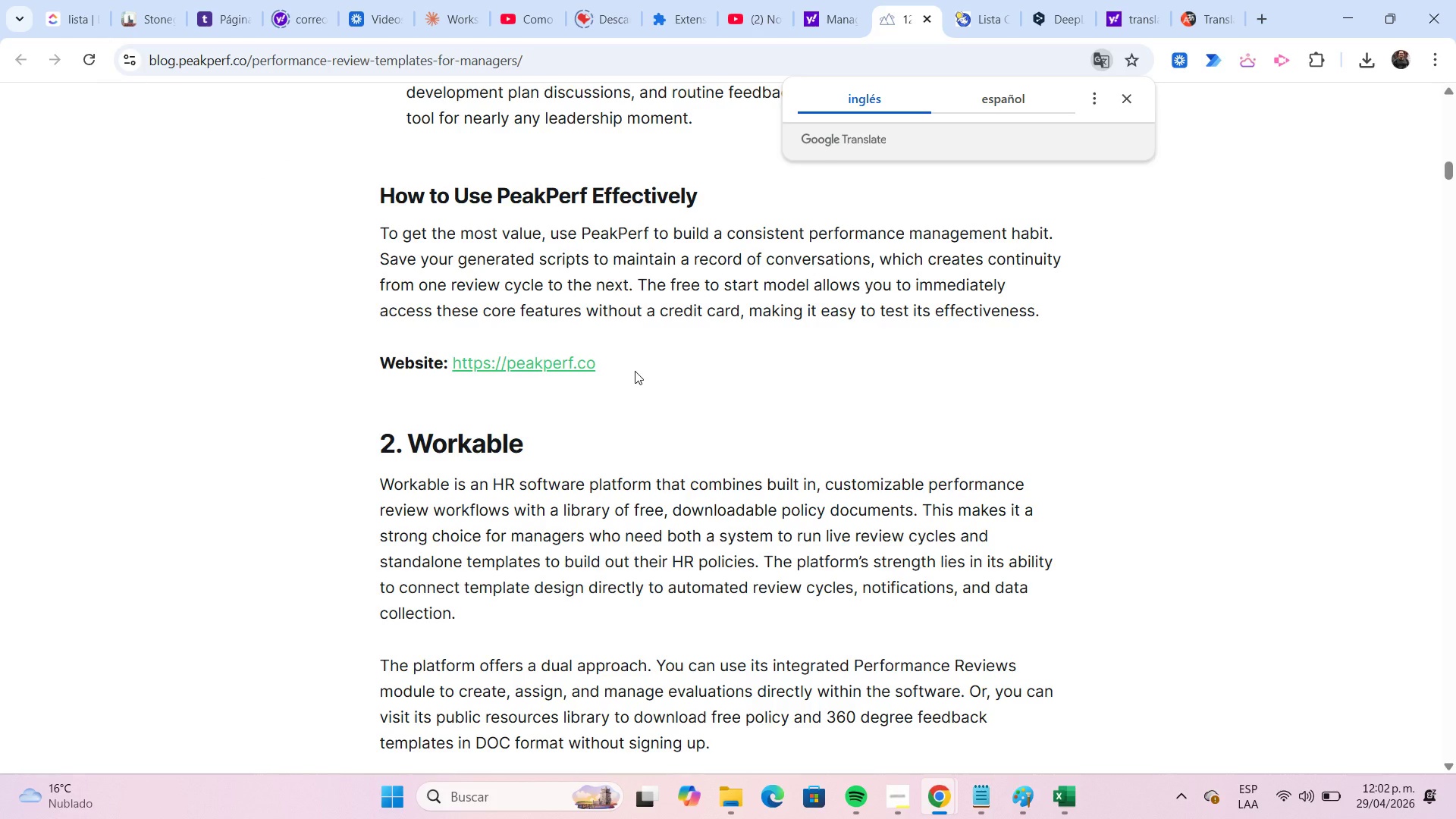 
scroll: coordinate [635, 370], scroll_direction: down, amount: 7.0
 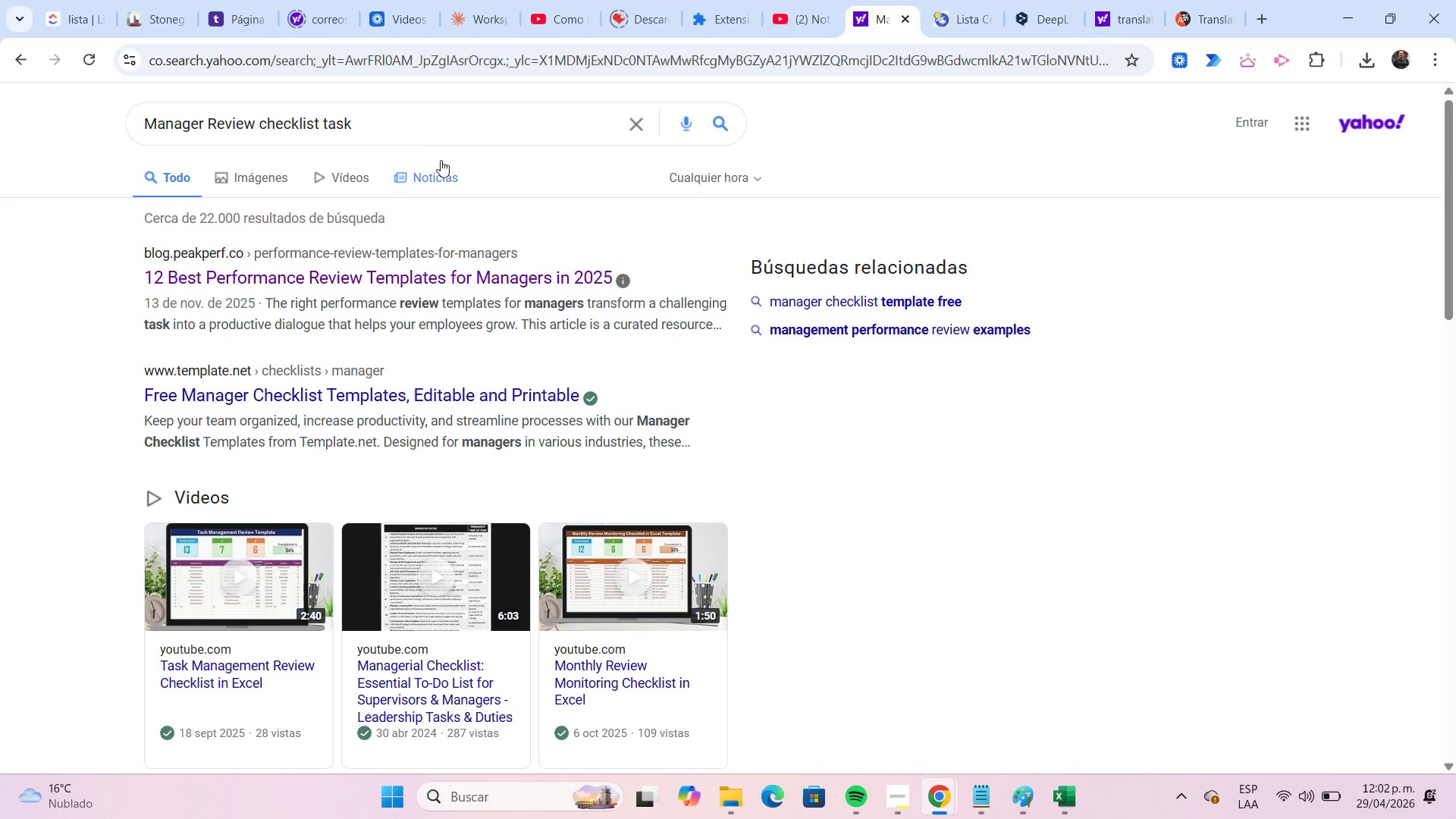 
wait(5.16)
 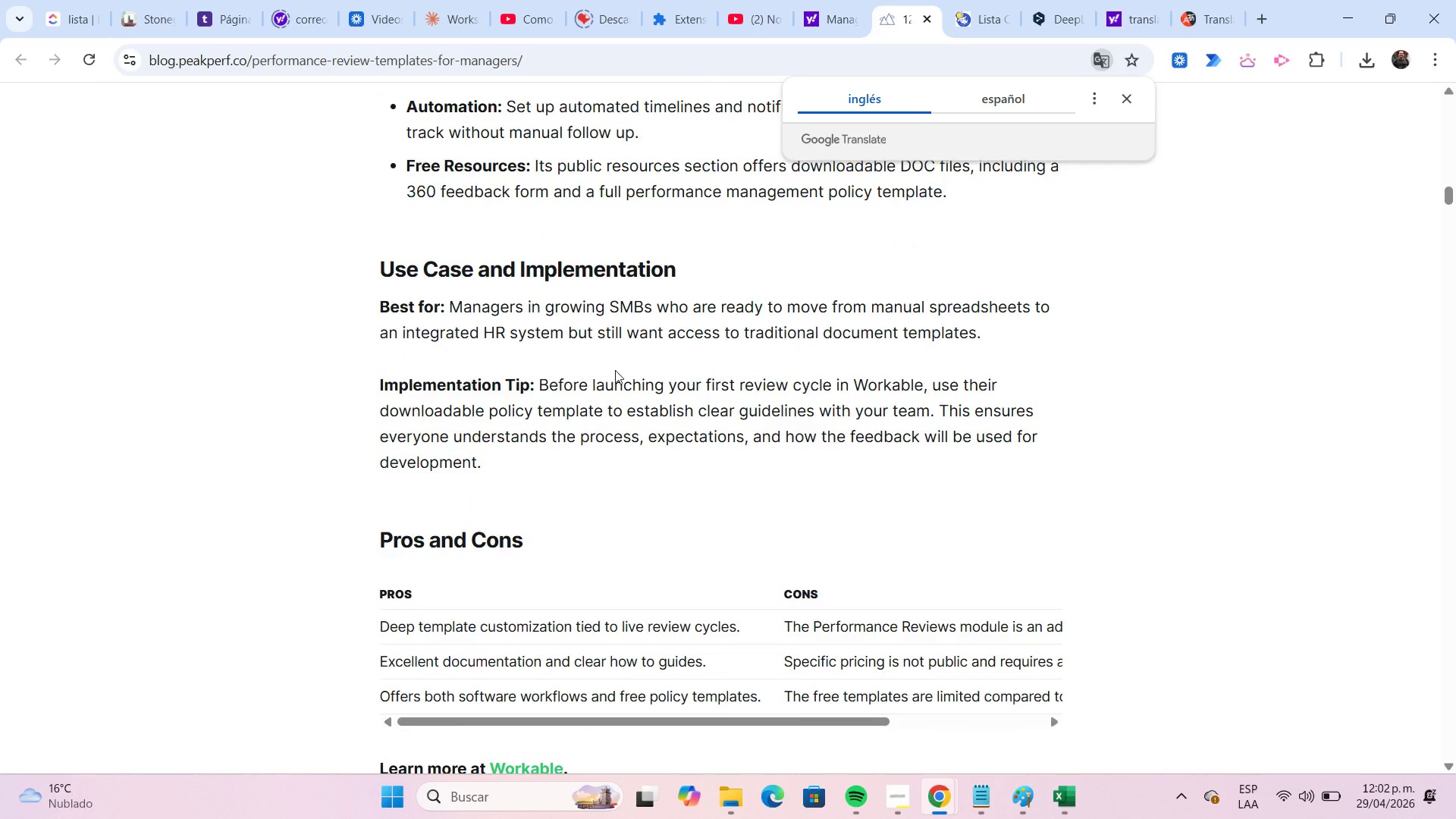 
key(Backspace)
 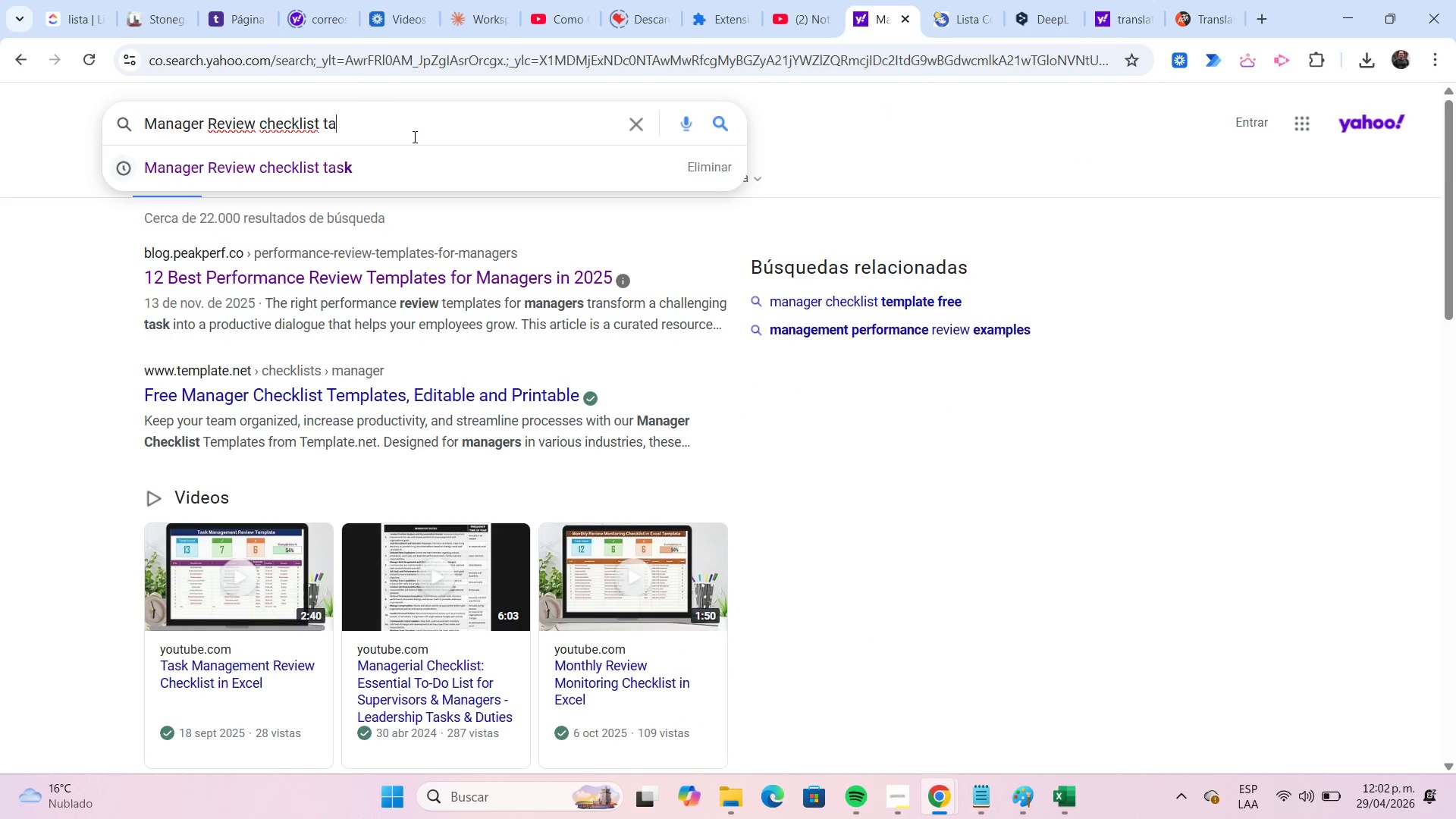 
key(Backspace)
 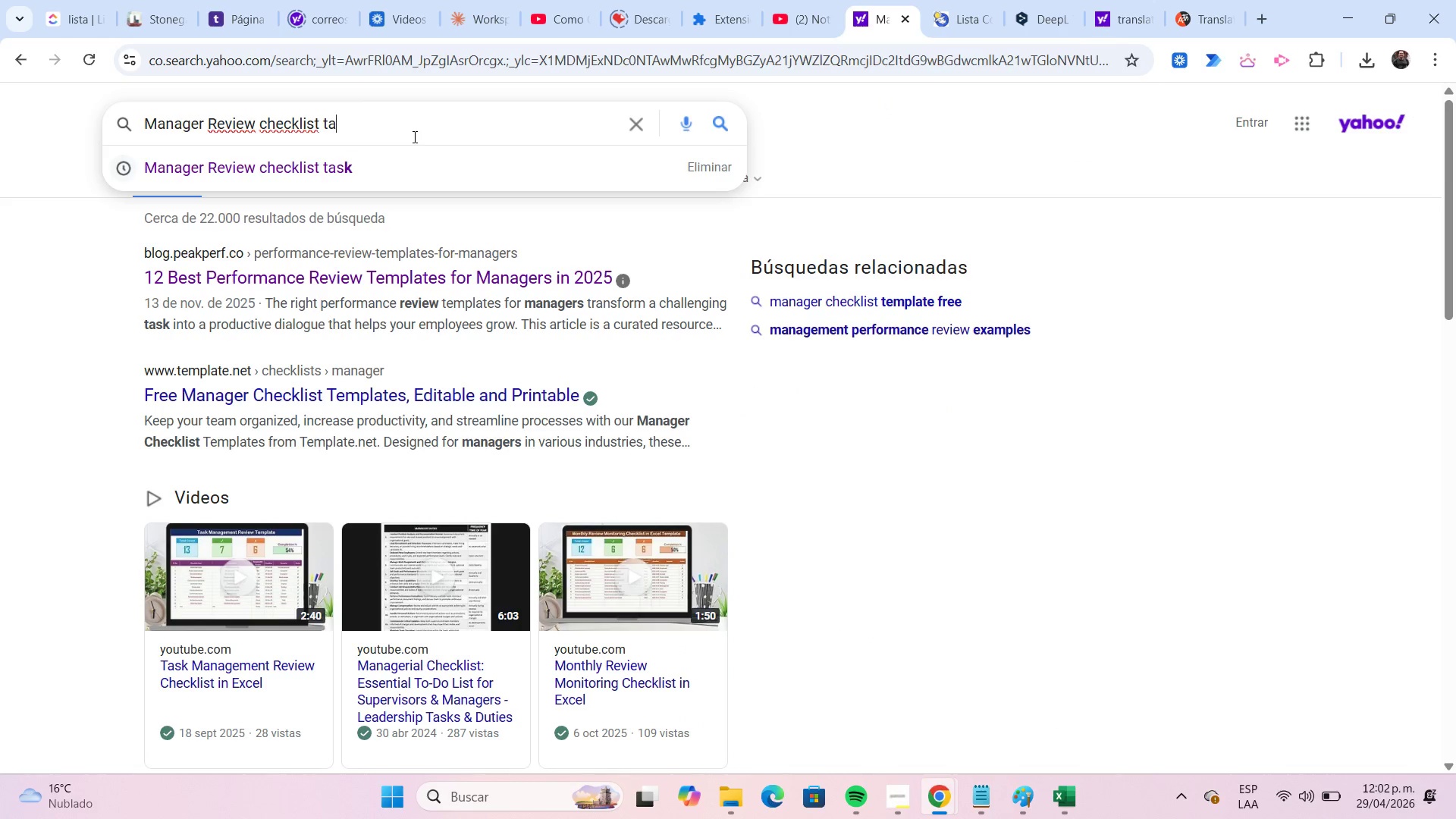 
key(Backspace)
 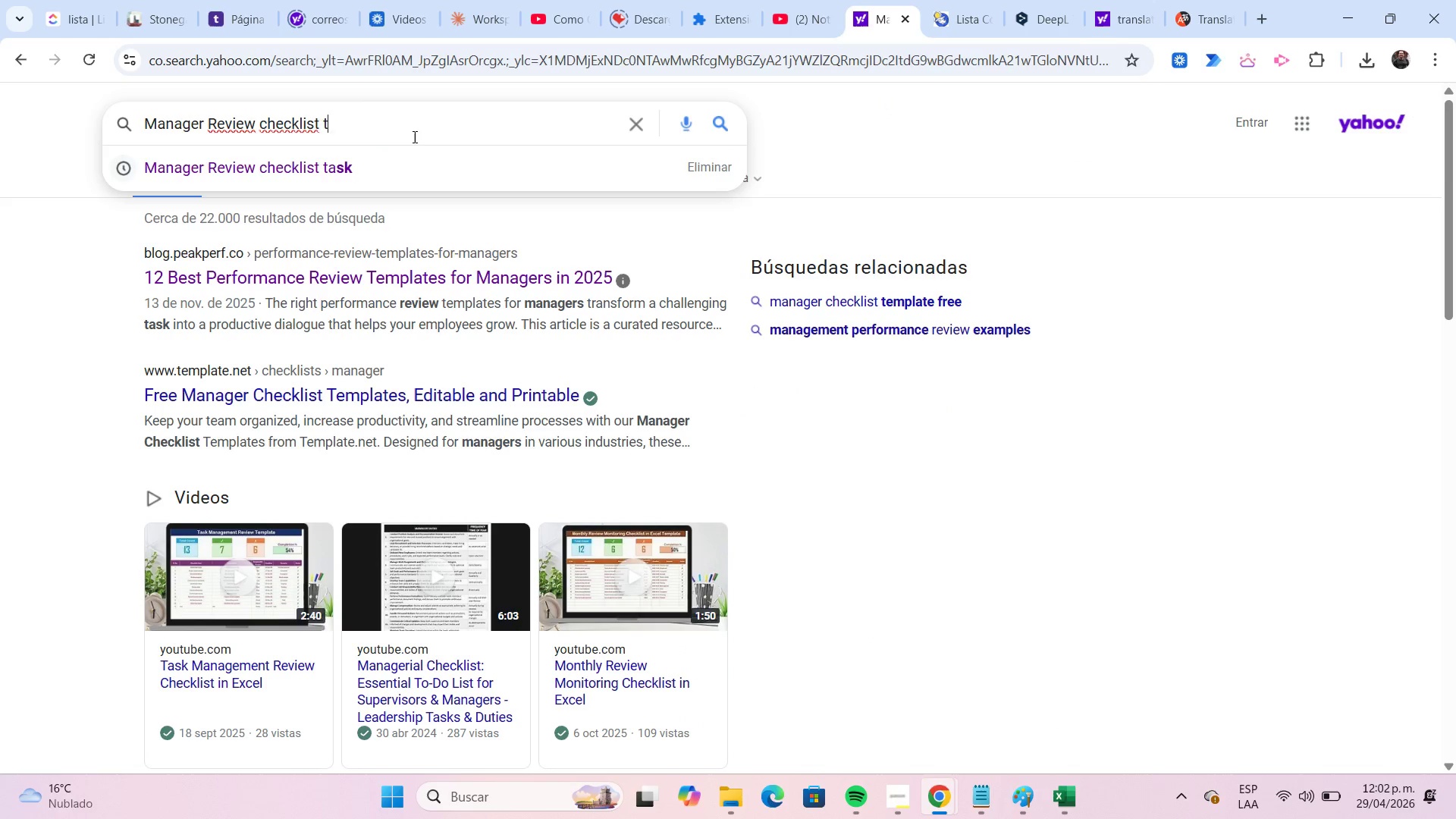 
key(Backspace)
 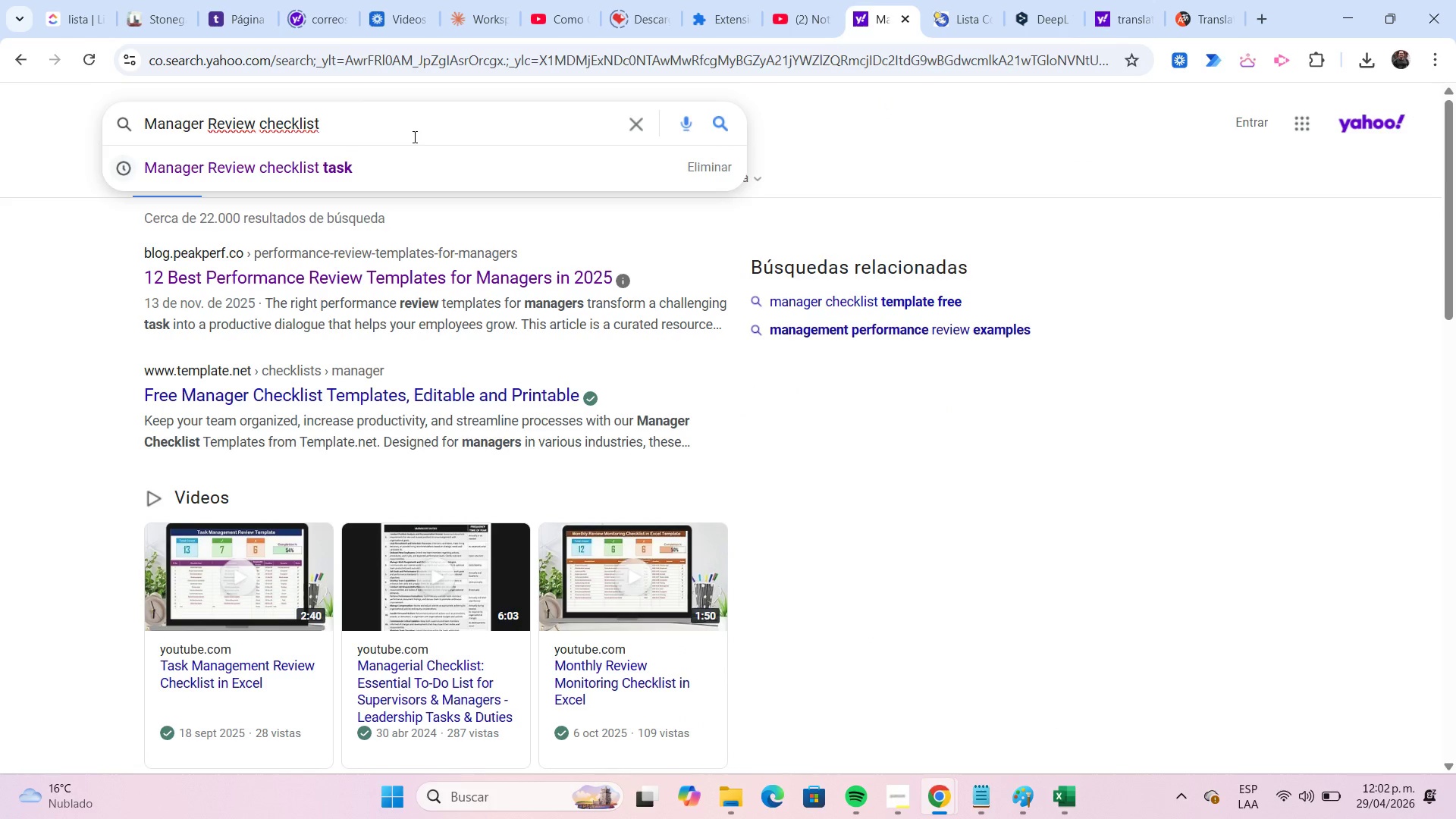 
key(Enter)
 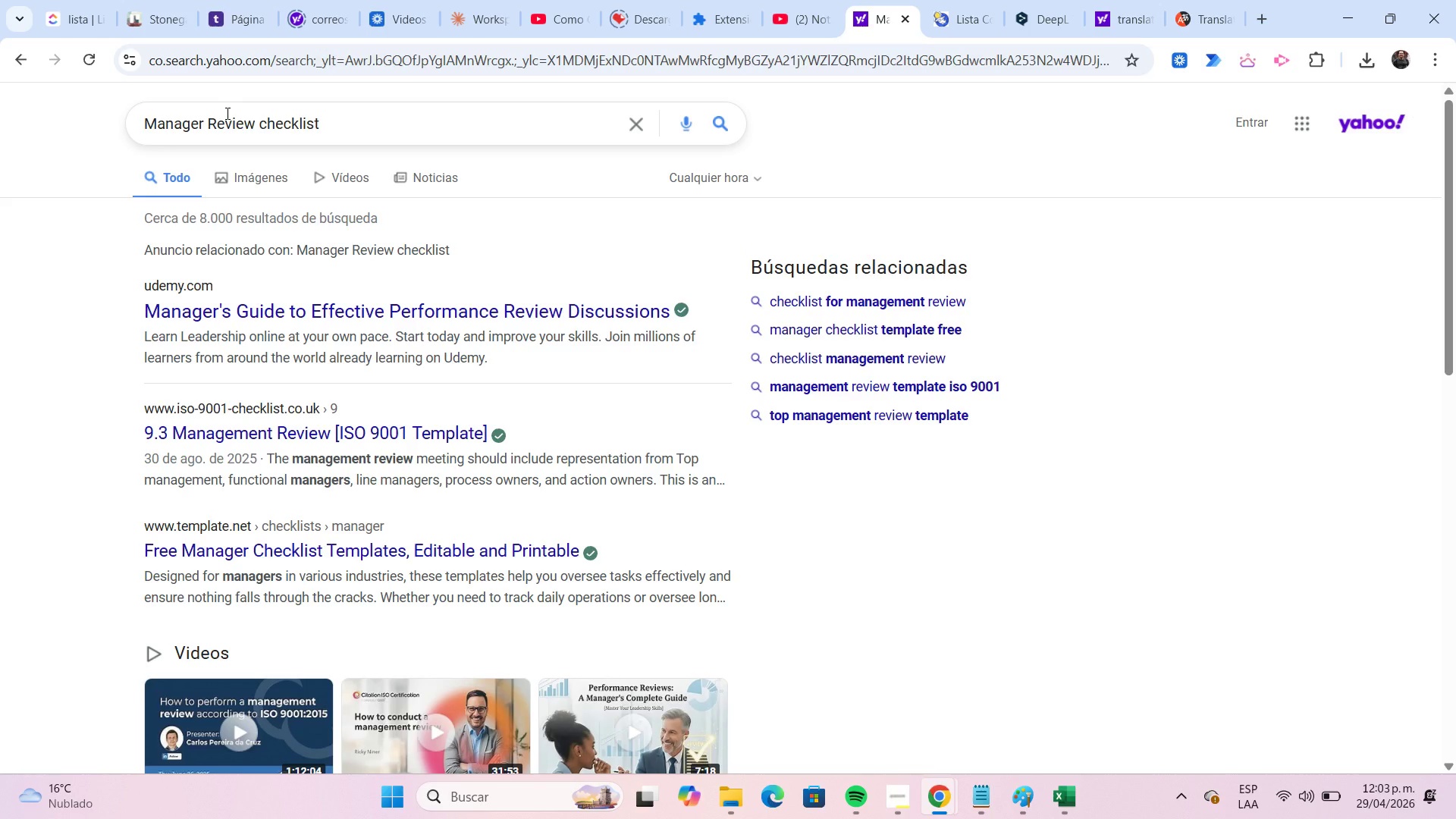 
wait(34.67)
 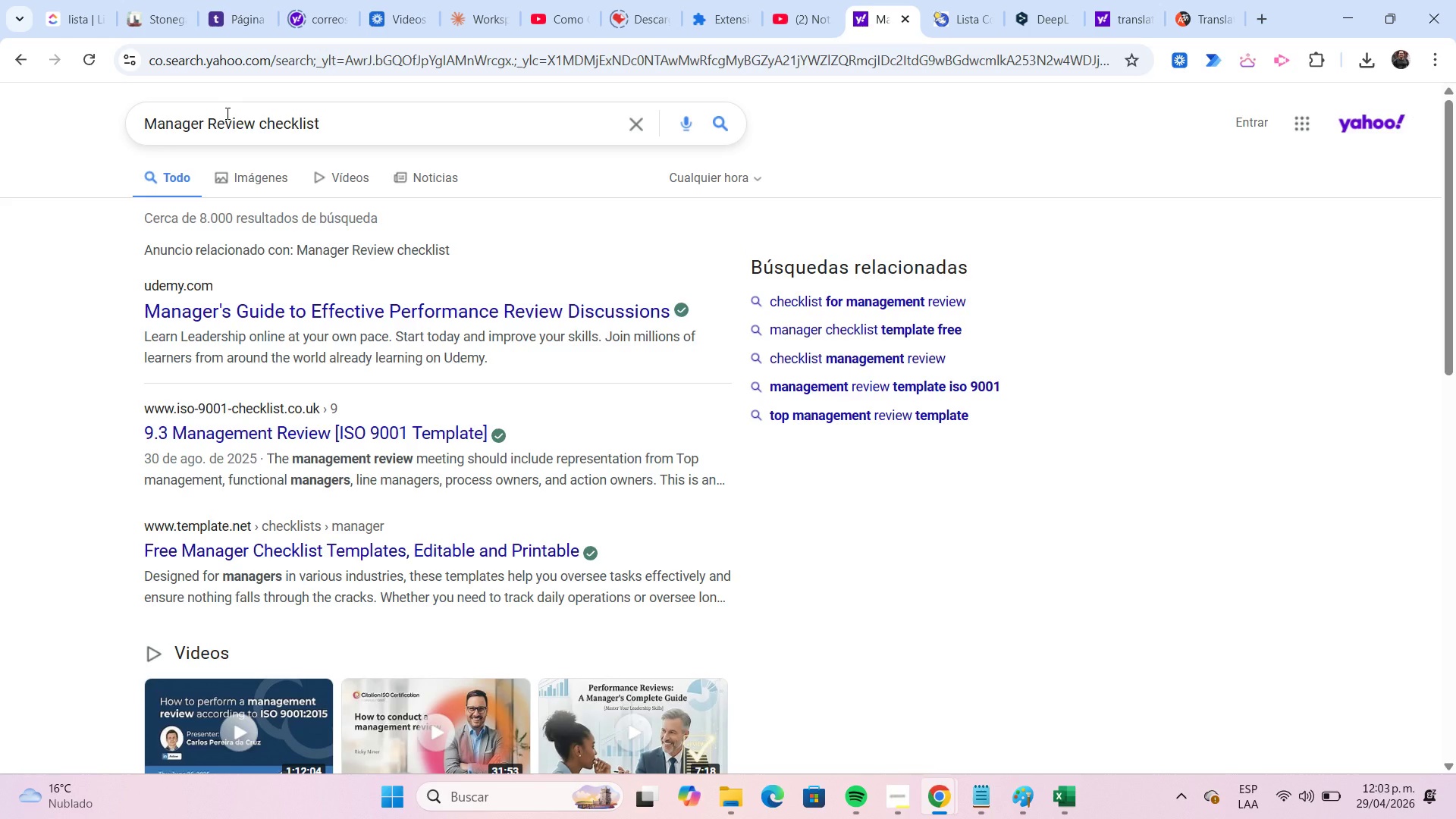 
type( seasonal transition system)
 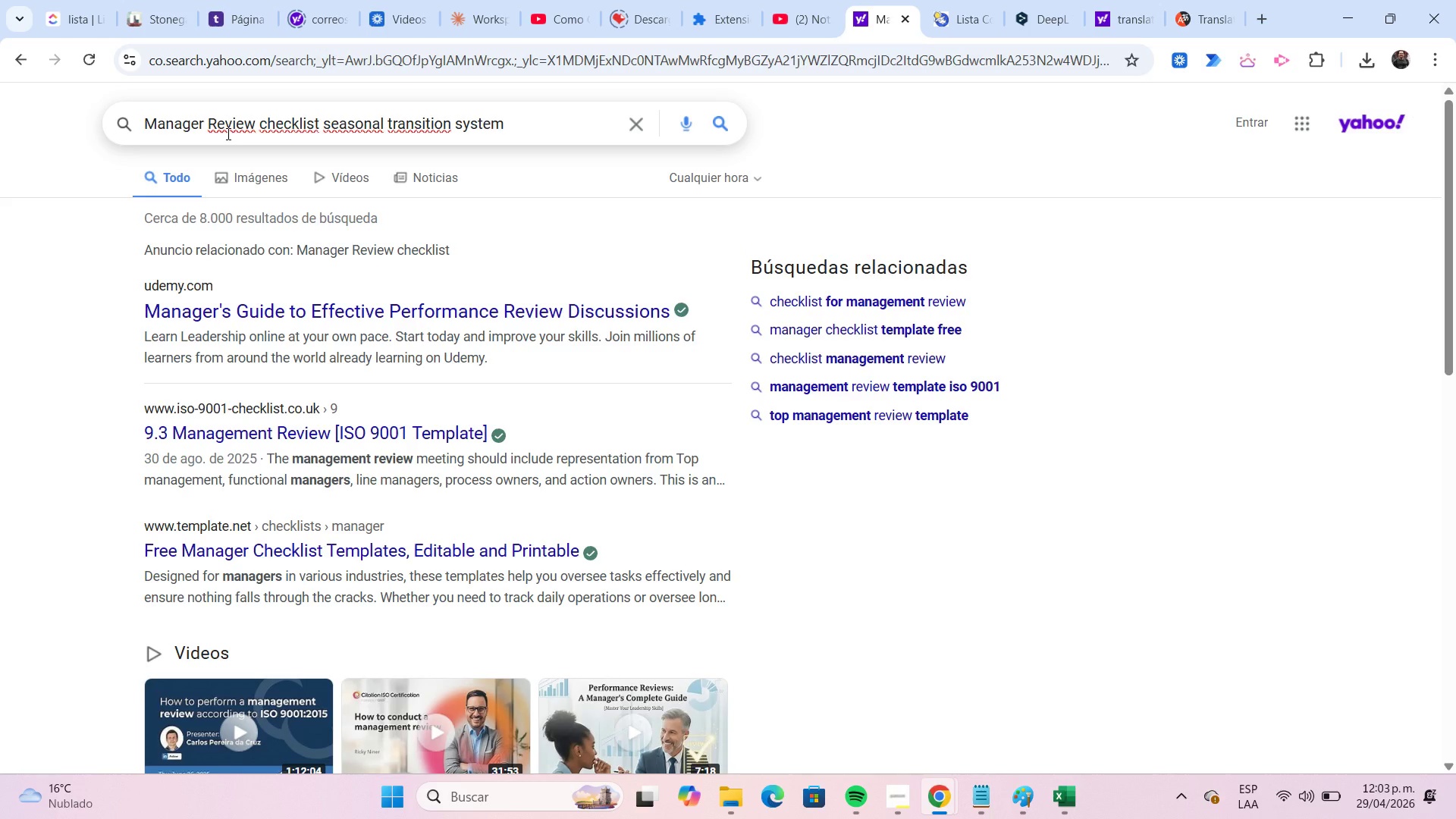 
key(Enter)
 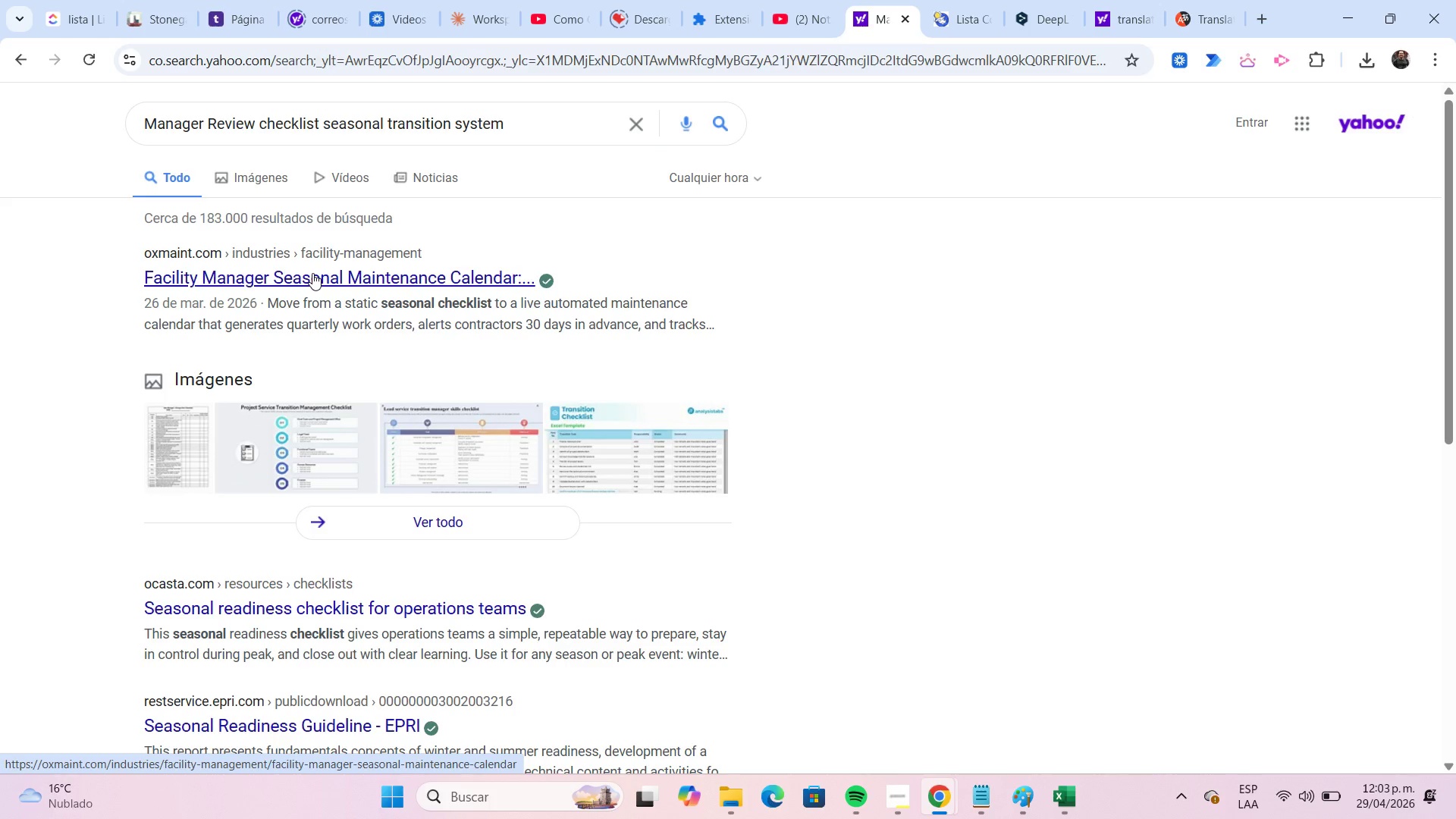 
wait(6.8)
 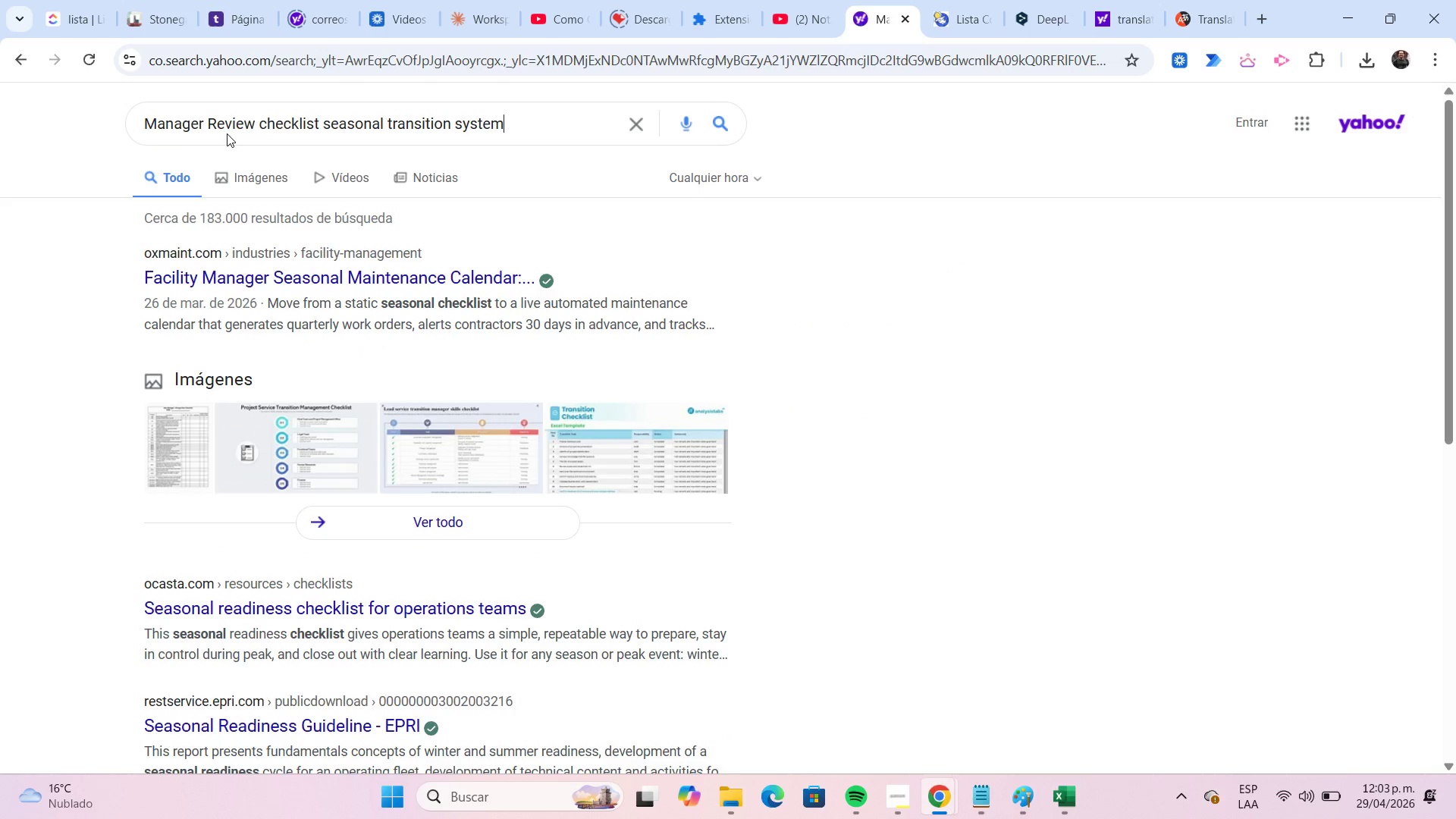 
left_click([345, 593])
 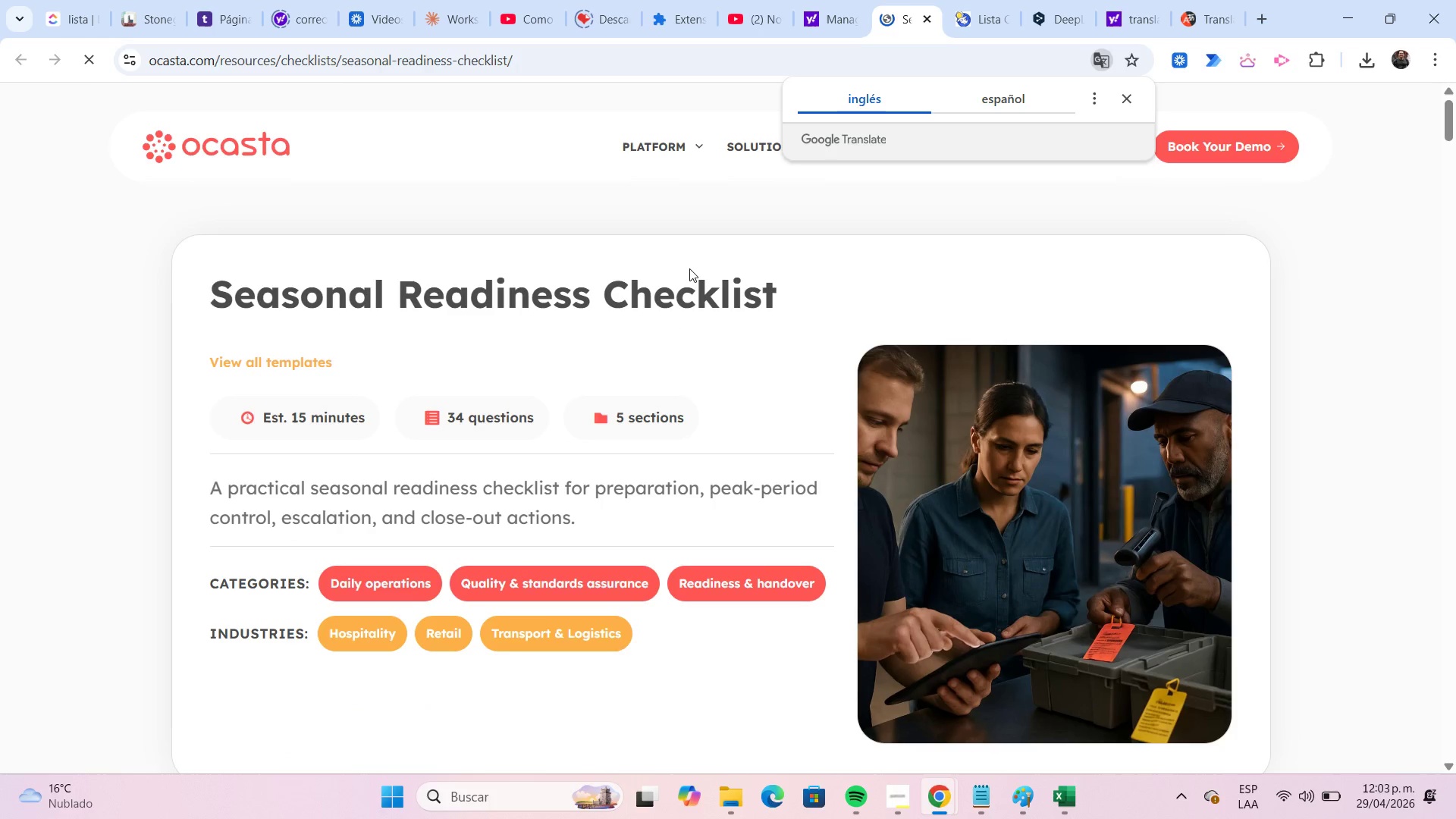 
scroll: coordinate [689, 268], scroll_direction: down, amount: 9.0
 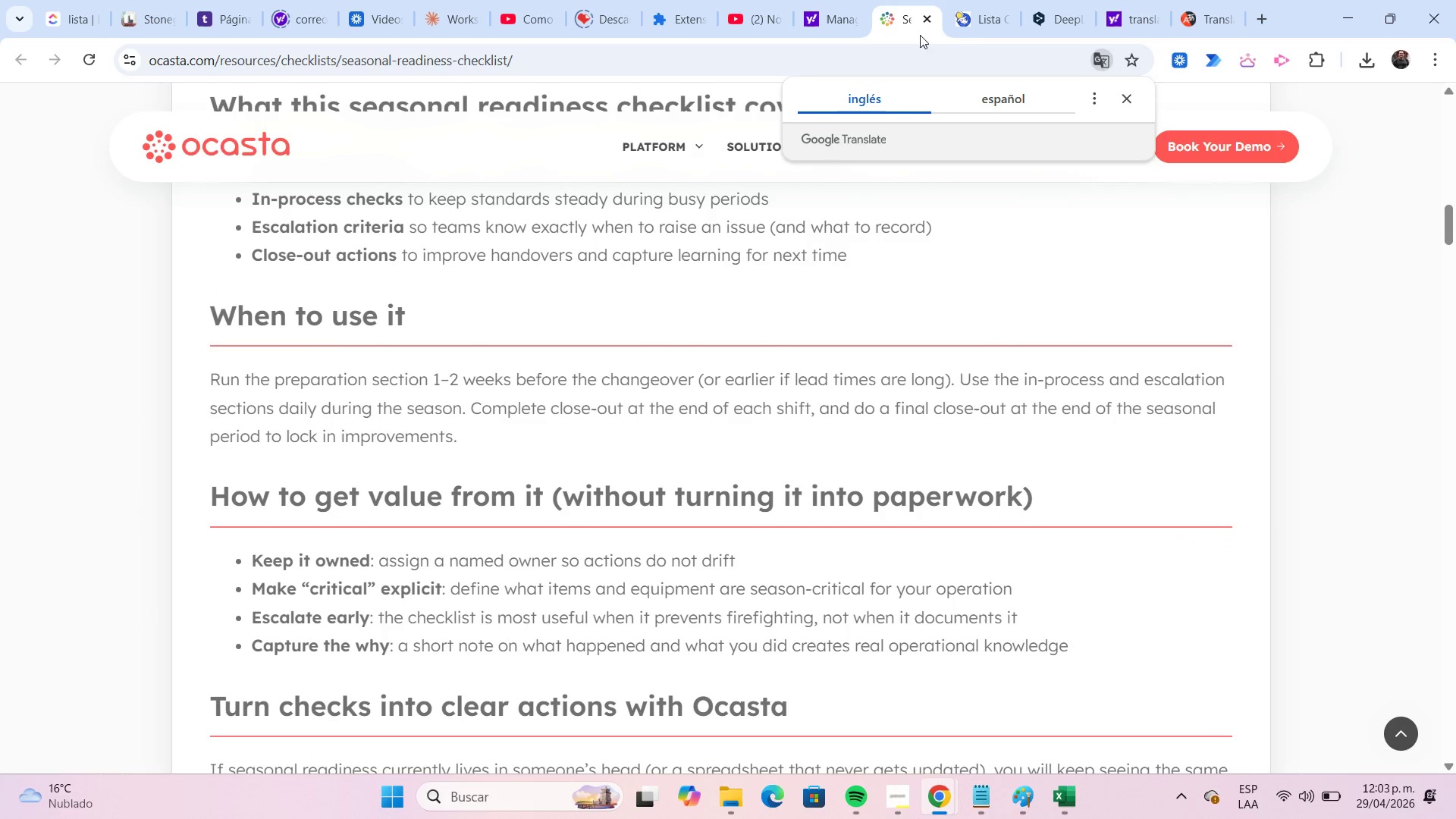 
left_click([922, 22])
 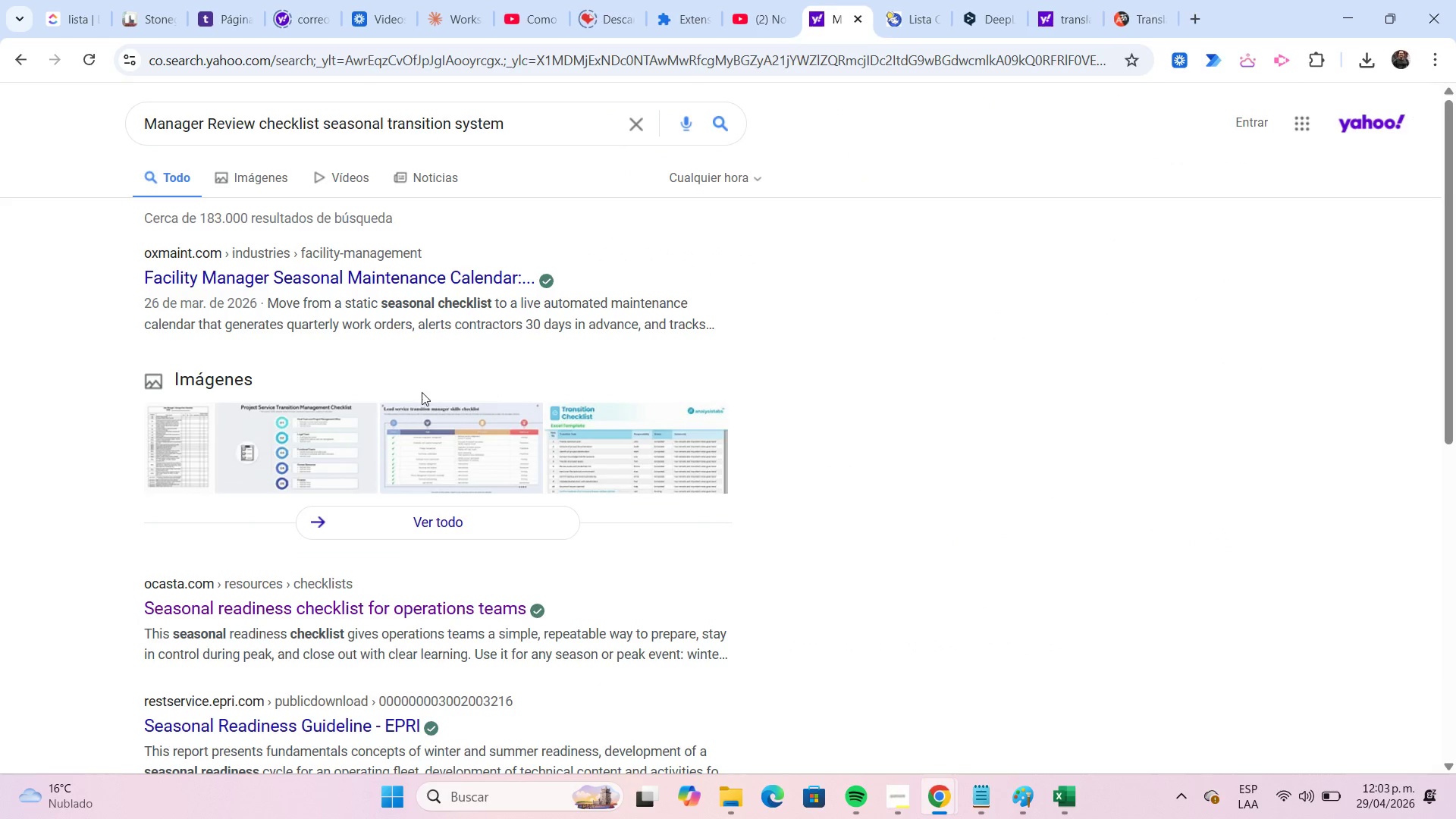 
scroll: coordinate [372, 385], scroll_direction: down, amount: 8.0
 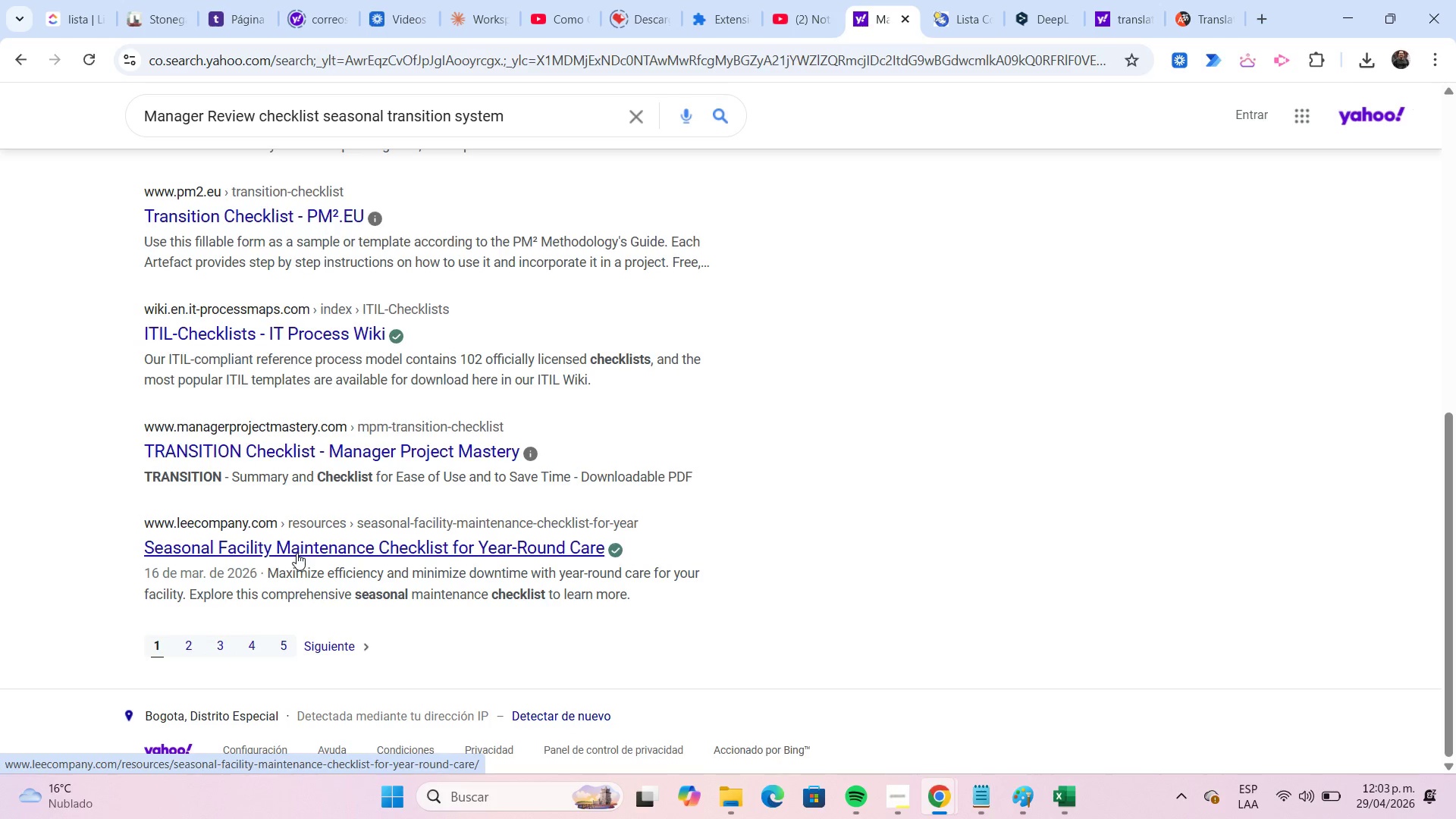 
left_click([297, 553])
 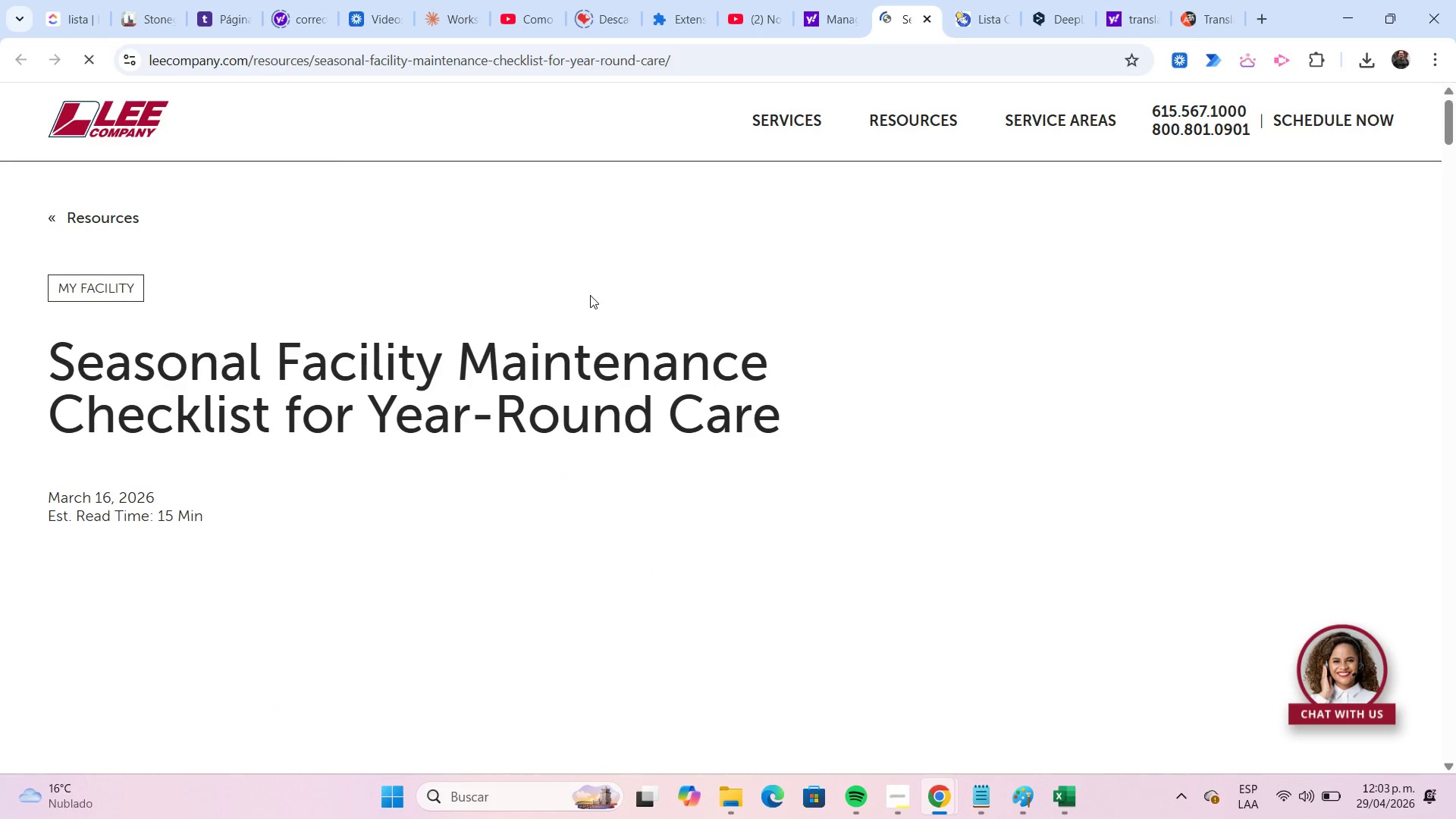 
scroll: coordinate [592, 295], scroll_direction: down, amount: 12.0
 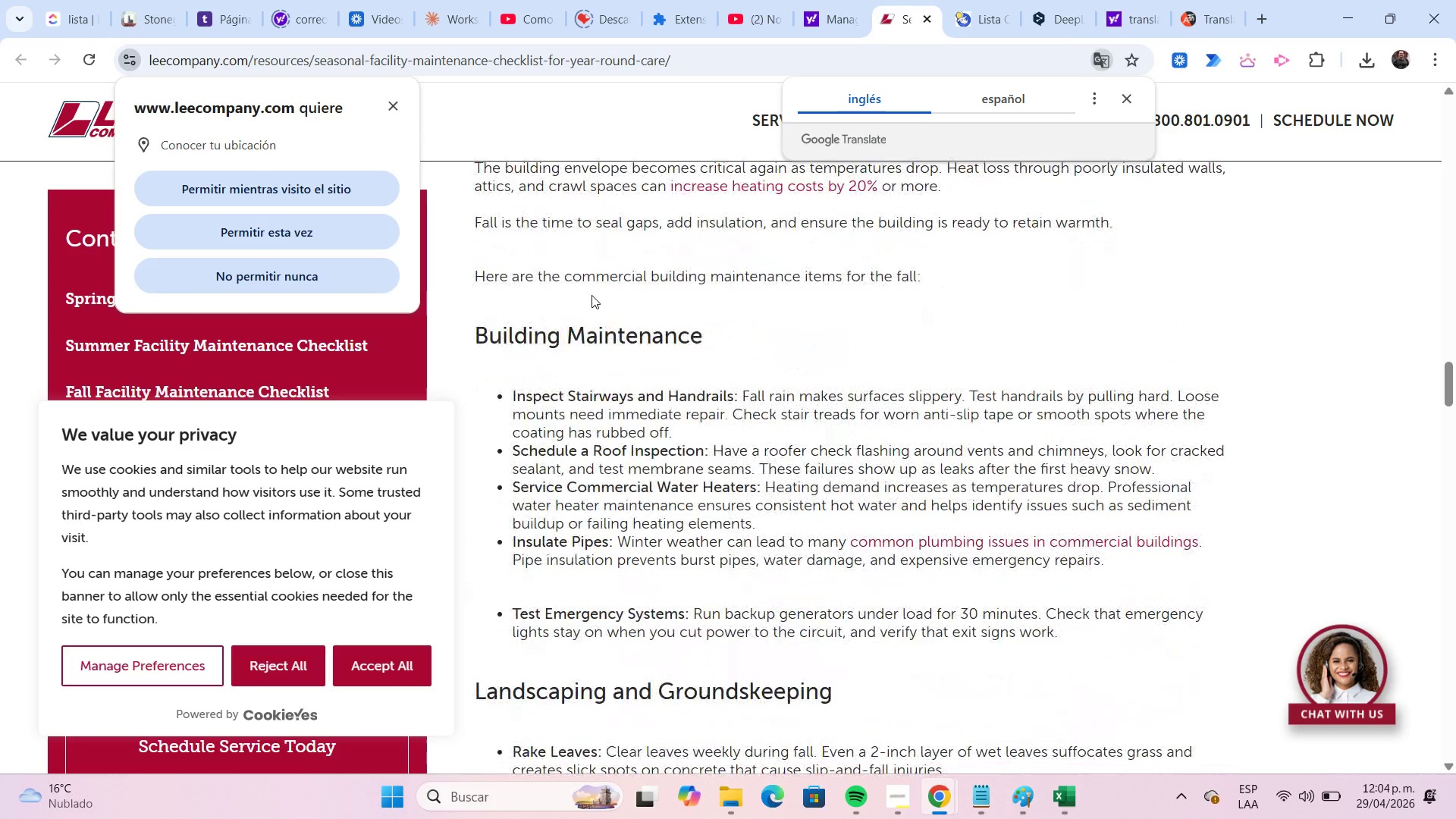 
scroll: coordinate [592, 295], scroll_direction: down, amount: 6.0
 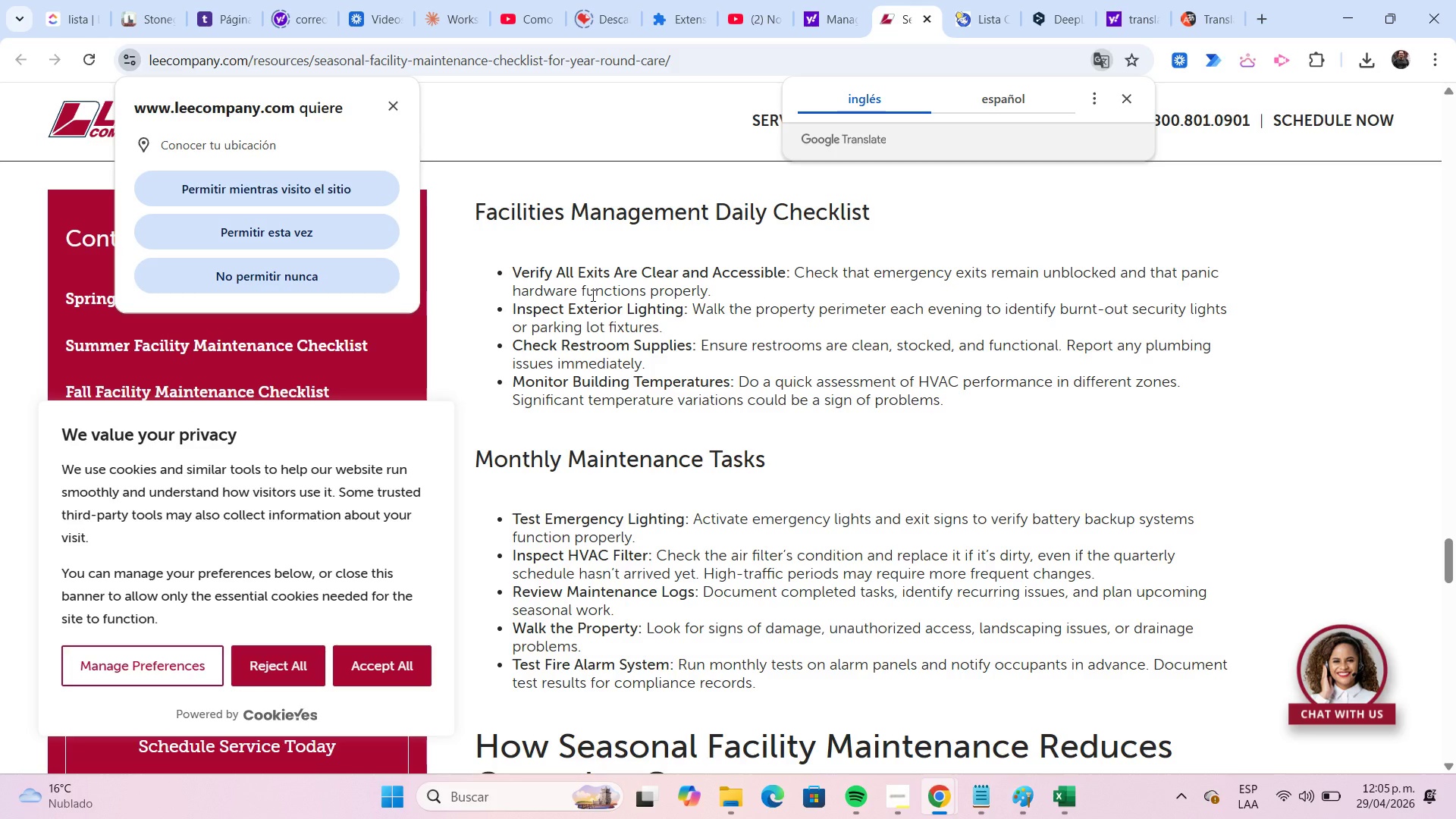 
wait(38.46)
 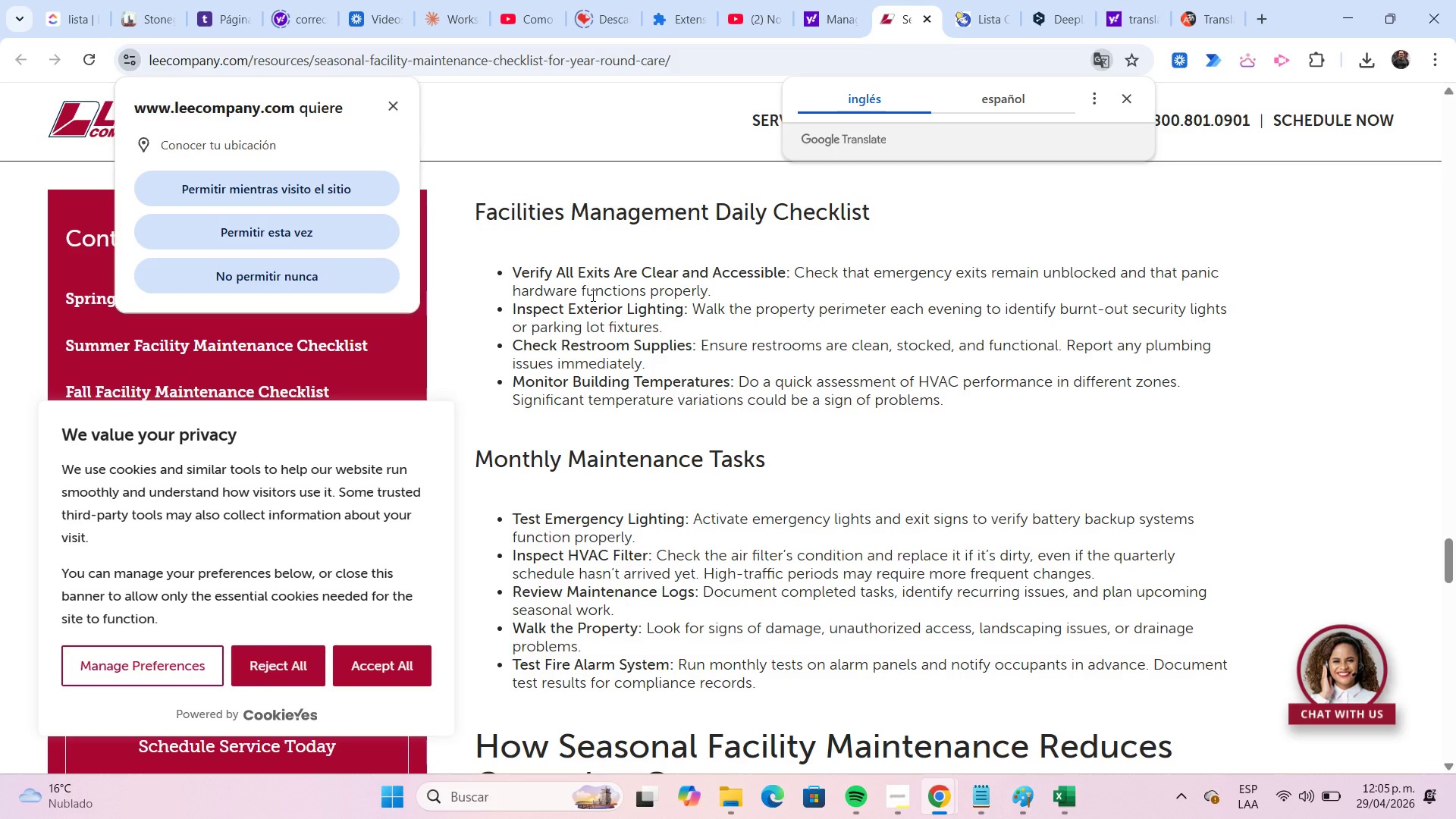 
left_click([385, 109])
 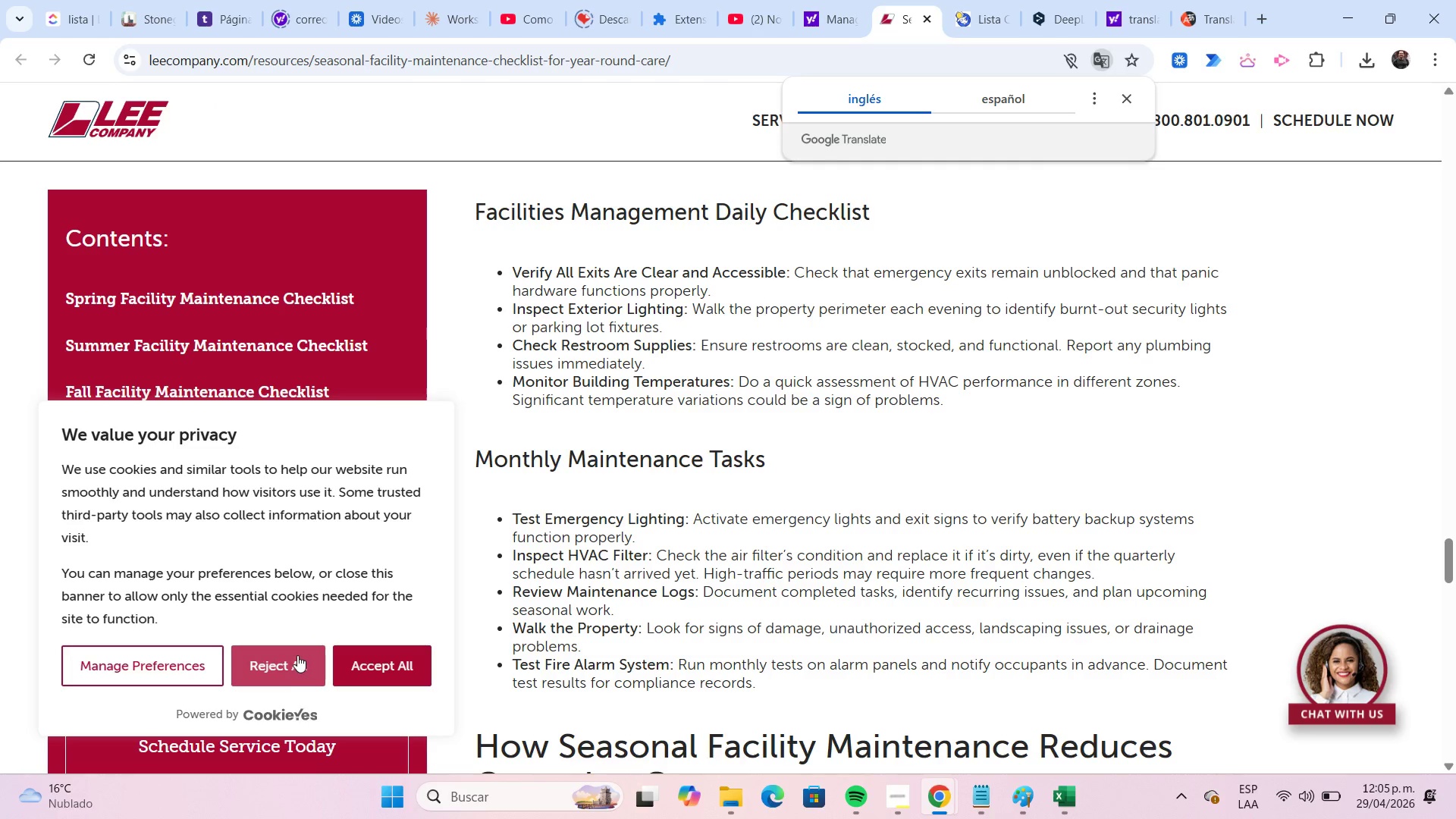 
left_click([363, 664])
 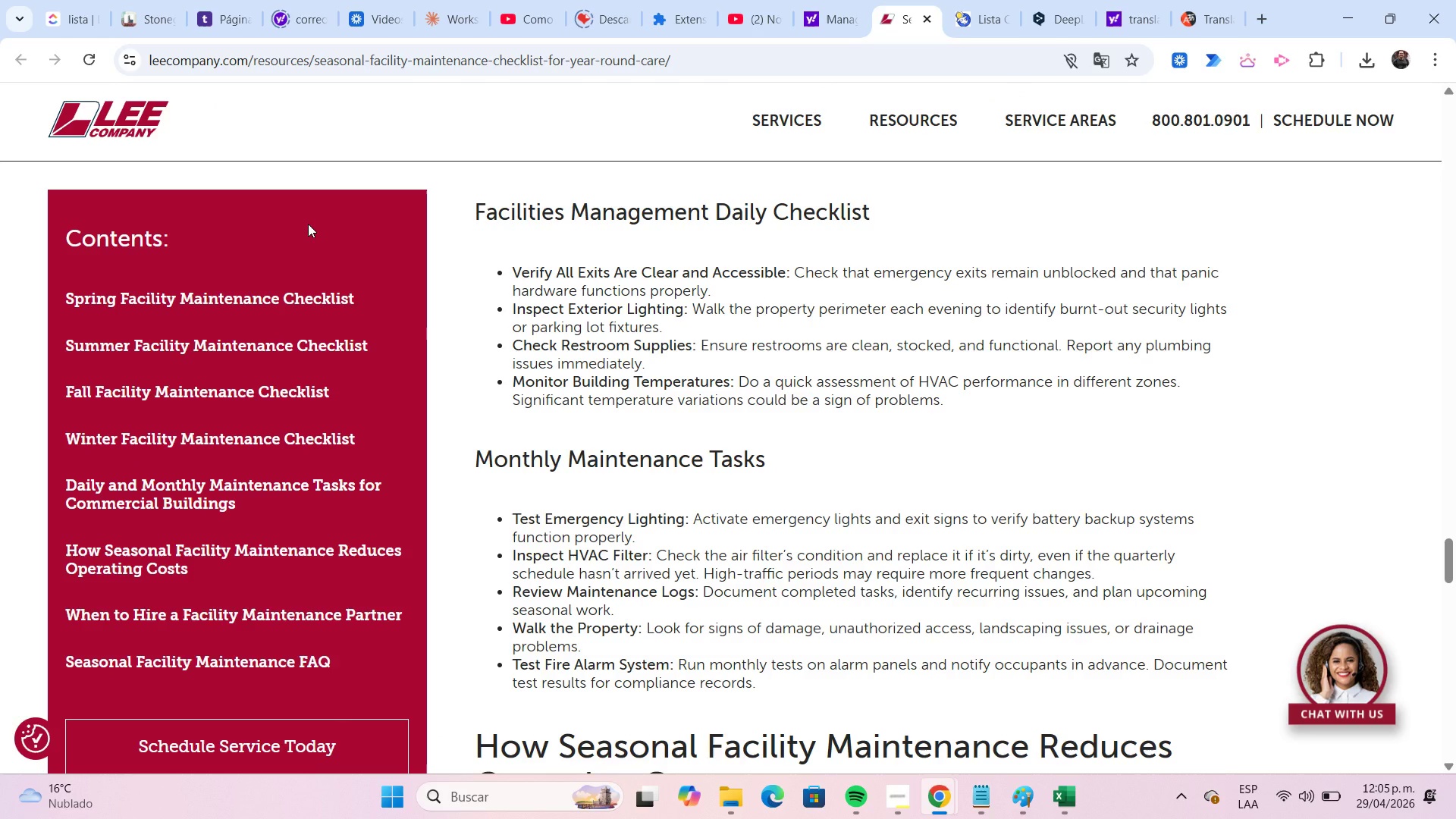 
wait(17.39)
 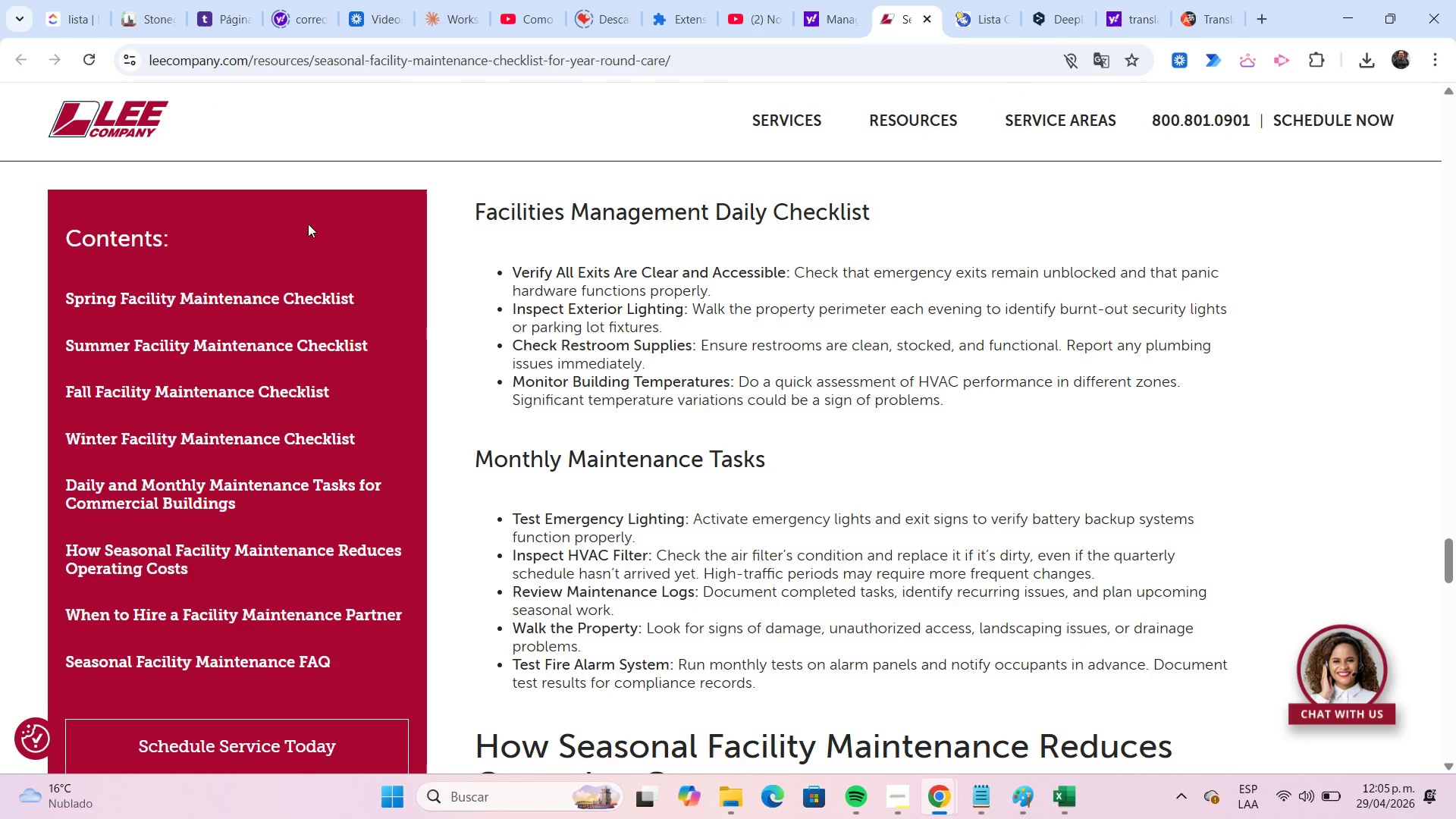 
left_click_drag(start_coordinate=[513, 268], to_coordinate=[753, 286])
 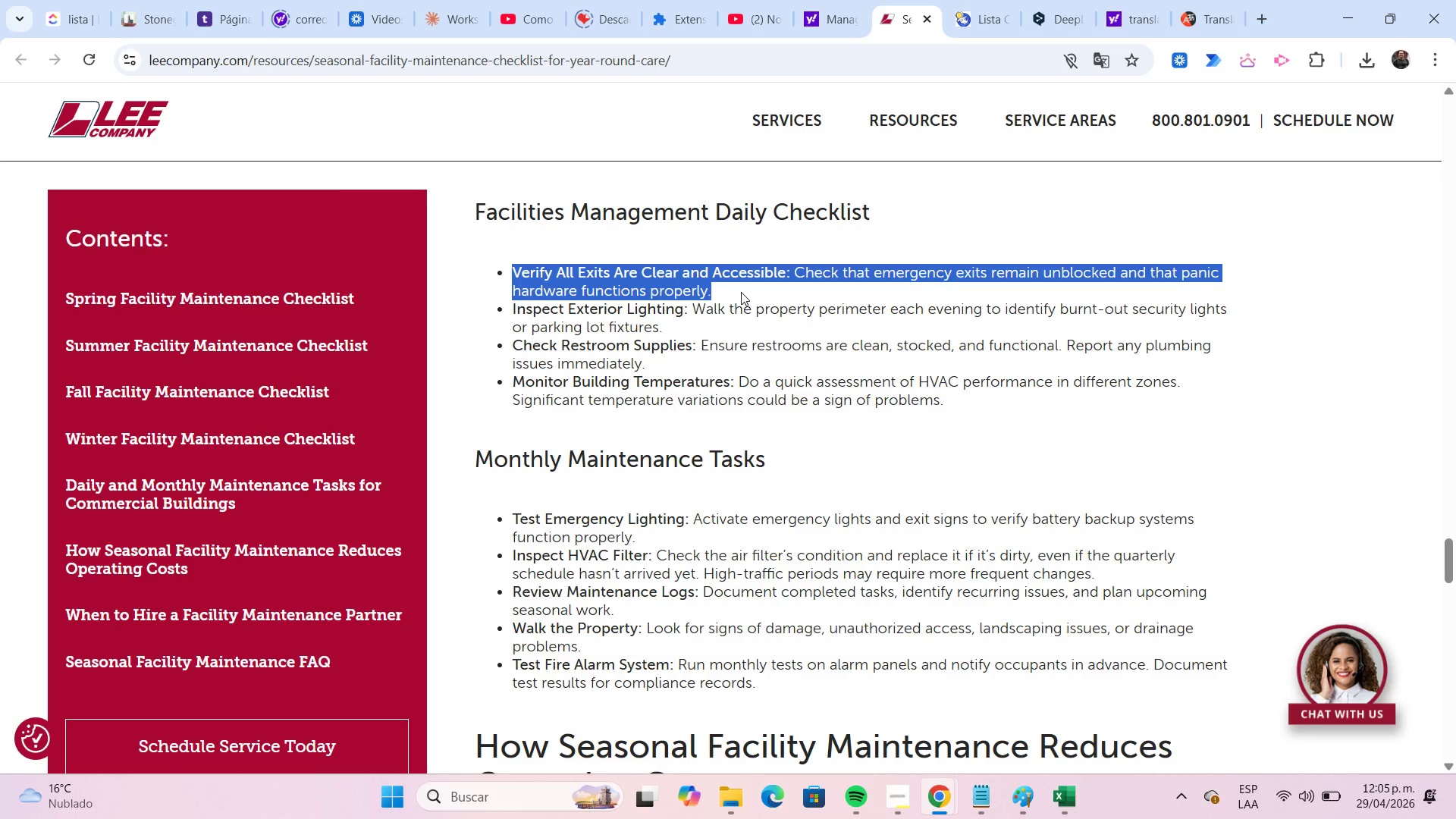 
key(Control+C)
 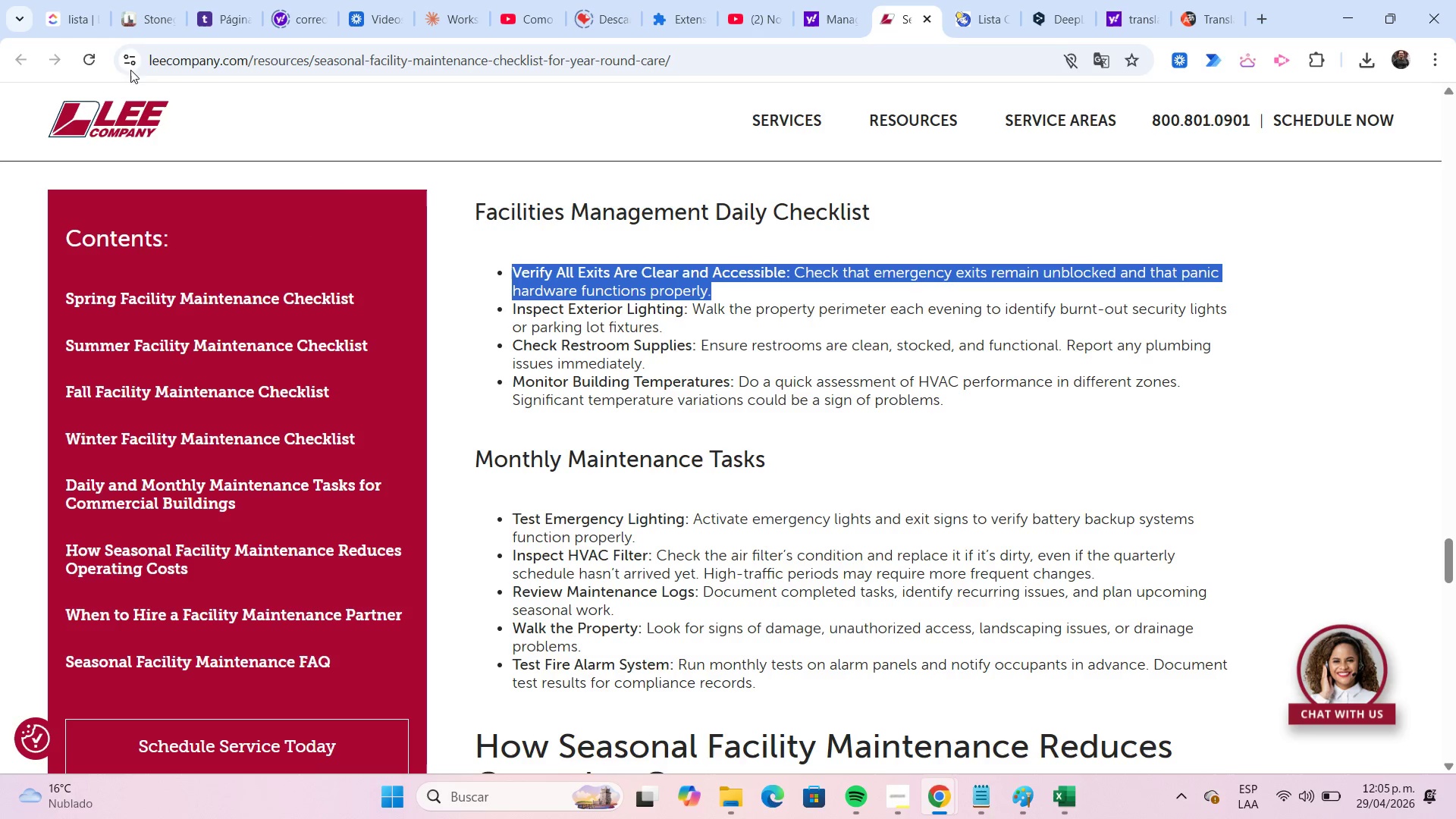 
left_click([143, 30])
 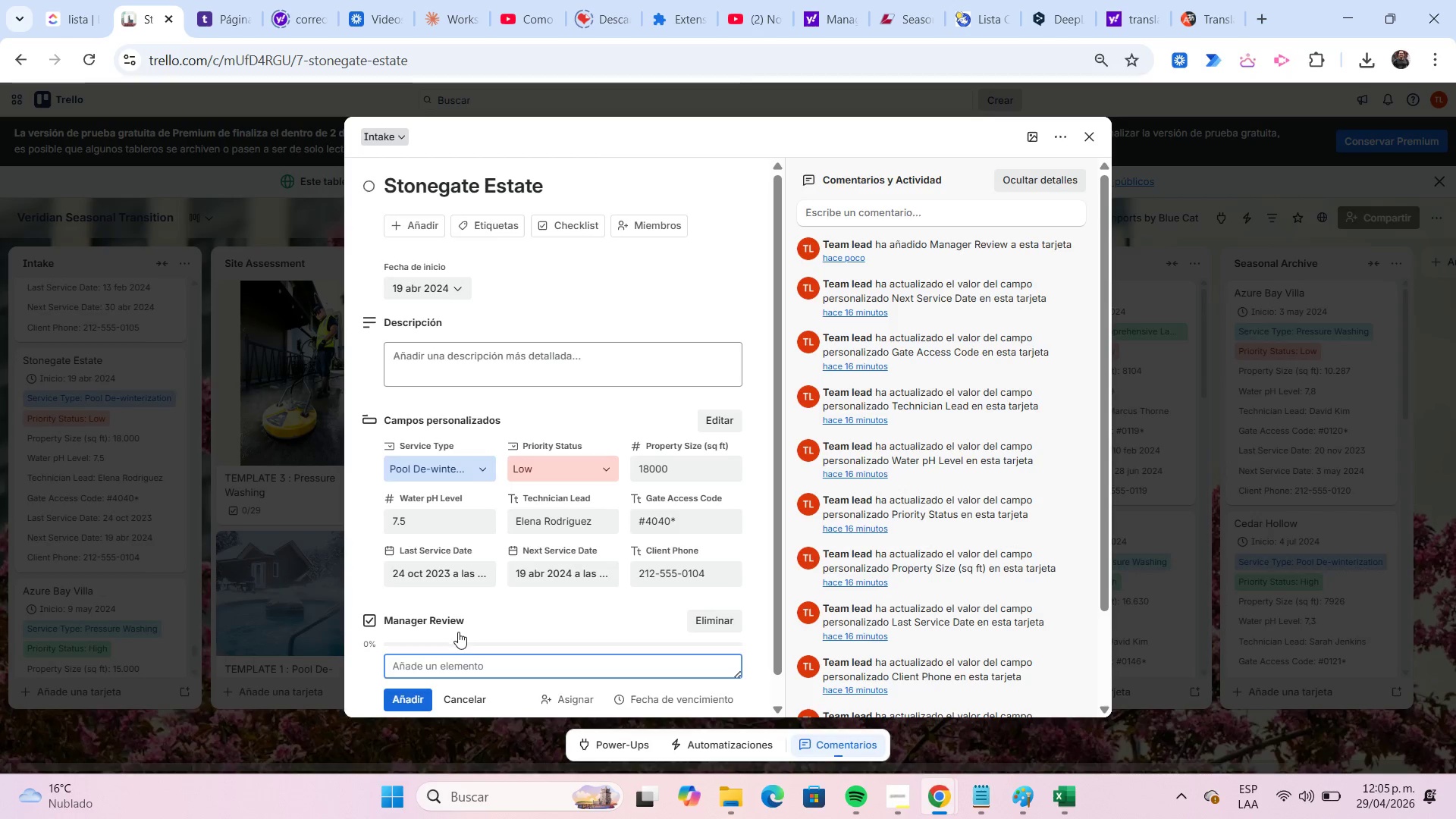 
key(Control+V)
 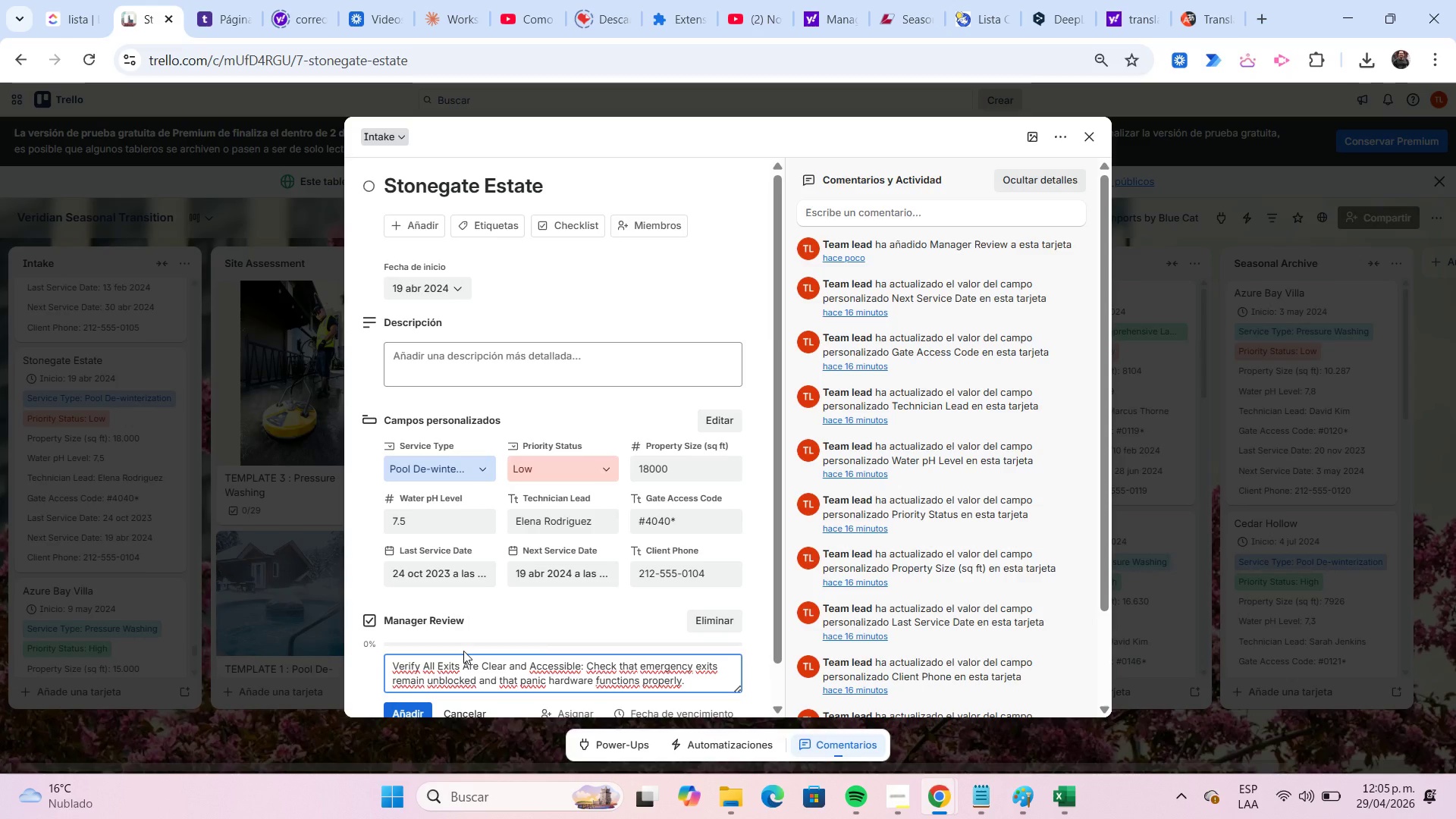 
key(Enter)
 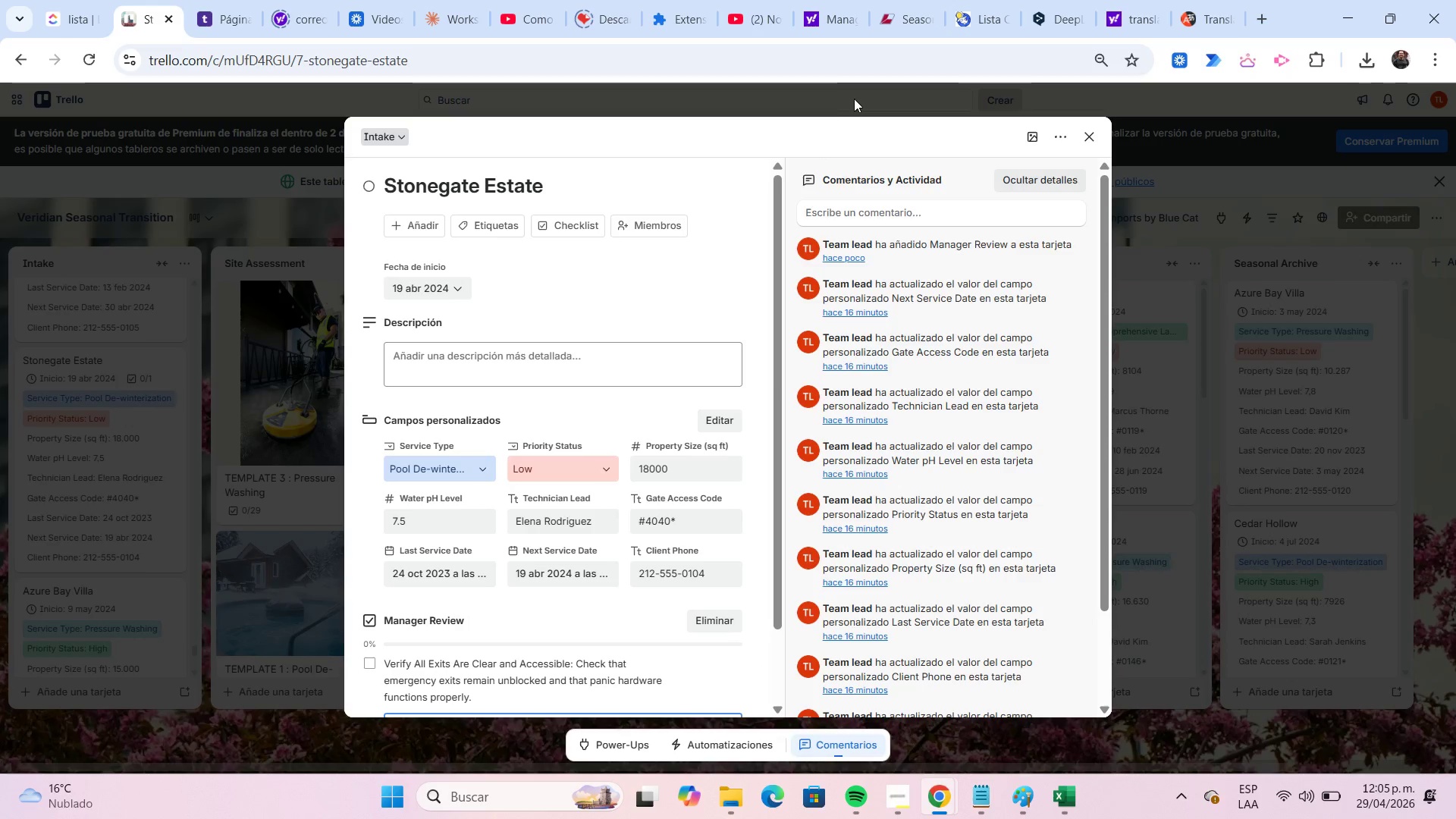 
left_click([908, 22])
 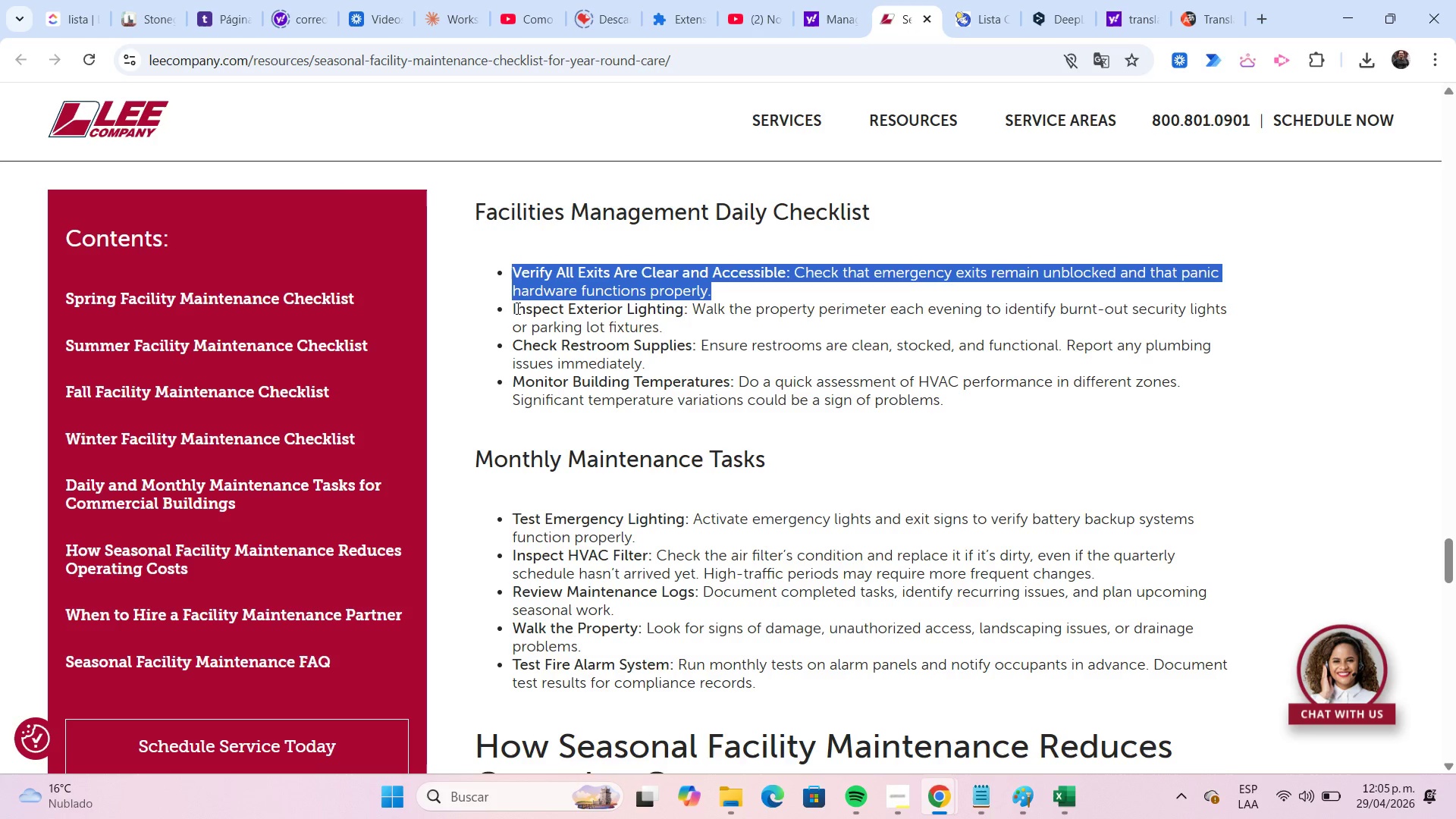 
left_click_drag(start_coordinate=[514, 307], to_coordinate=[683, 328])
 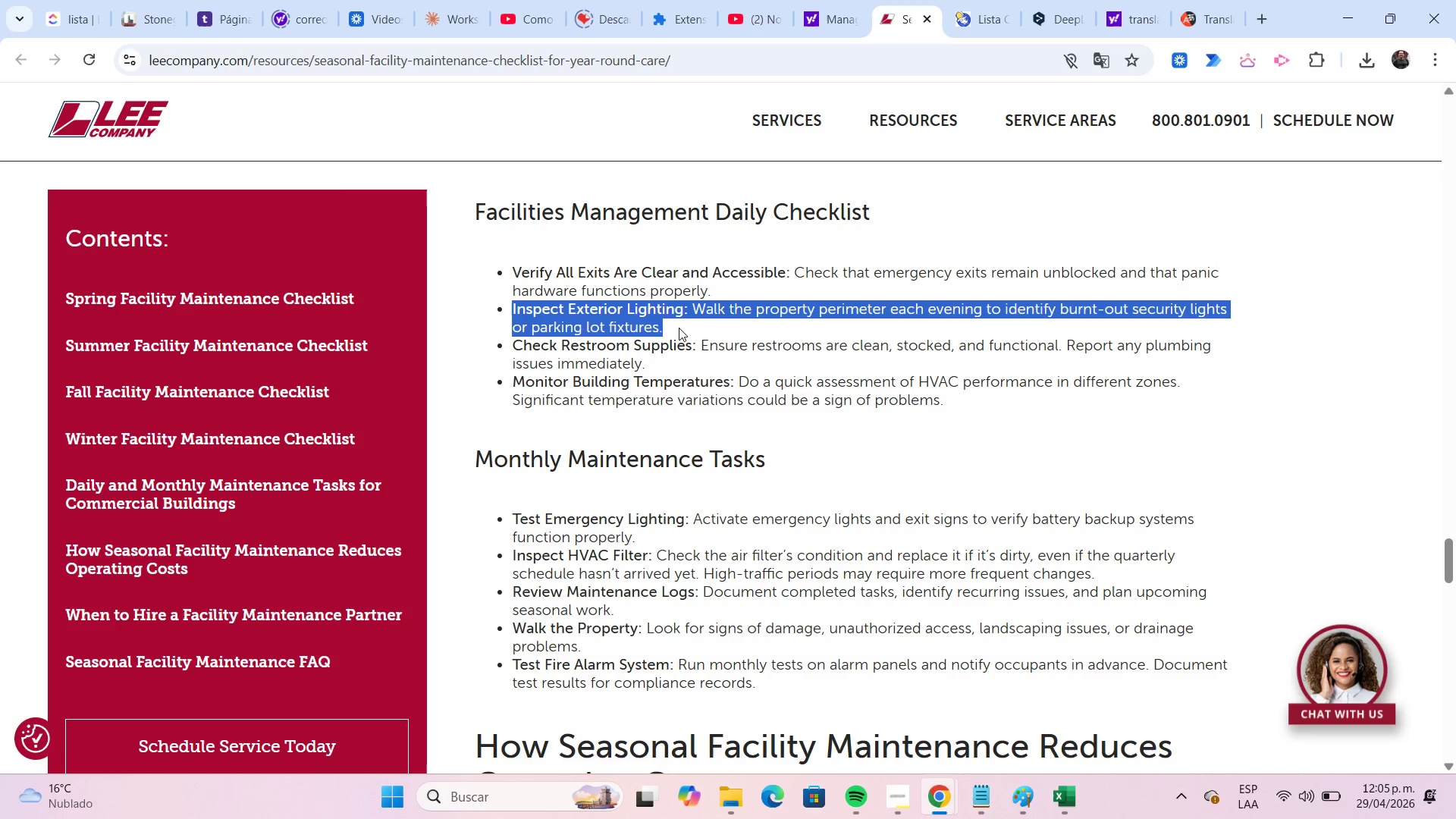 
key(Control+C)
 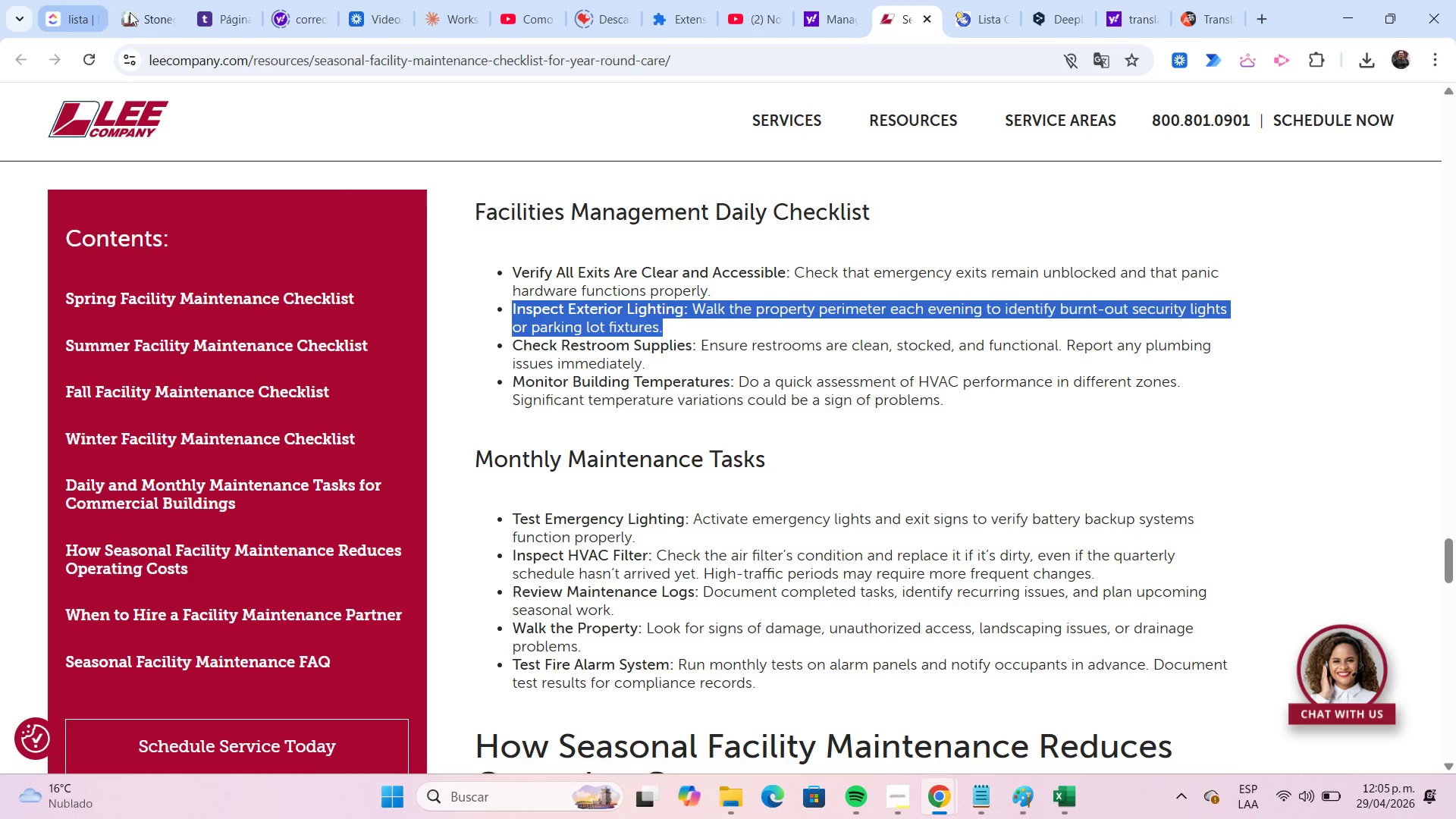 
left_click([146, 10])
 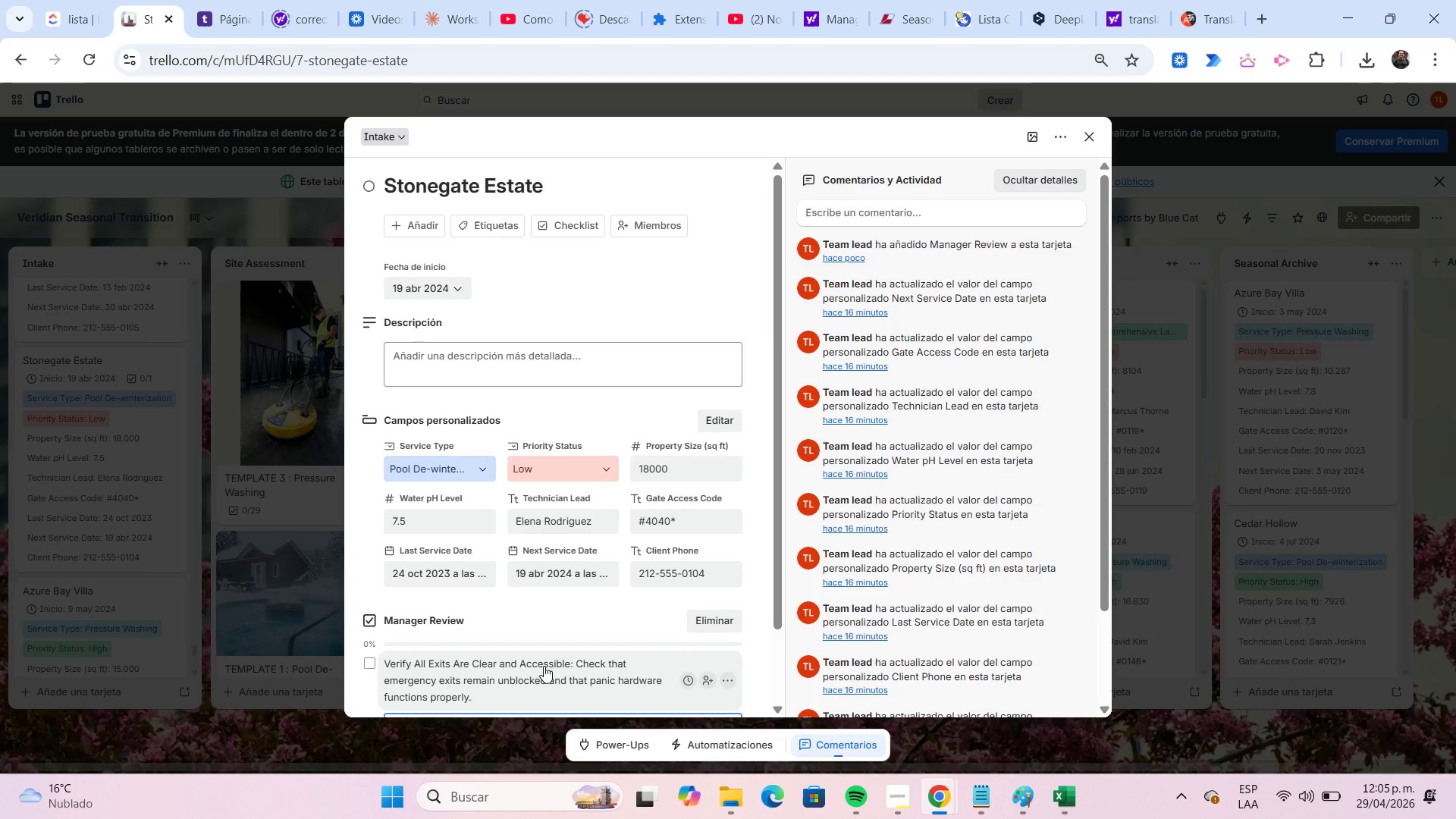 
scroll: coordinate [563, 591], scroll_direction: down, amount: 2.0
 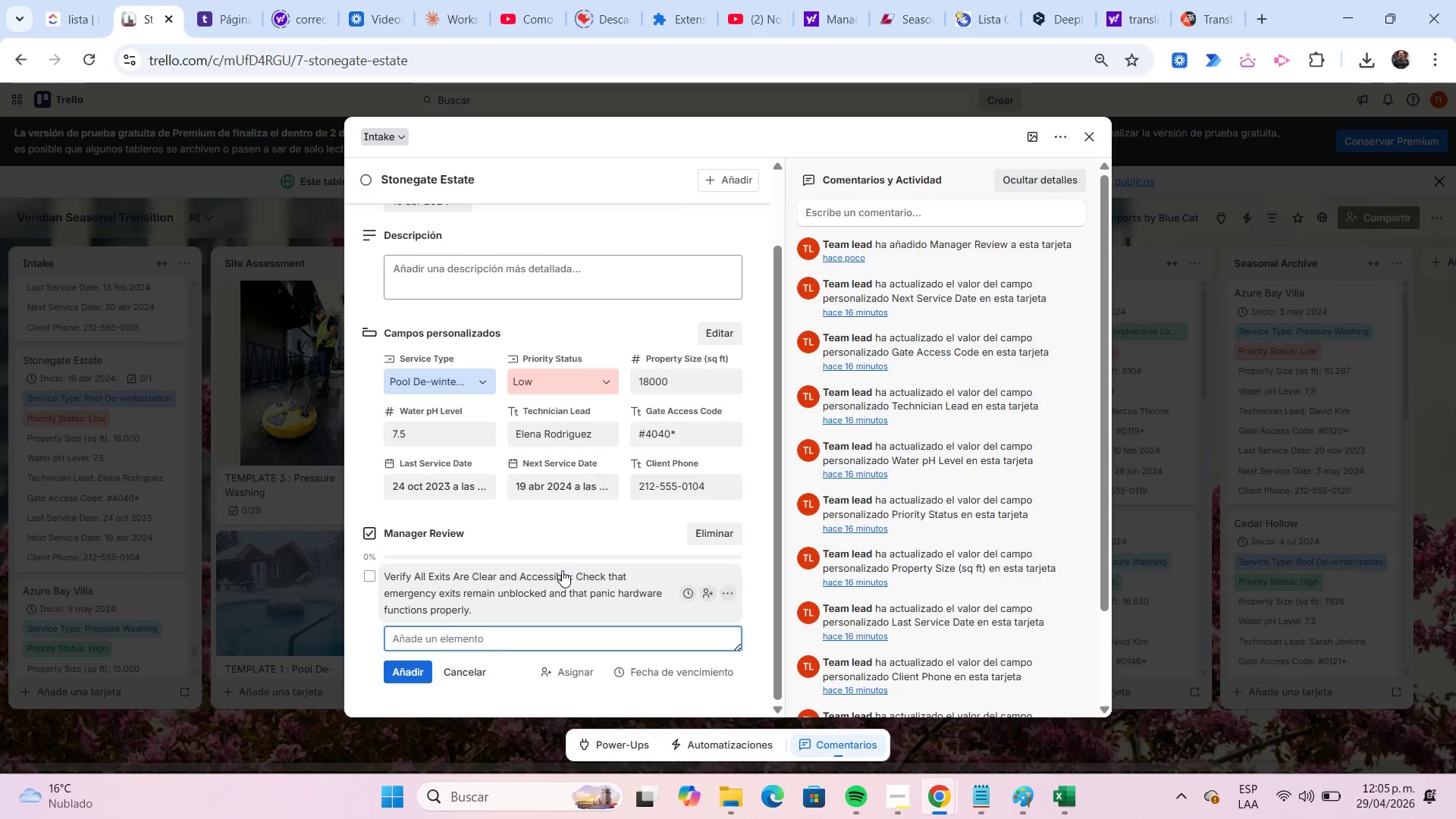 
key(Control+ControlLeft)
 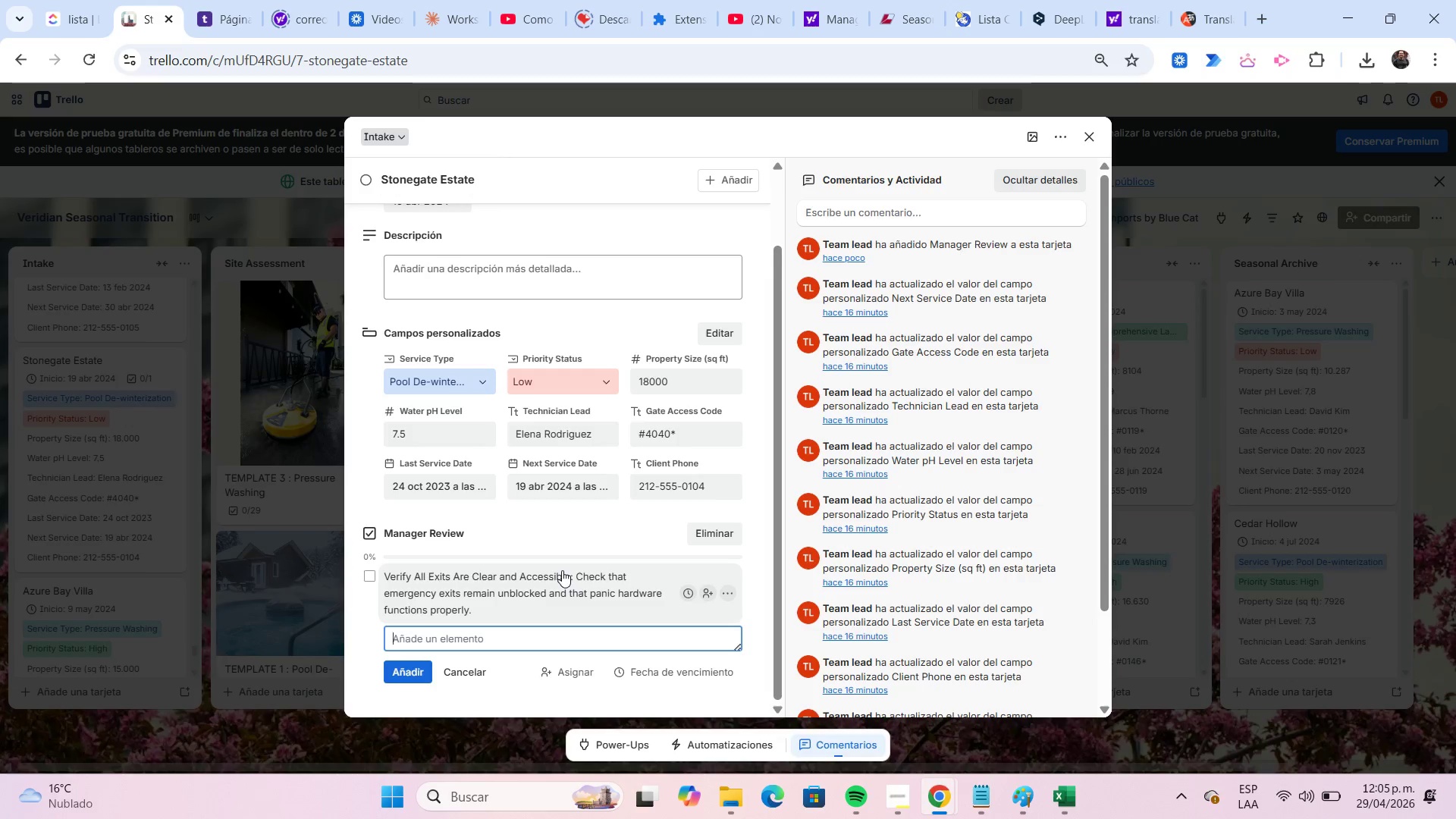 
key(Control+V)
 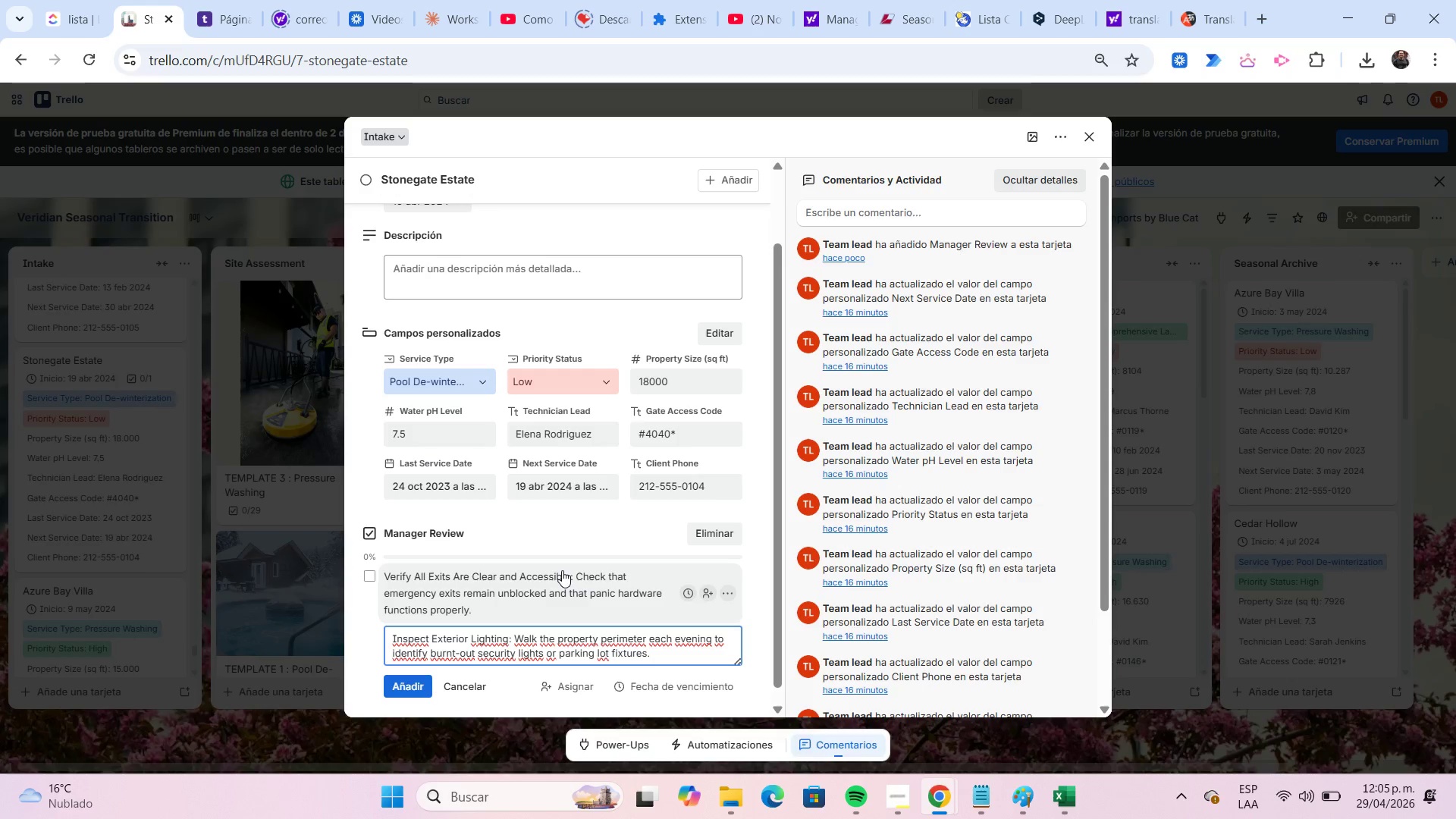 
key(Enter)
 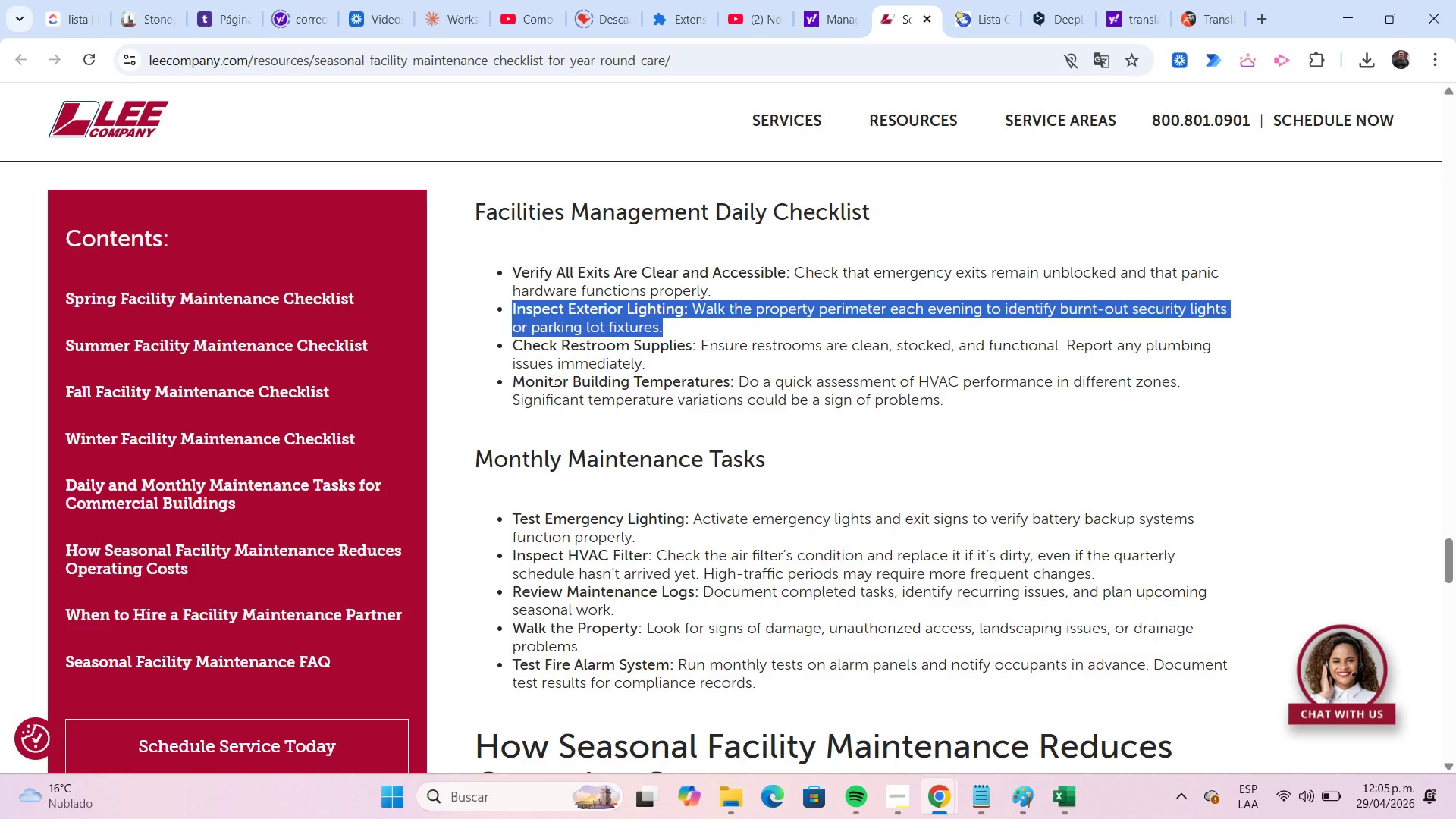 
left_click_drag(start_coordinate=[513, 338], to_coordinate=[705, 365])
 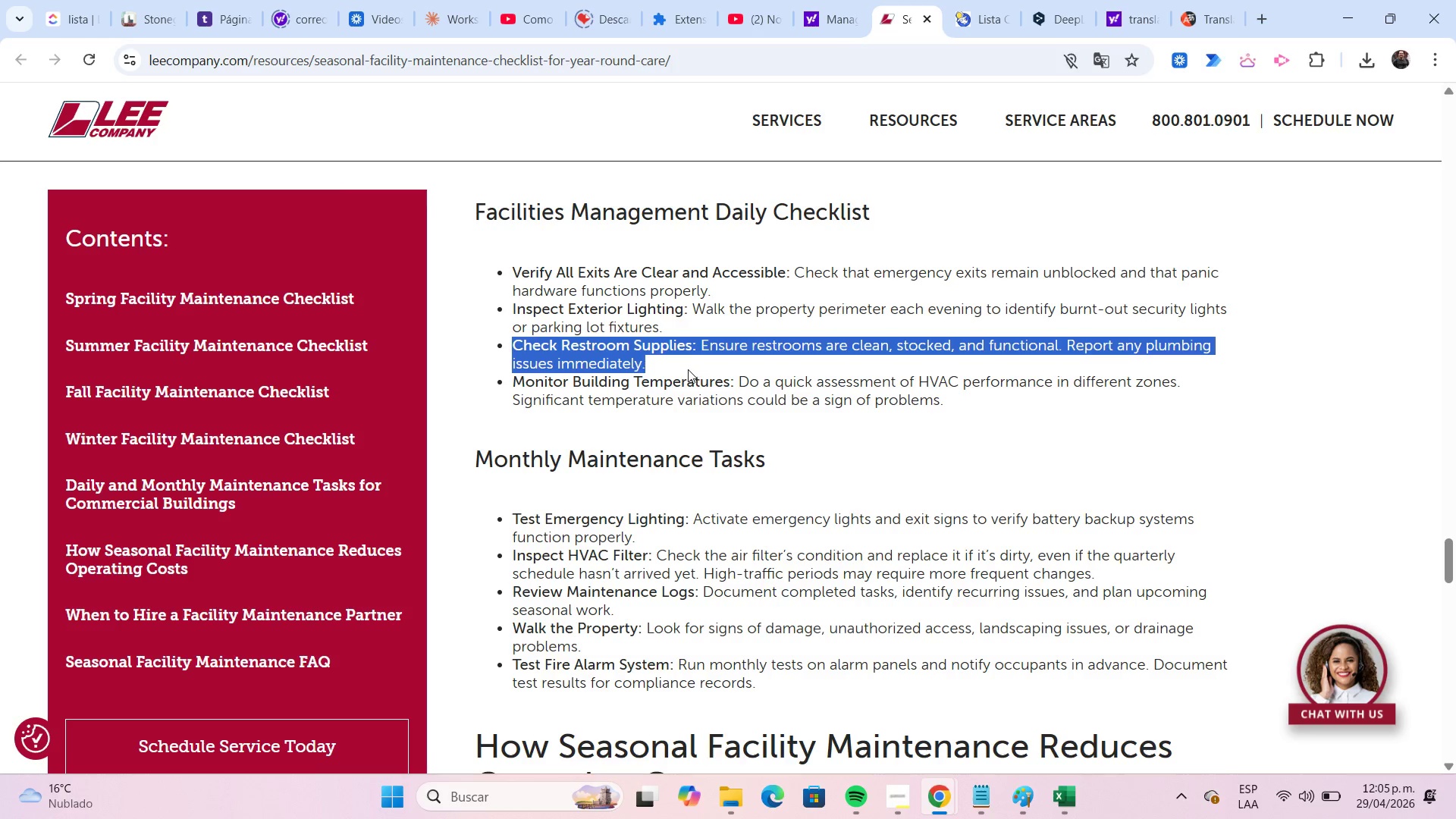 
key(Control+C)
 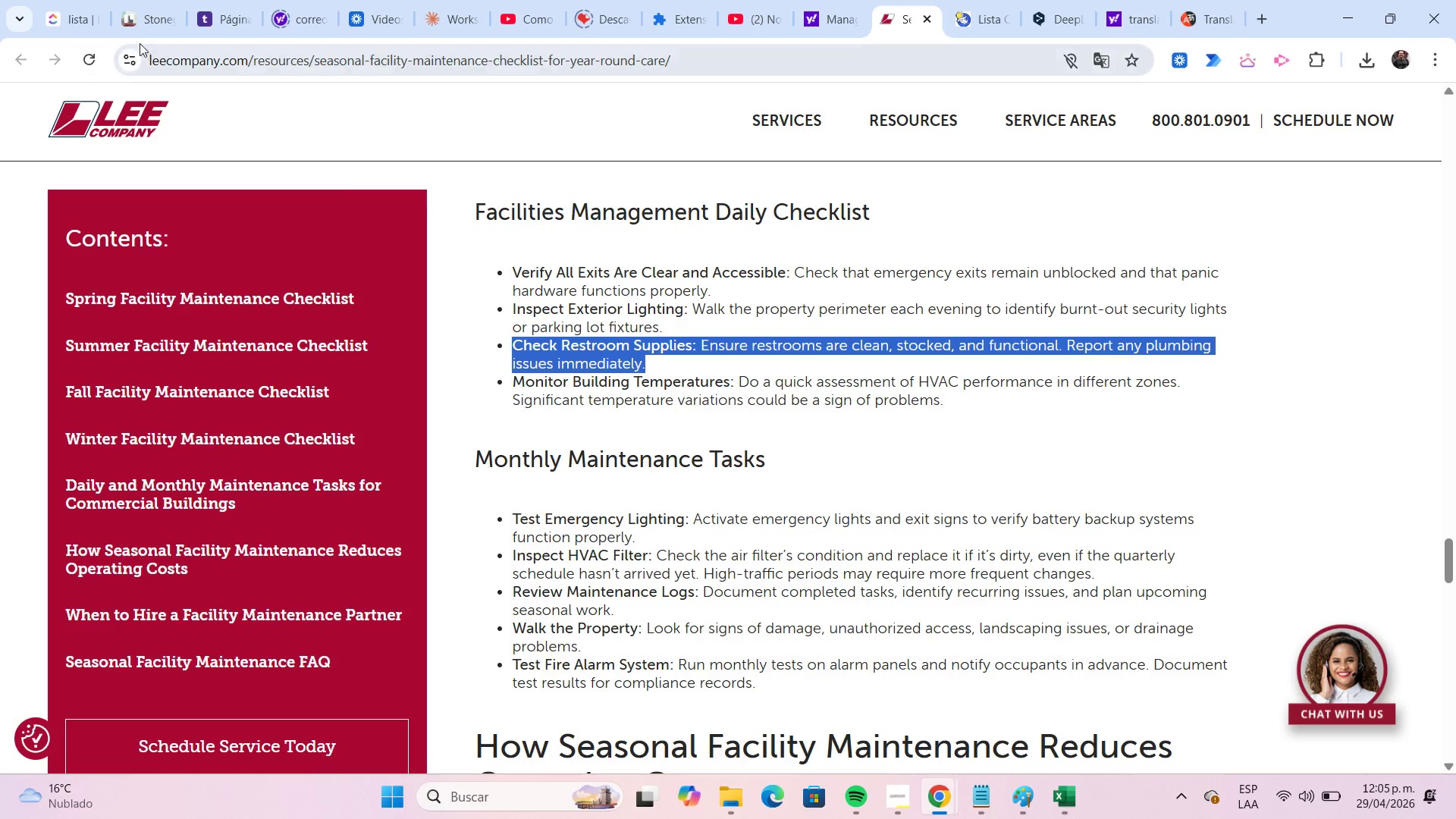 
left_click([142, 30])
 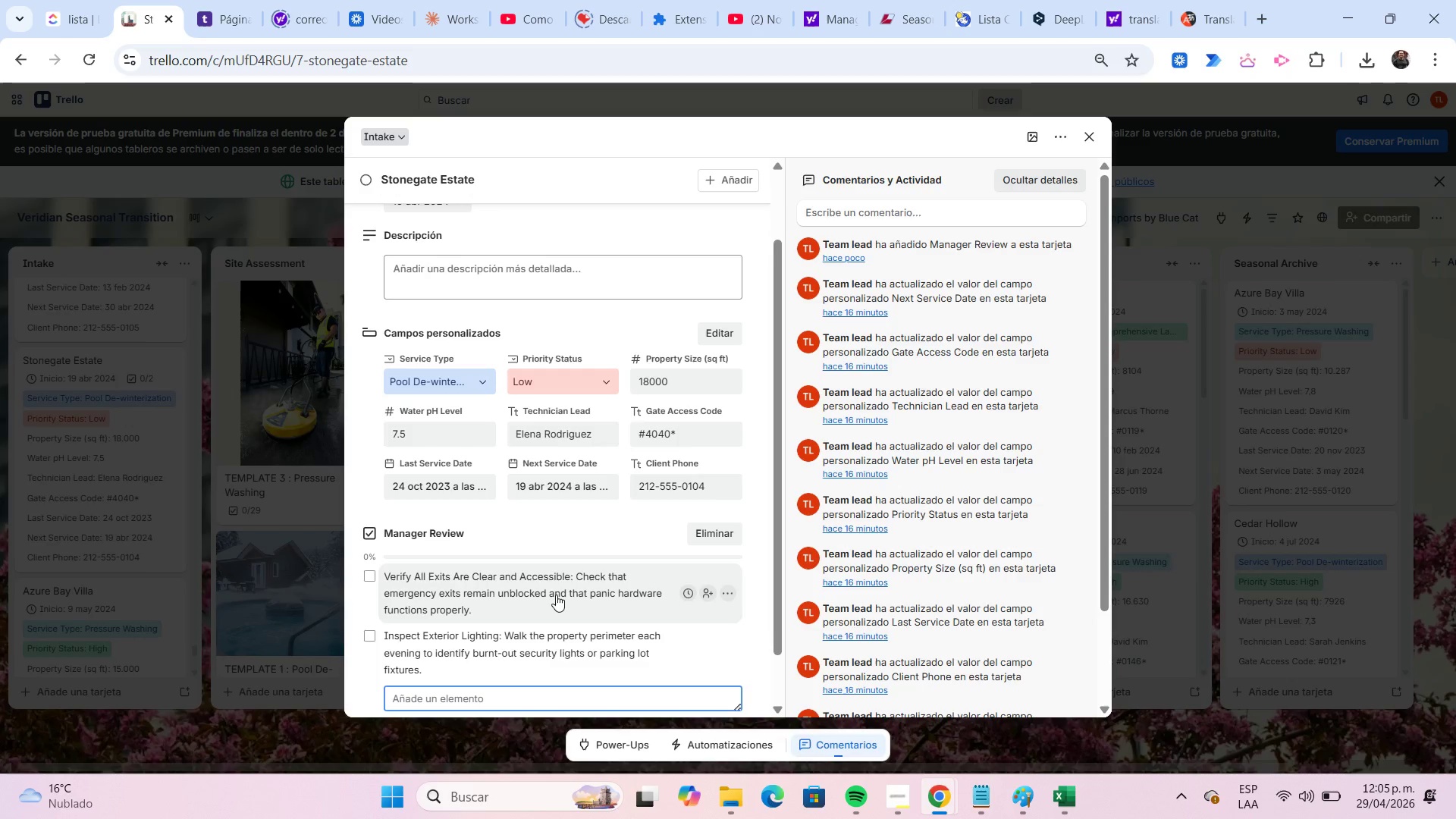 
key(Control+ControlLeft)
 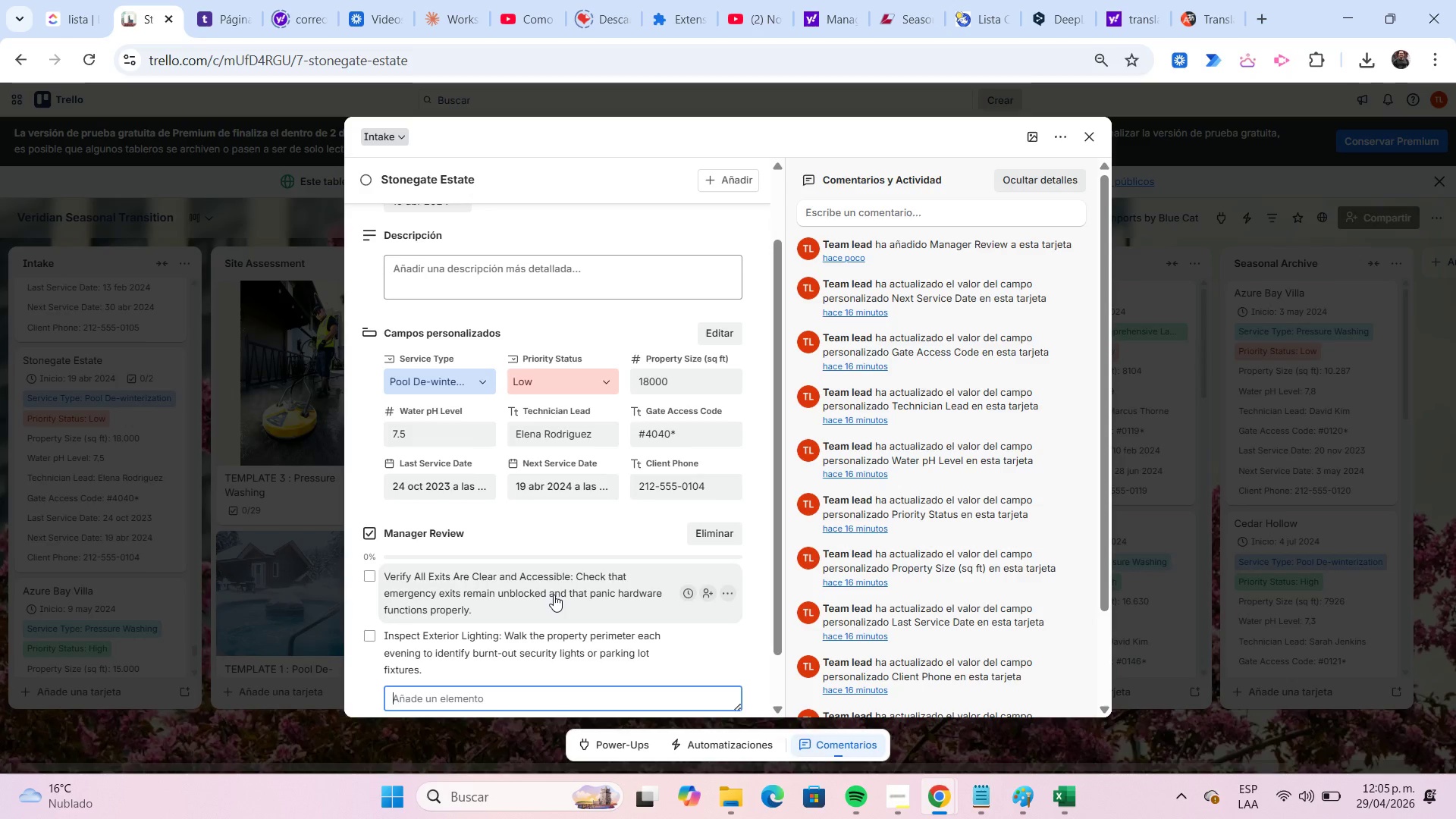 
key(Control+V)
 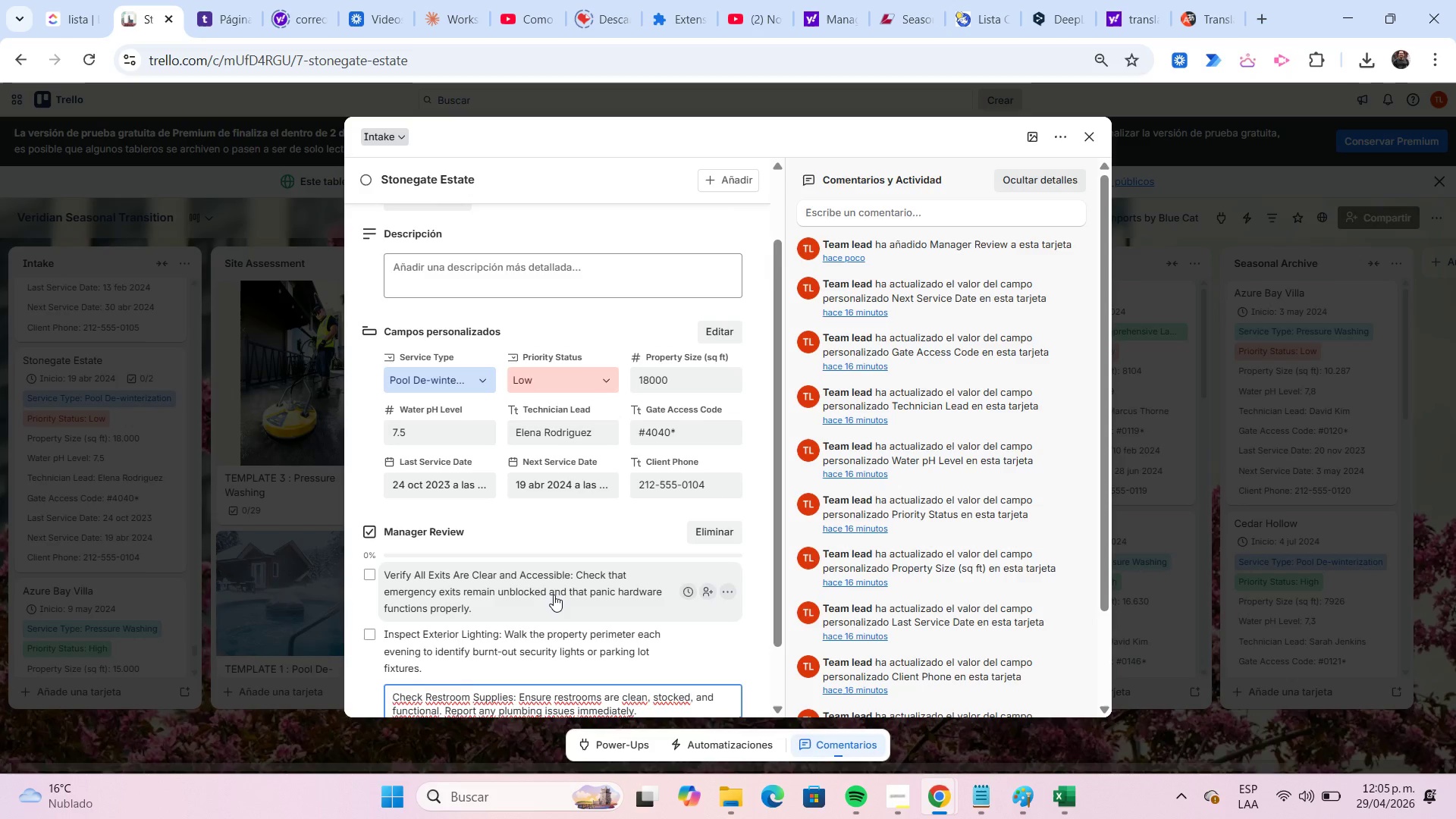 
key(Enter)
 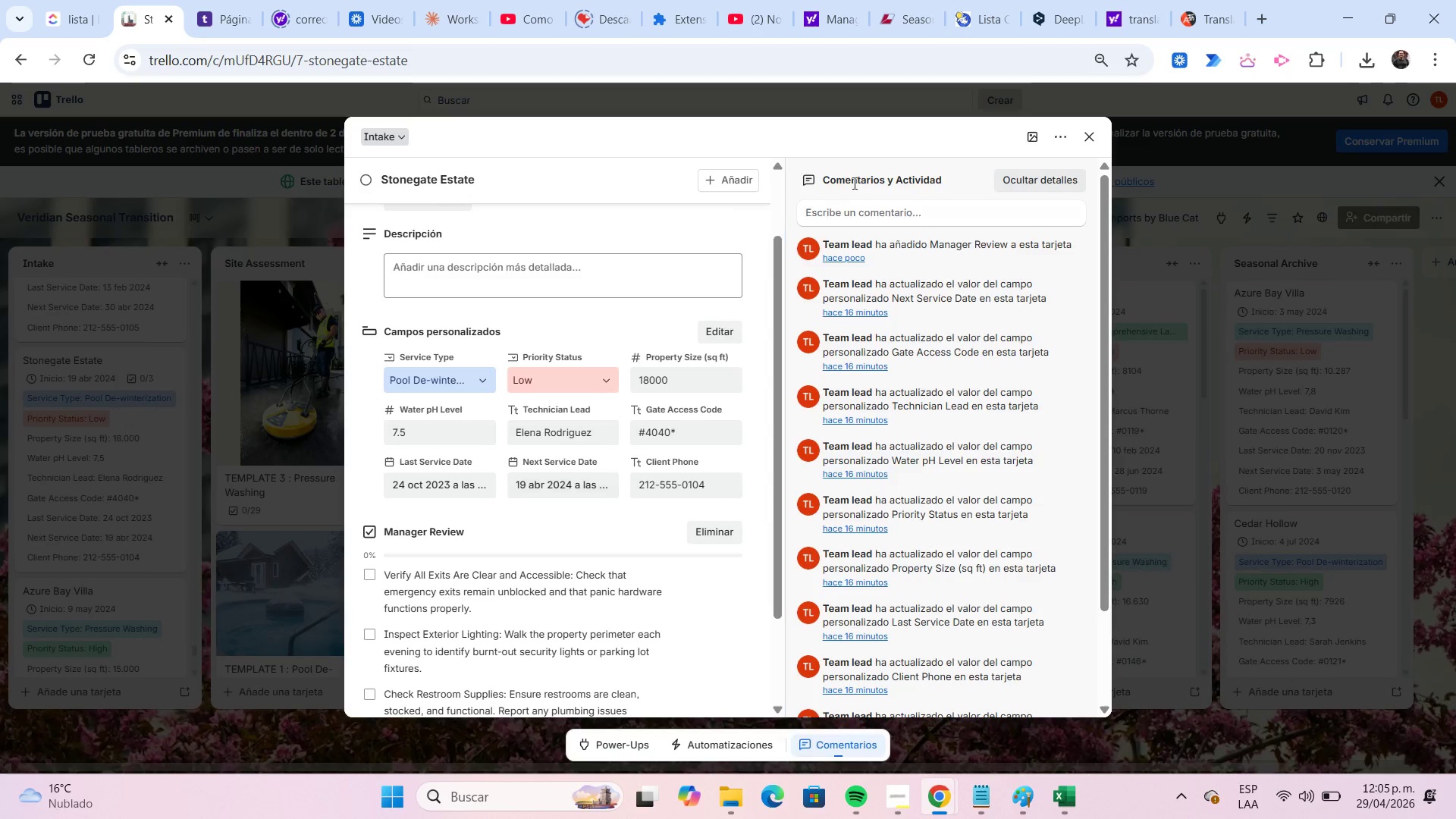 
scroll: coordinate [863, 183], scroll_direction: down, amount: 3.0
 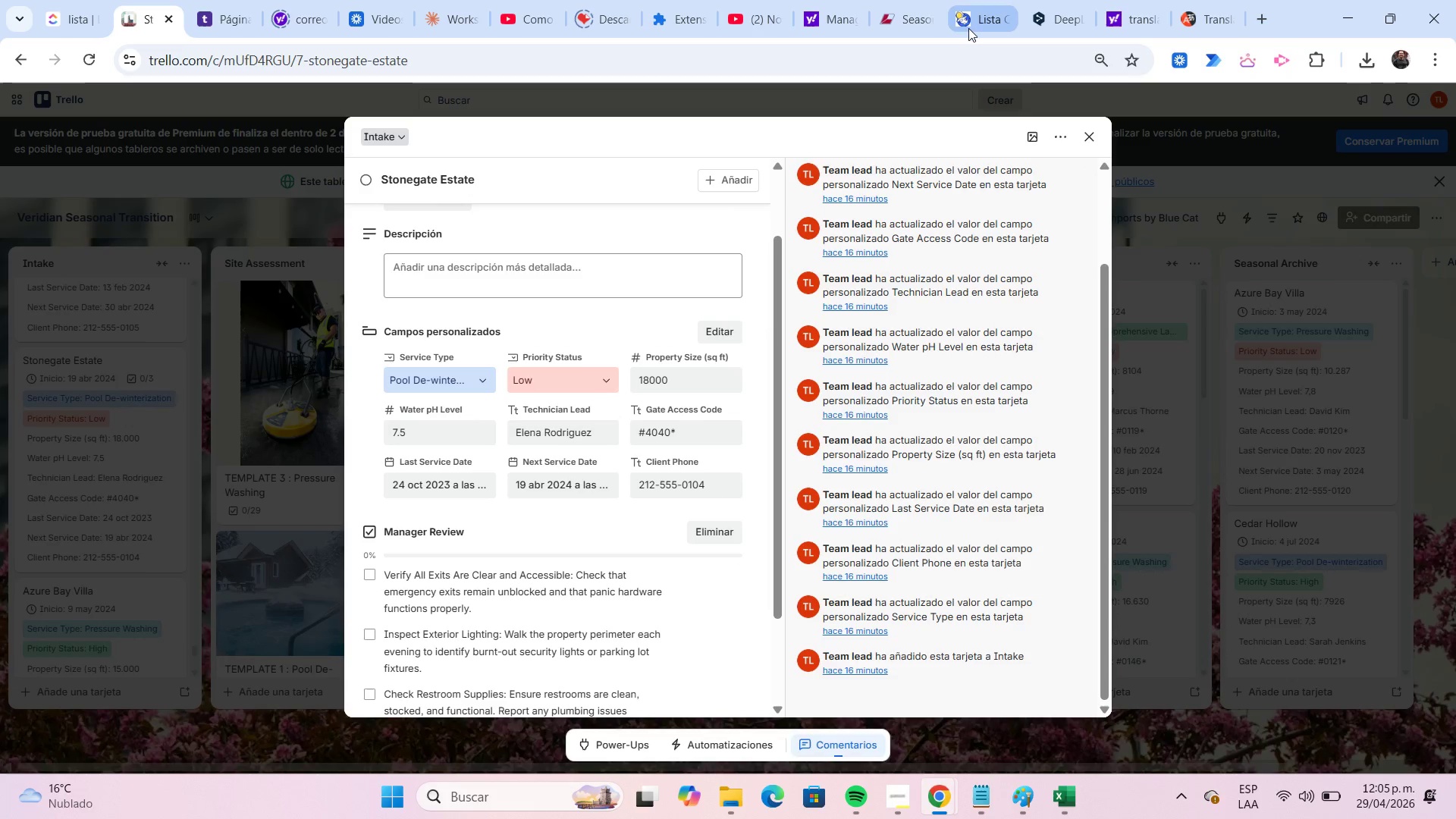 
left_click([915, 10])
 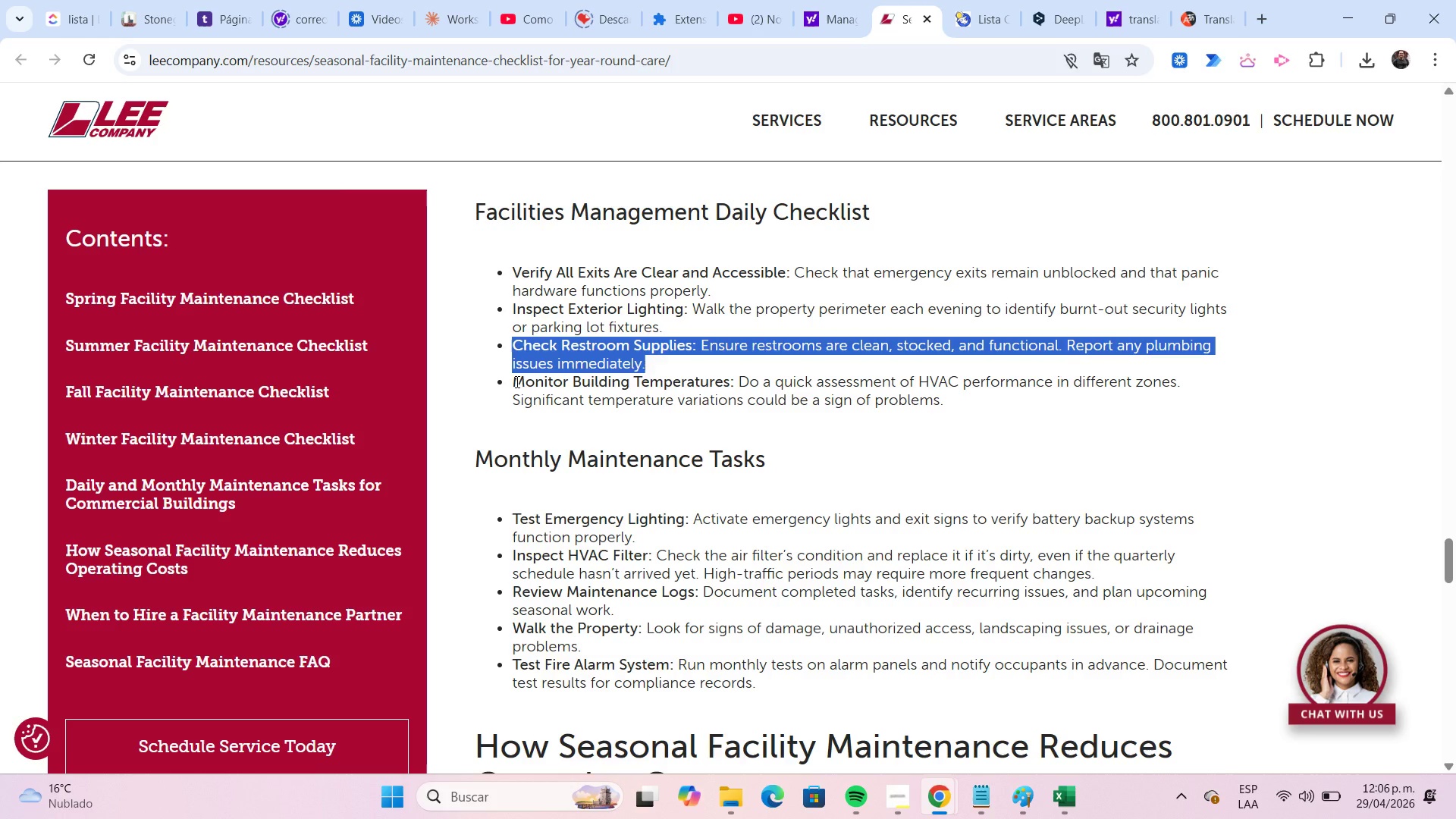 
left_click_drag(start_coordinate=[514, 381], to_coordinate=[963, 394])
 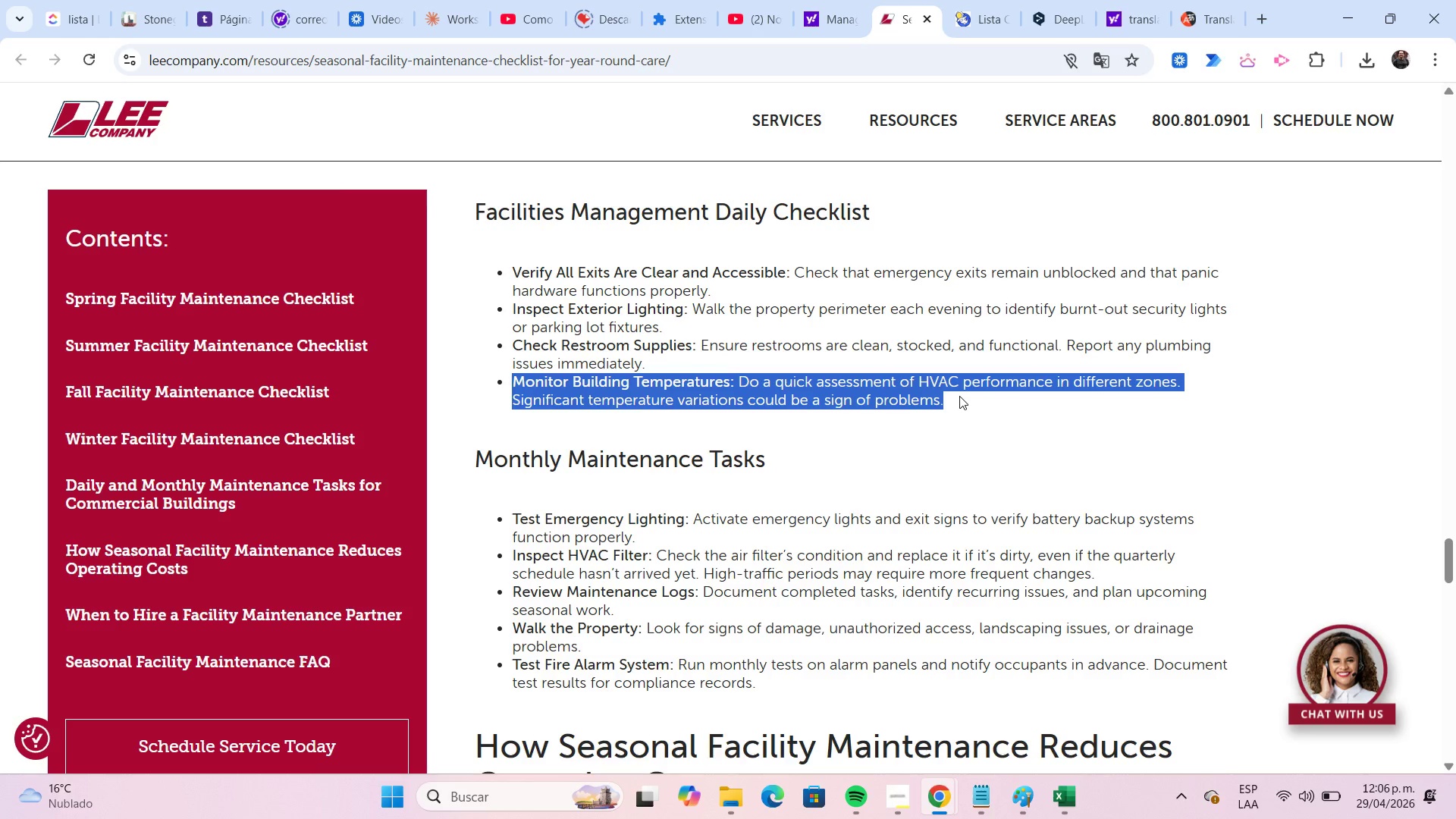 
key(Control+C)
 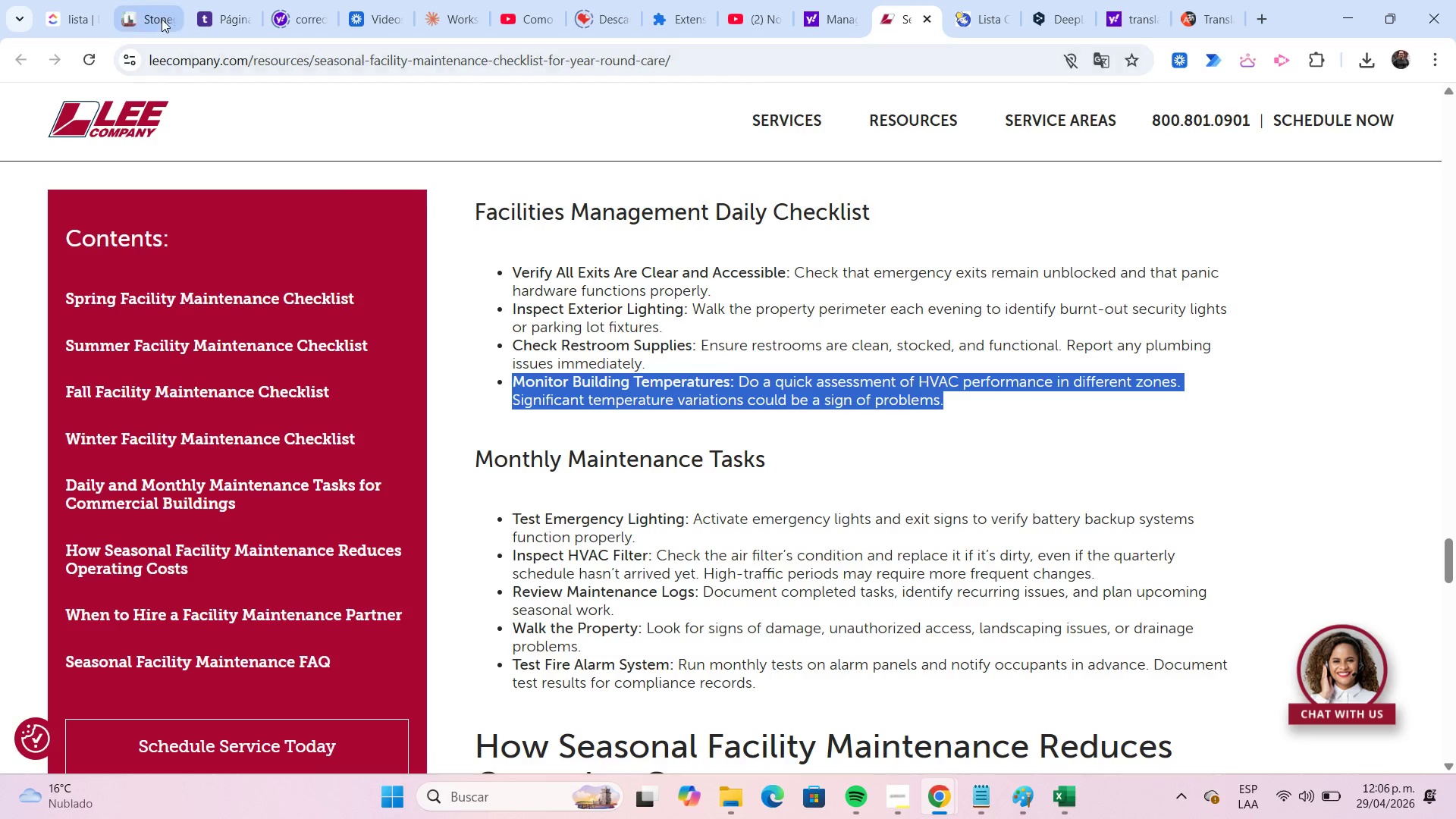 
left_click([162, 19])
 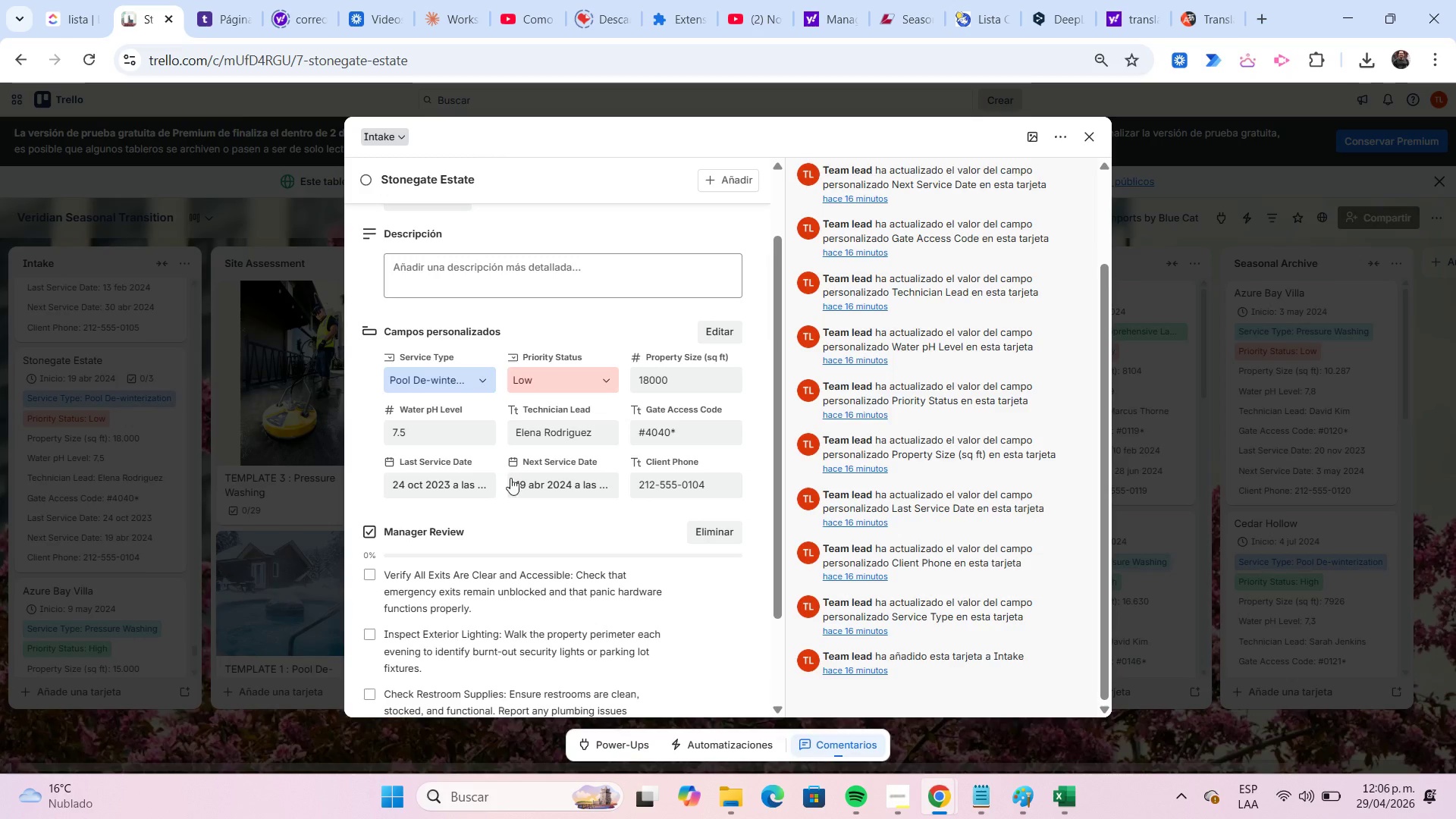 
scroll: coordinate [520, 491], scroll_direction: down, amount: 3.0
 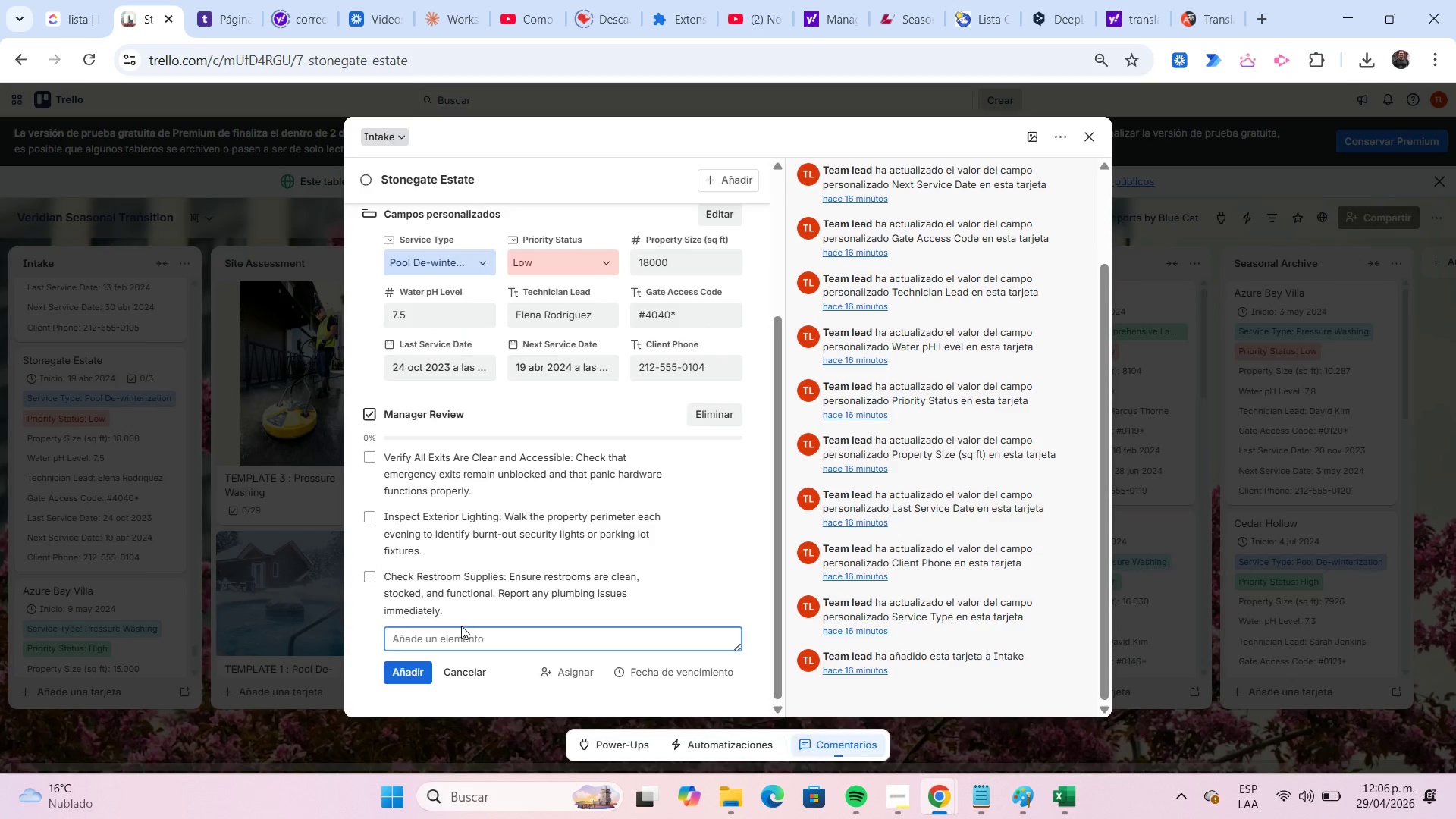 
key(Control+ControlLeft)
 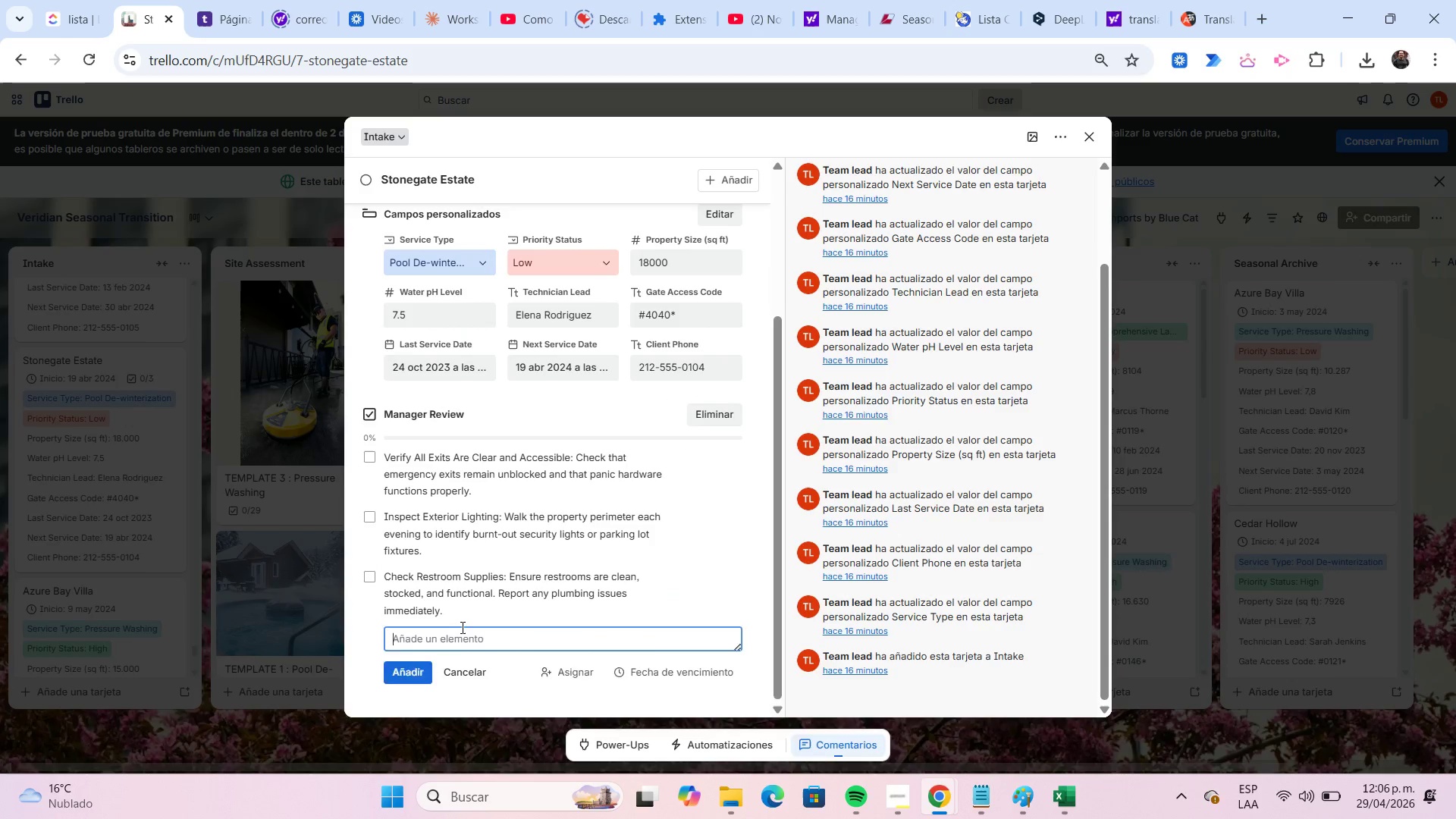 
key(Control+V)
 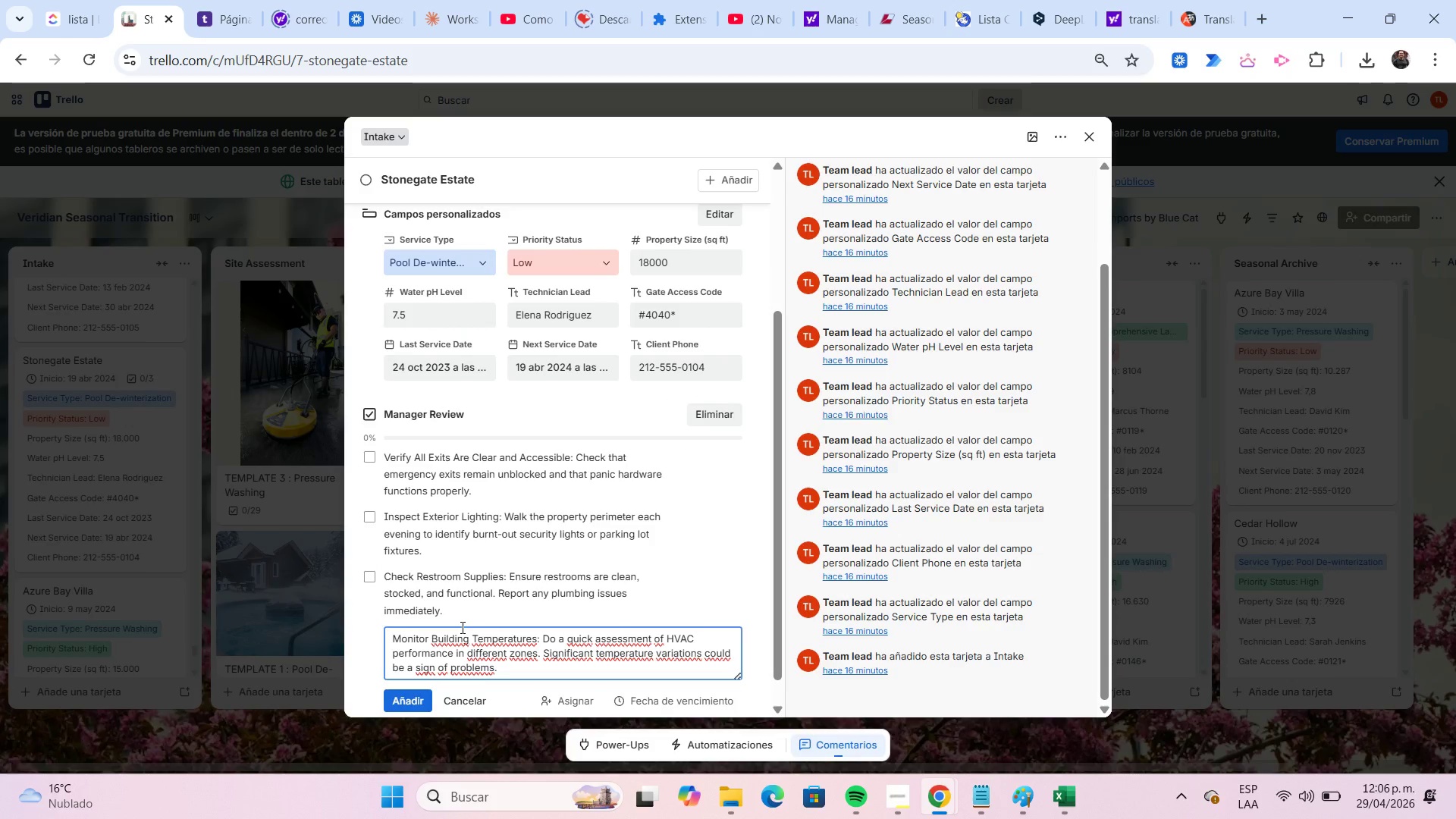 
key(Enter)
 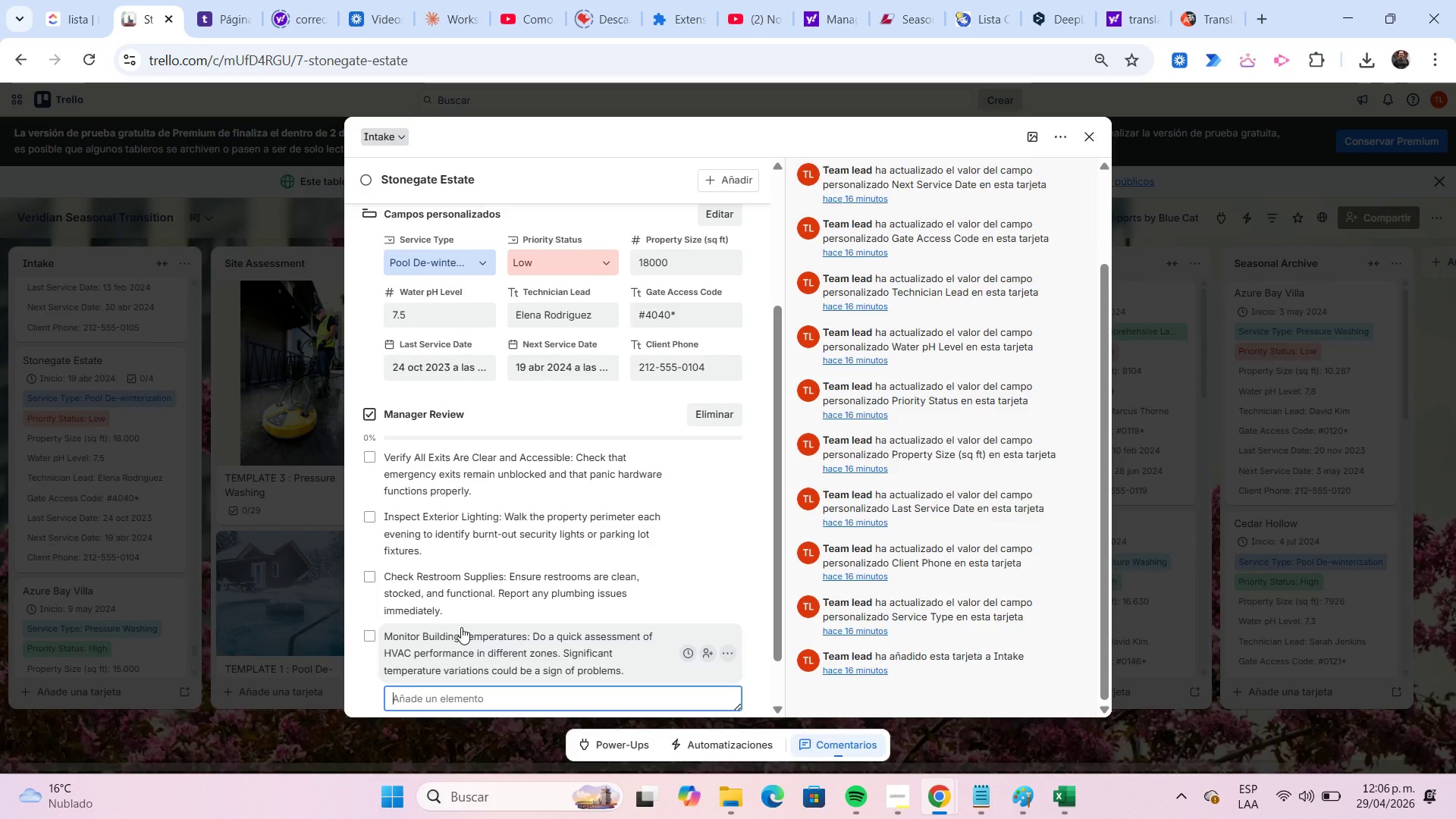 
type(Cor)
key(Backspace)
type(nfirm no damage)
 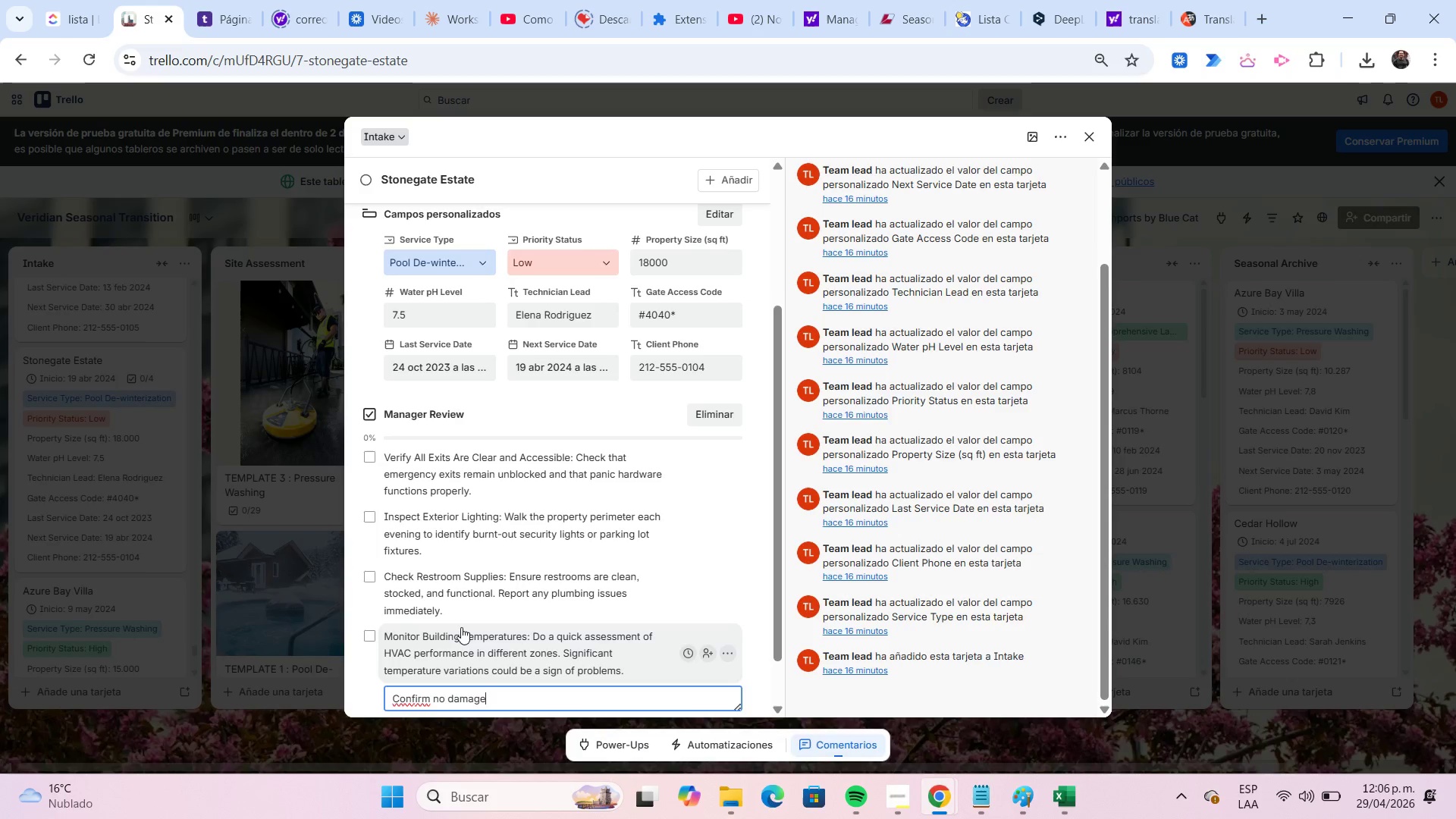 
key(Enter)
 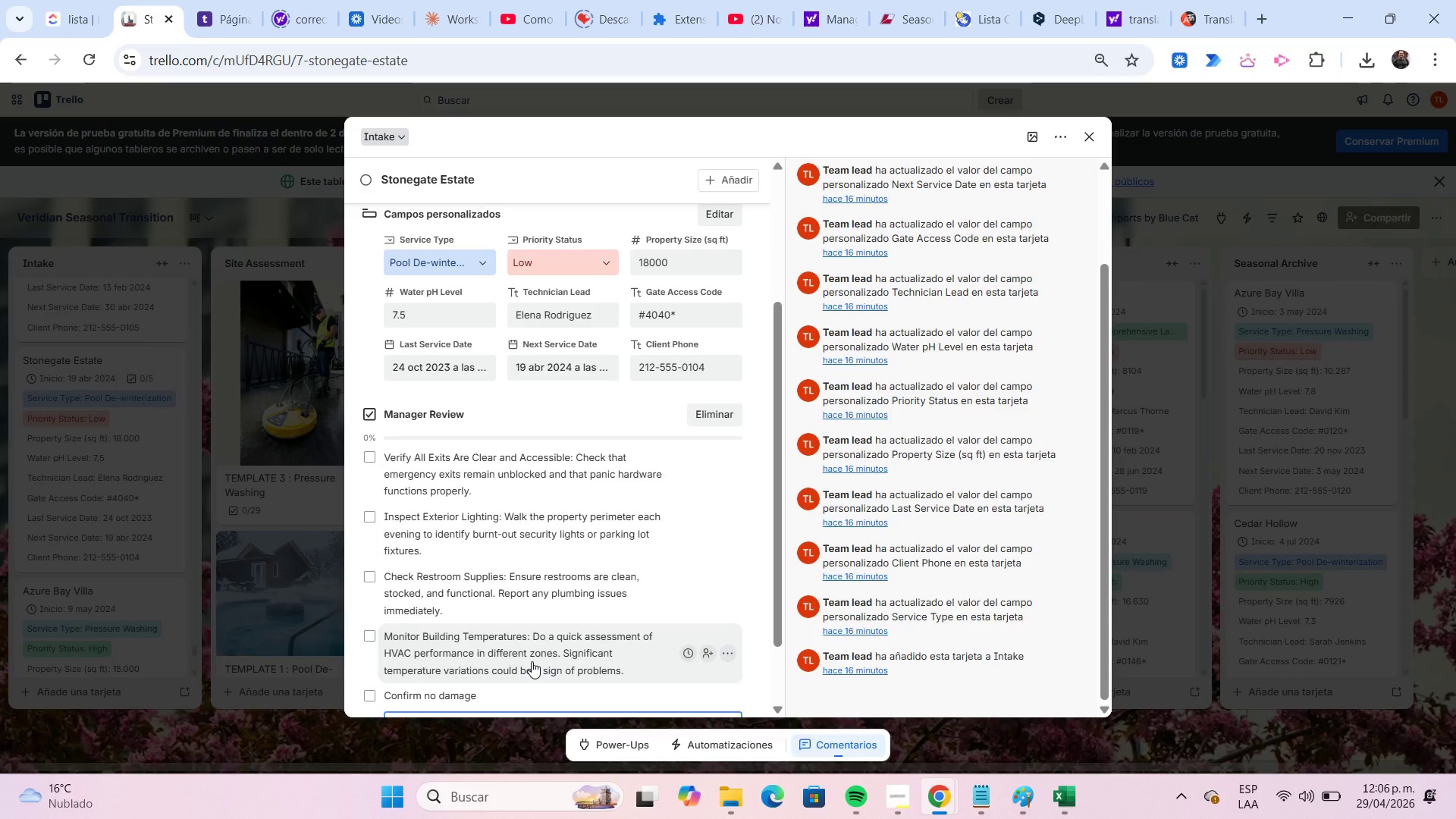 
scroll: coordinate [532, 661], scroll_direction: down, amount: 2.0
 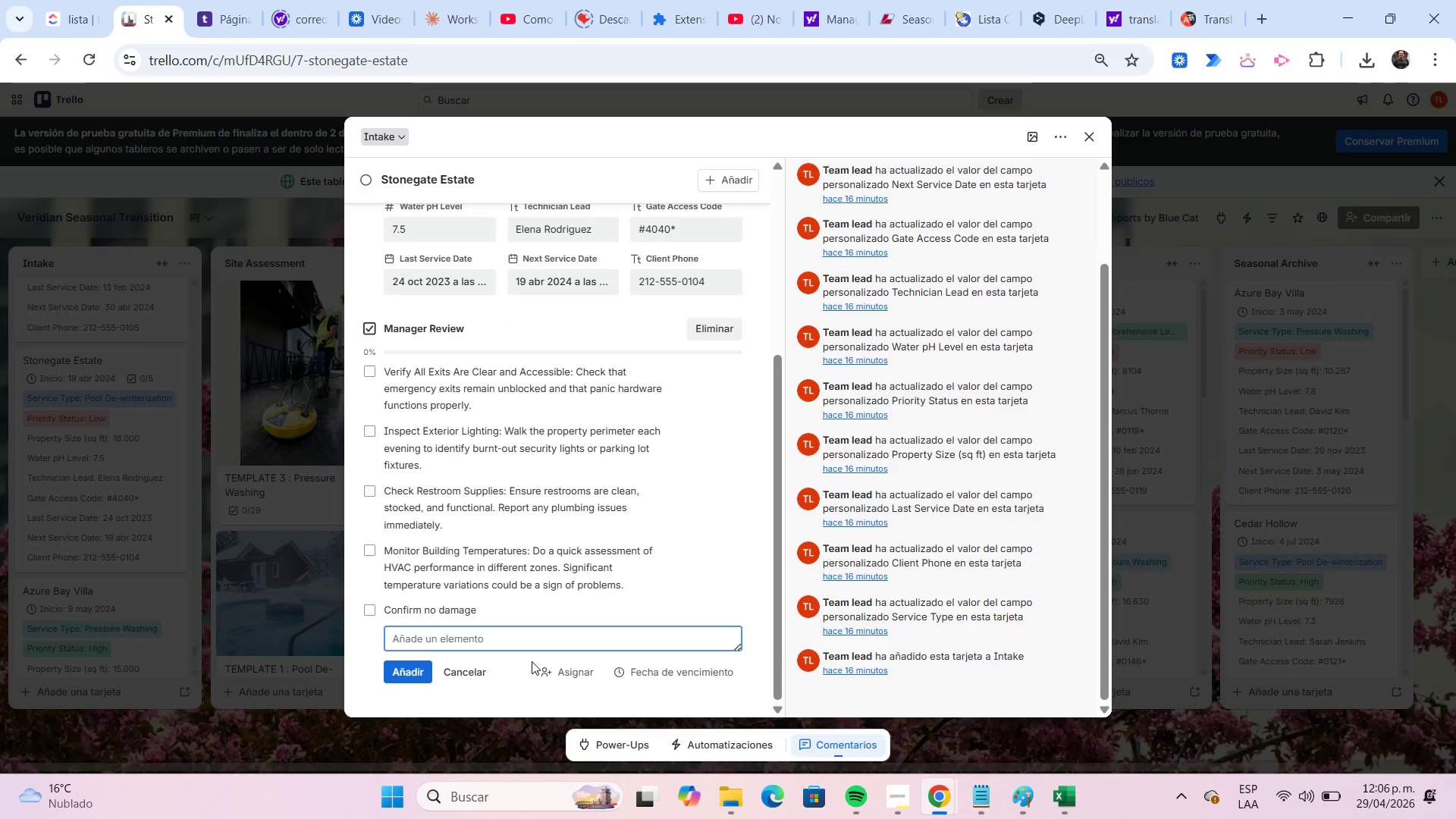 
type(Approve completion)
 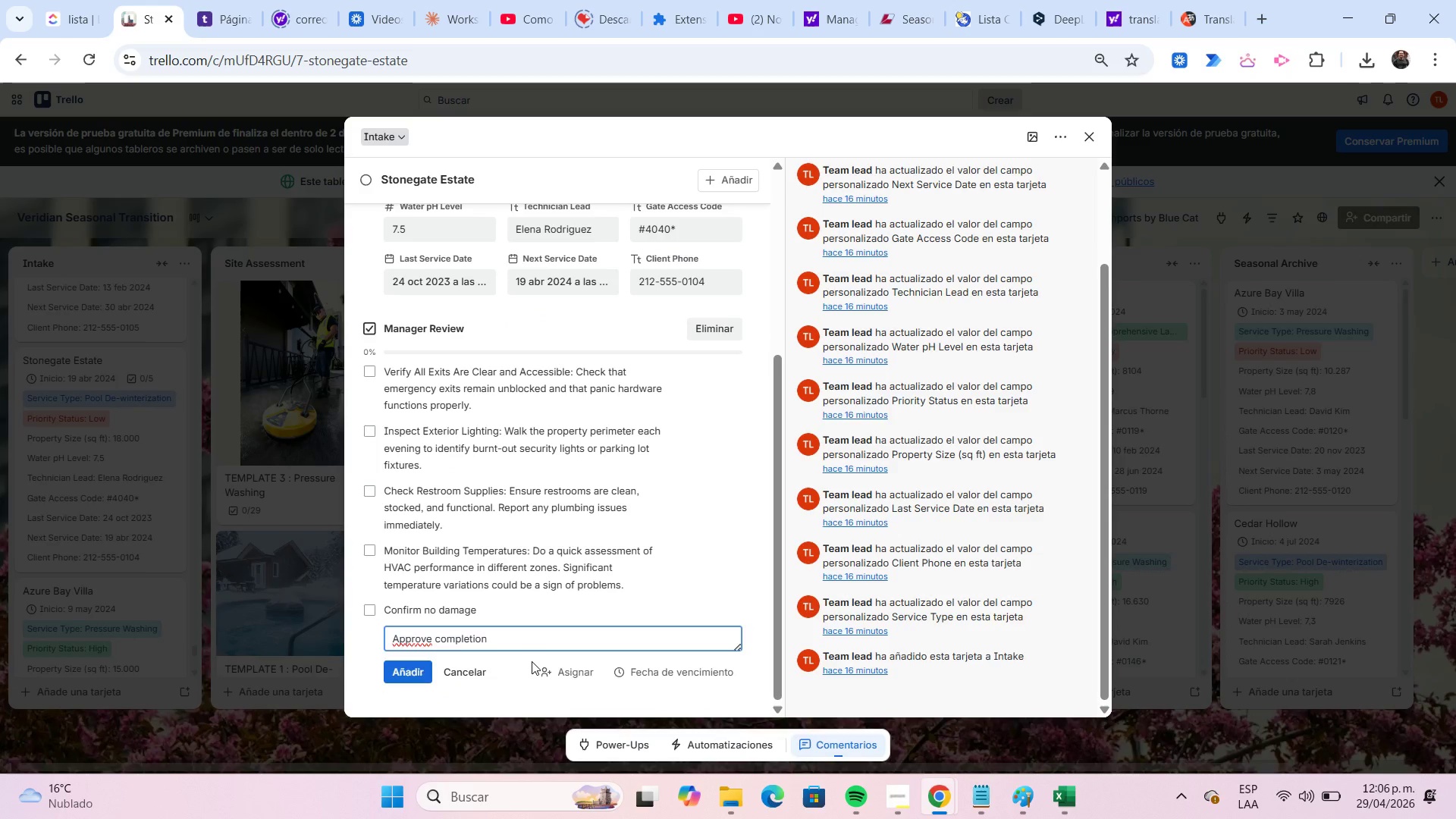 
key(Enter)
 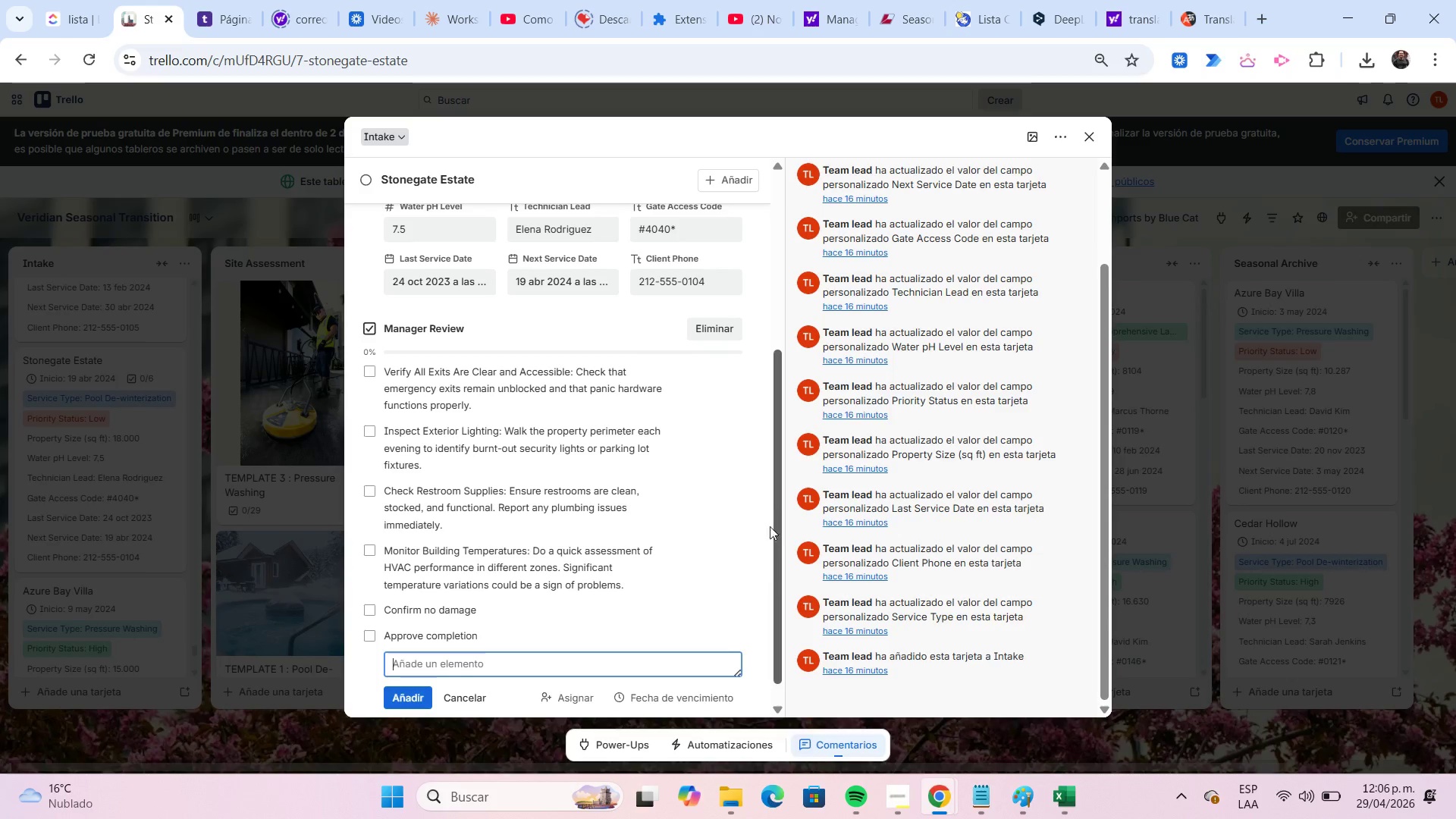 
left_click([760, 519])
 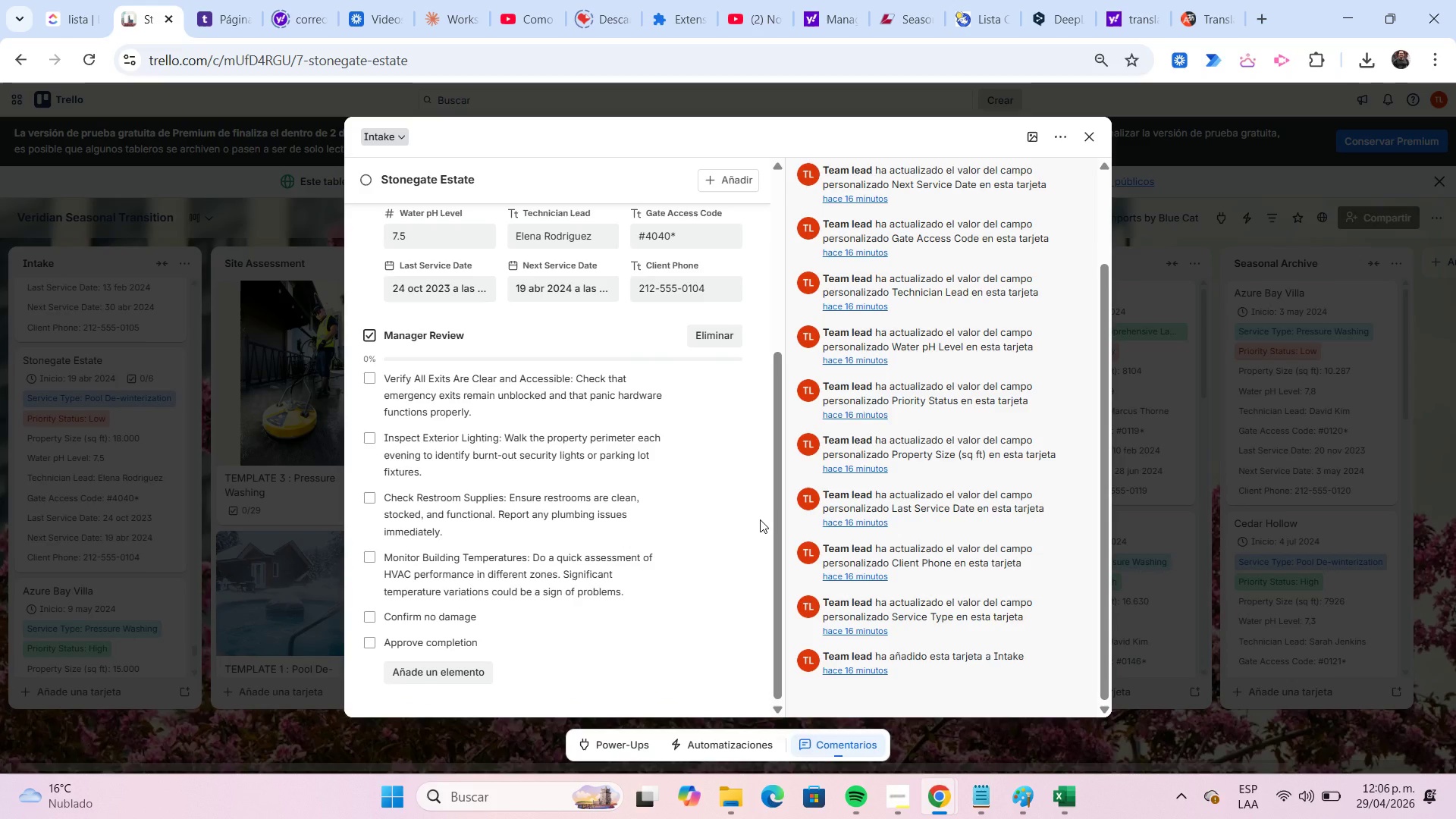 
scroll: coordinate [759, 519], scroll_direction: up, amount: 5.0
 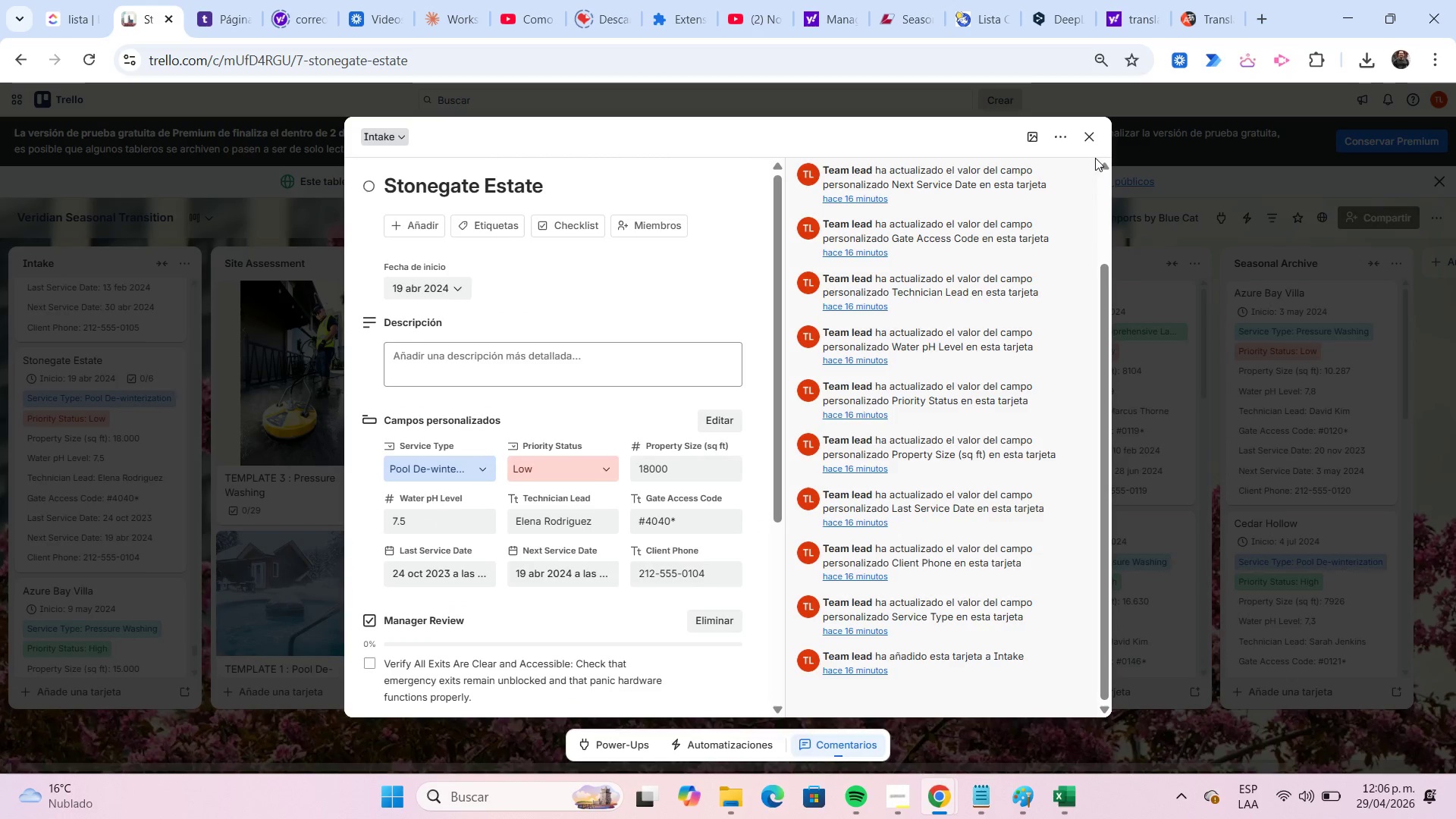 
left_click([1088, 136])
 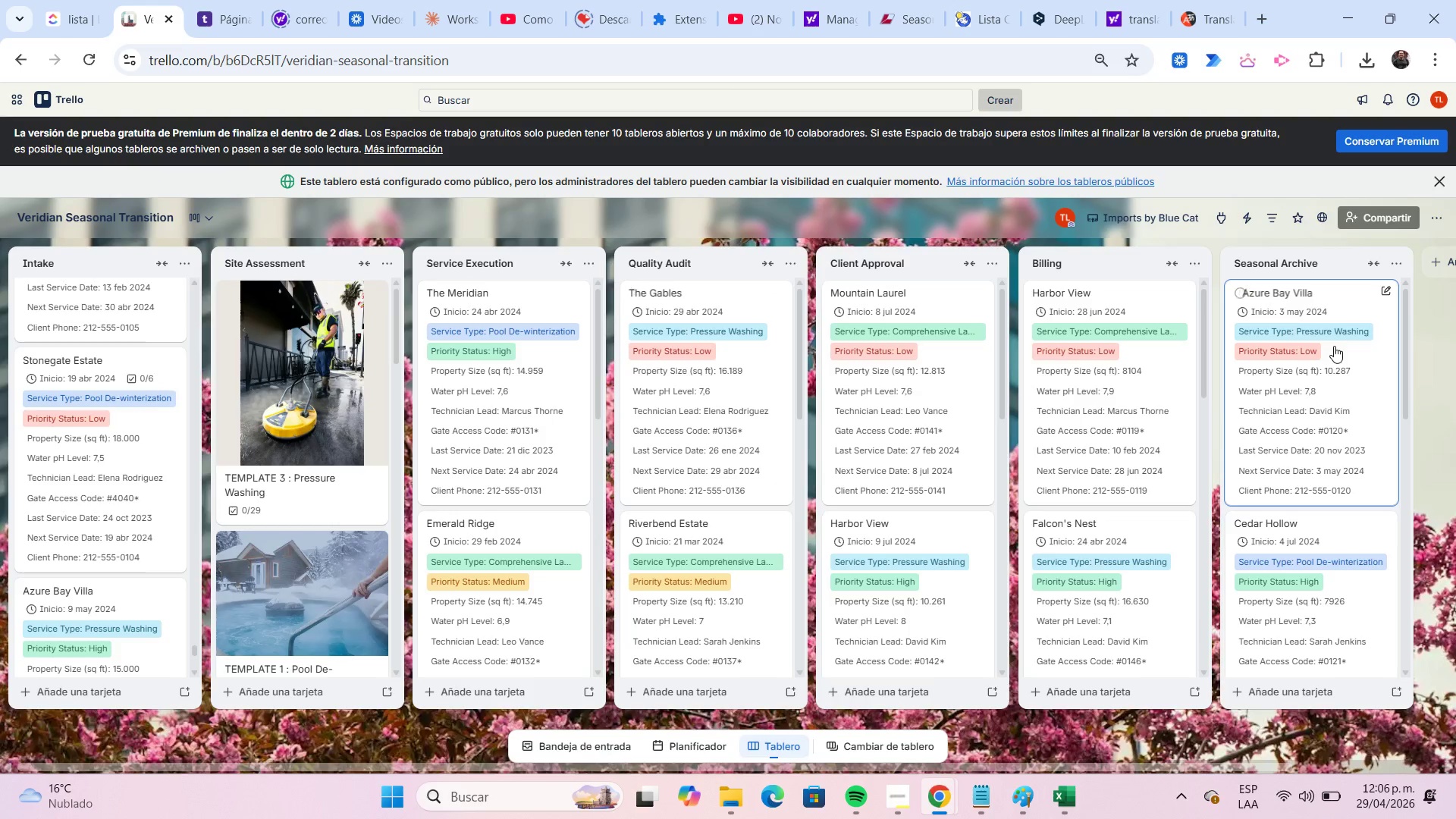 
wait(6.89)
 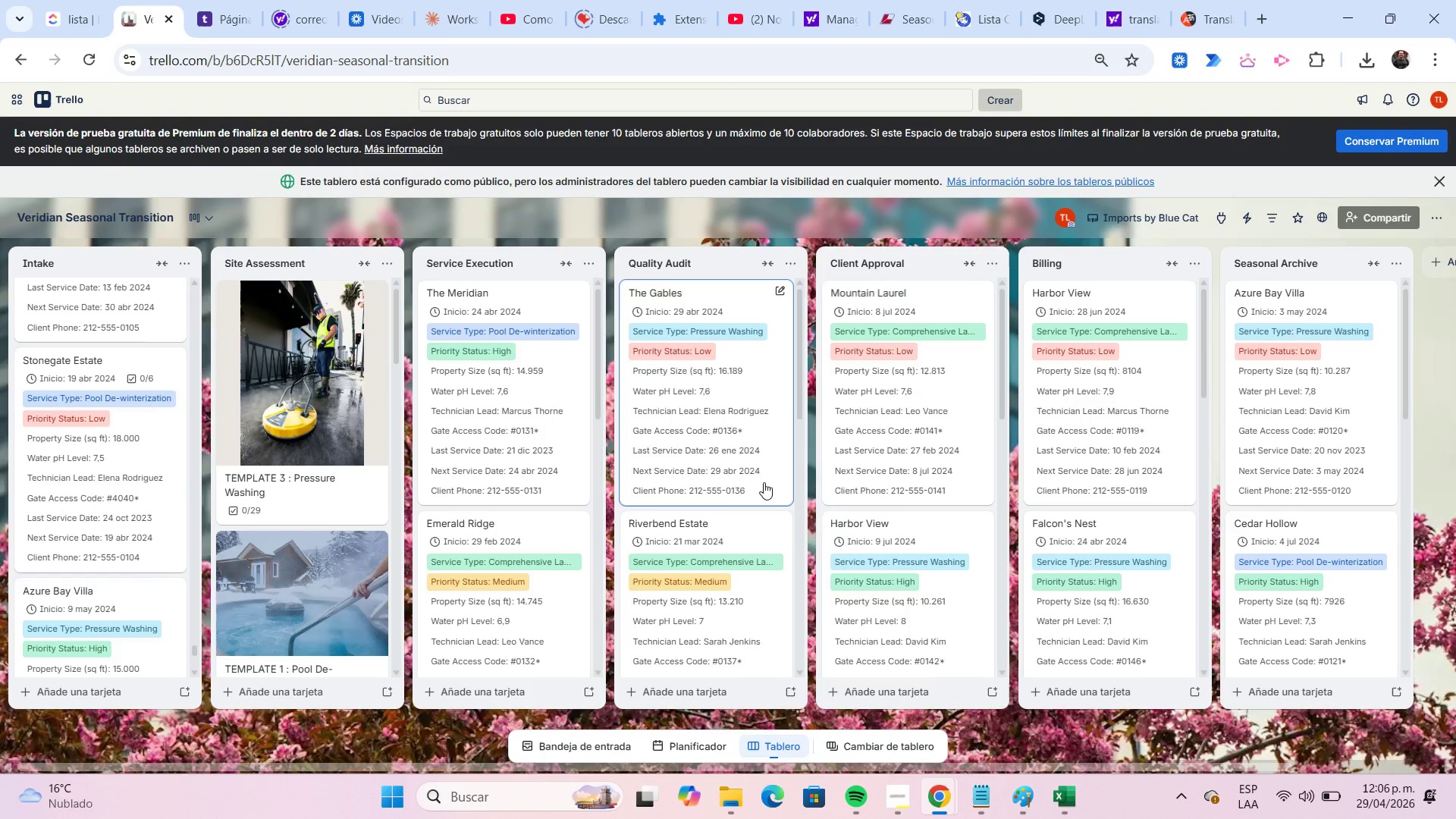 
left_click([1253, 220])
 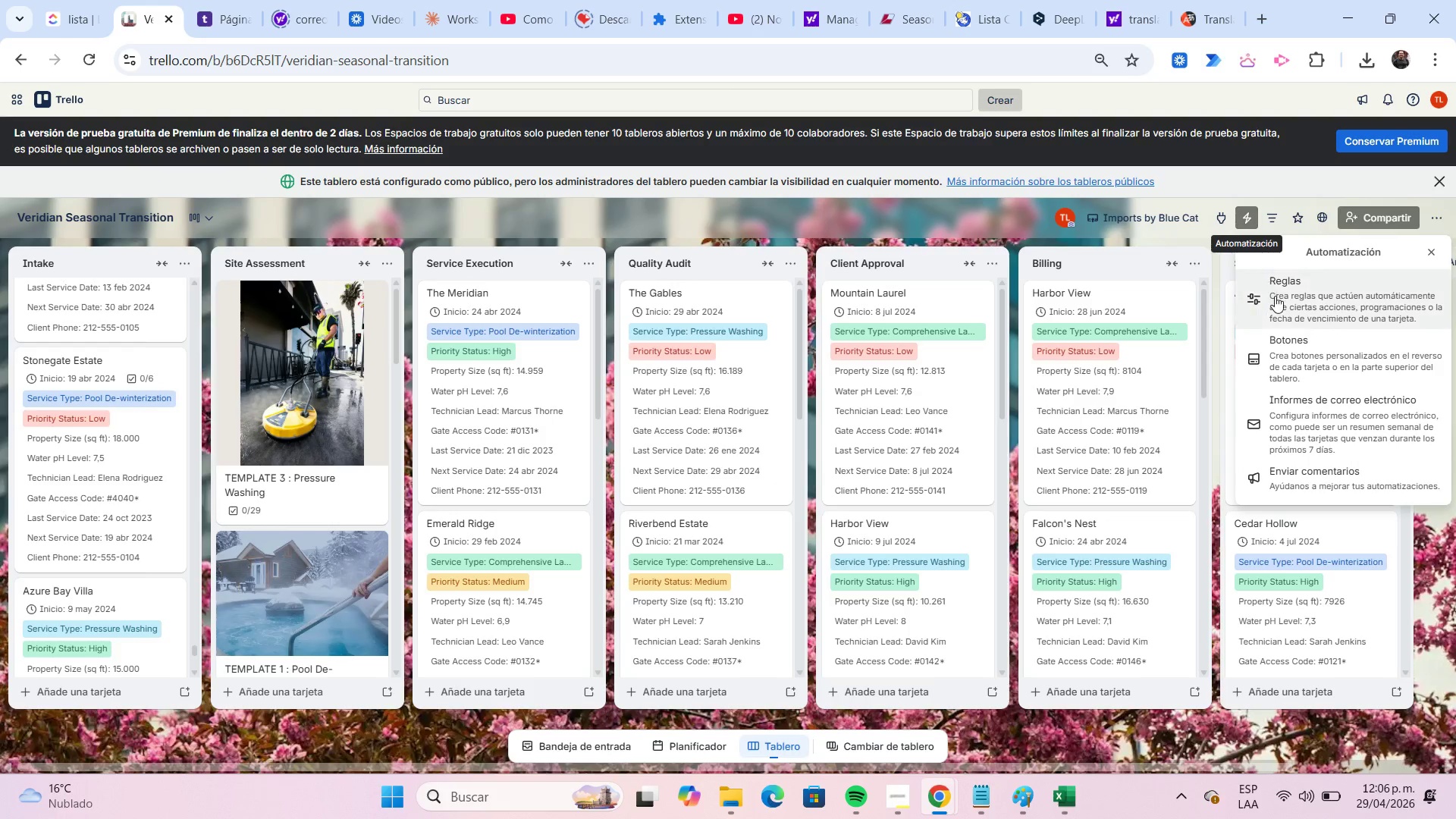 
left_click([1275, 296])
 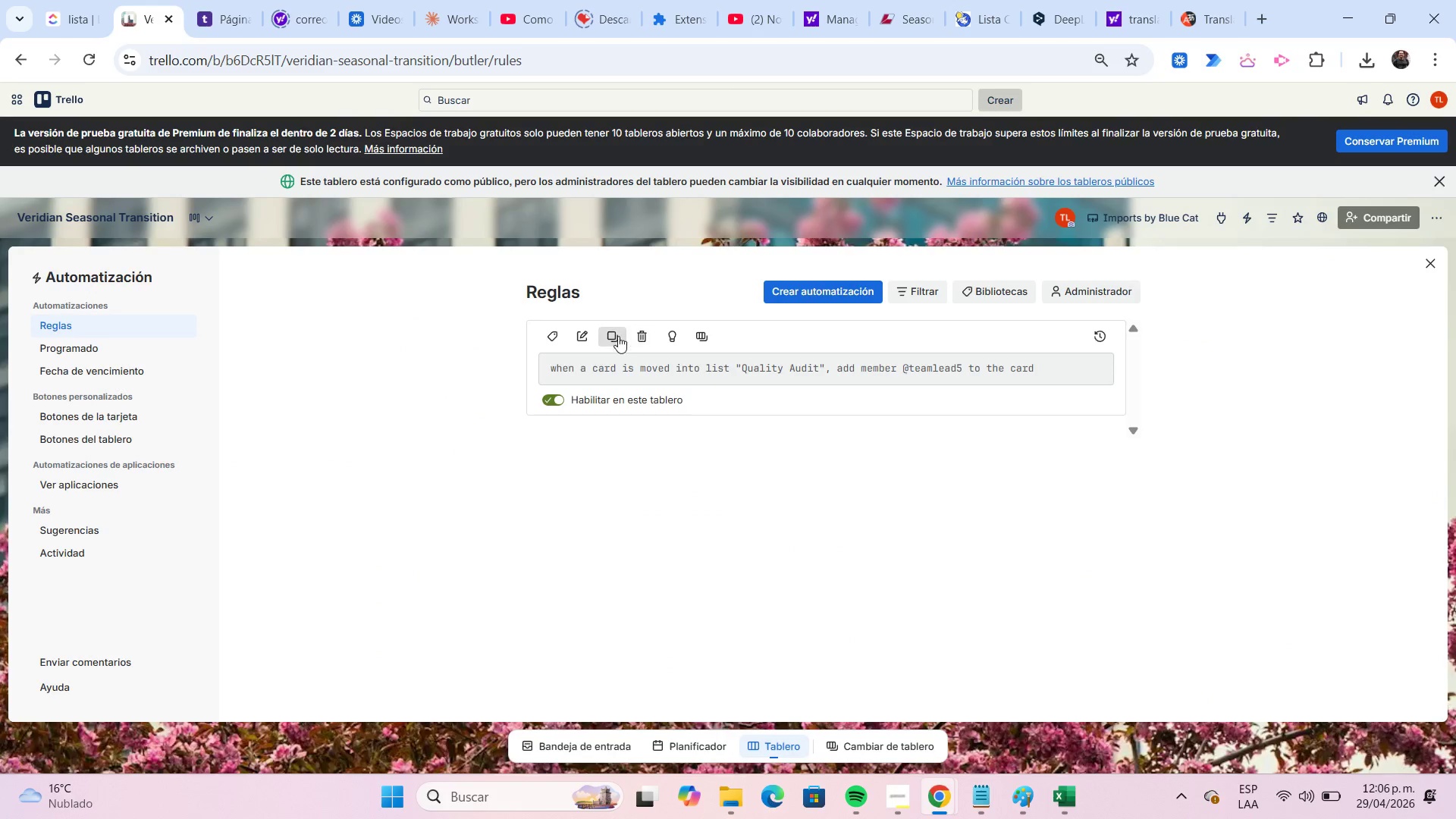 
left_click([588, 330])
 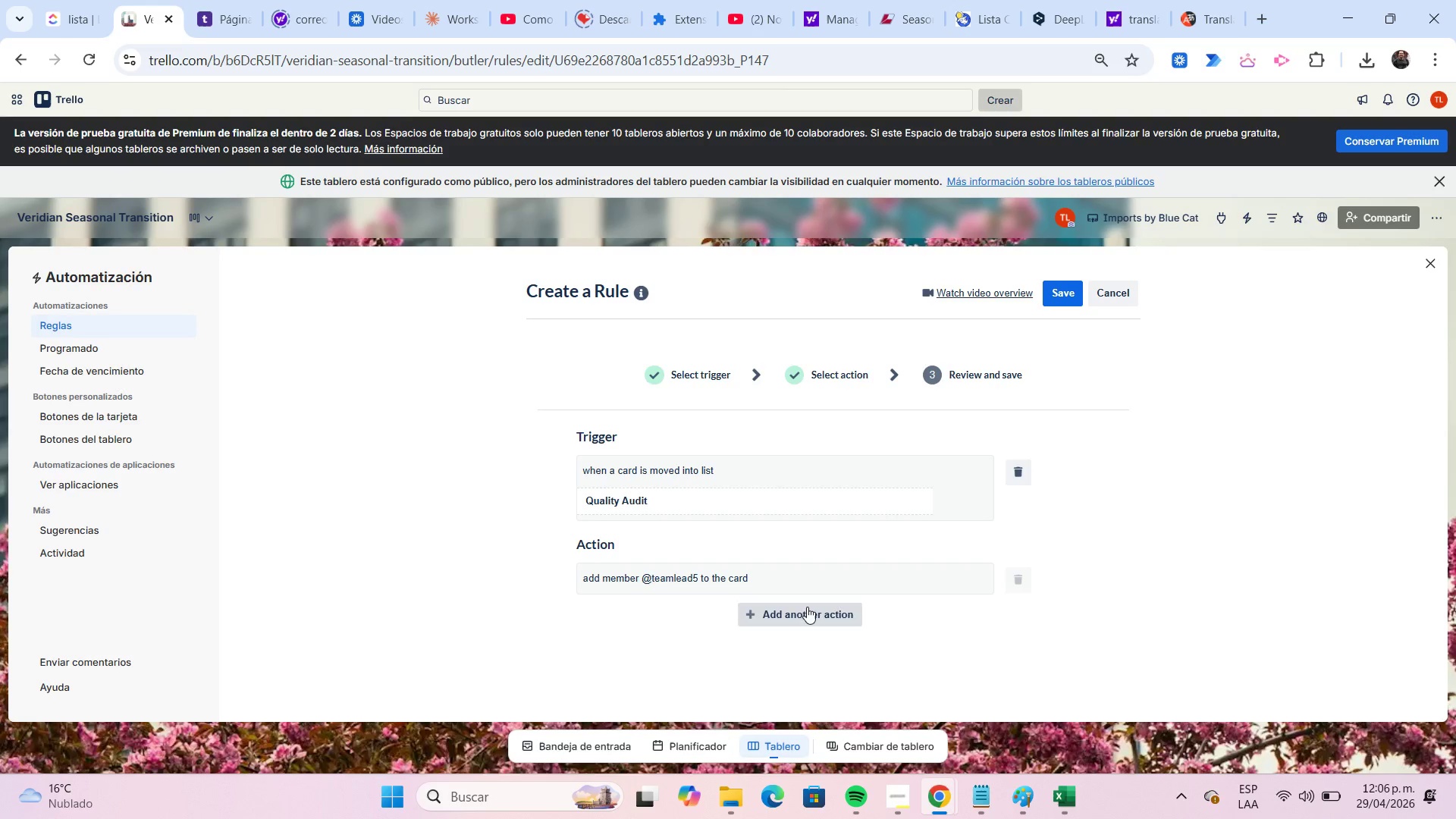 
scroll: coordinate [745, 523], scroll_direction: down, amount: 1.0
 